 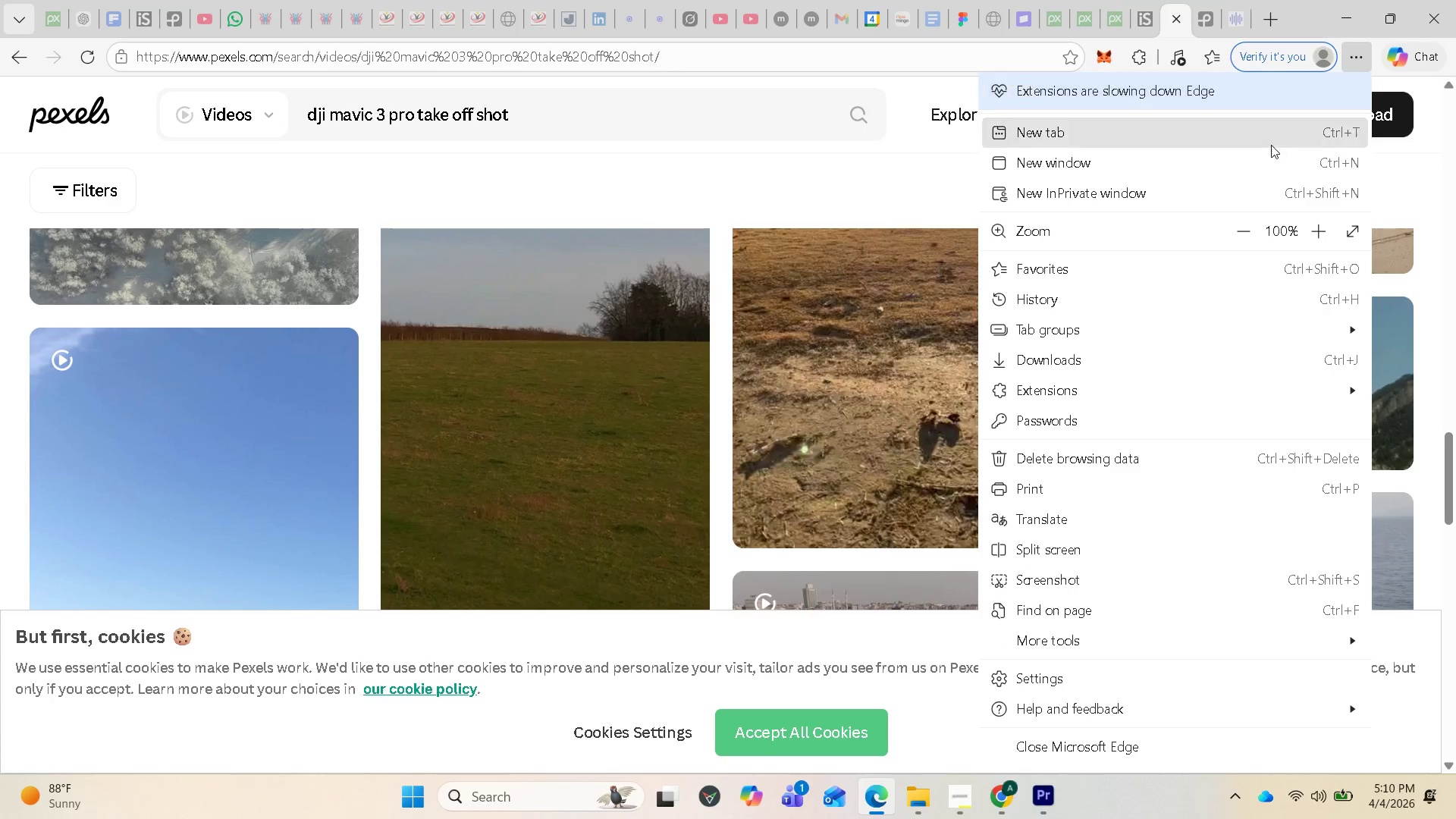 
left_click([1040, 356])
 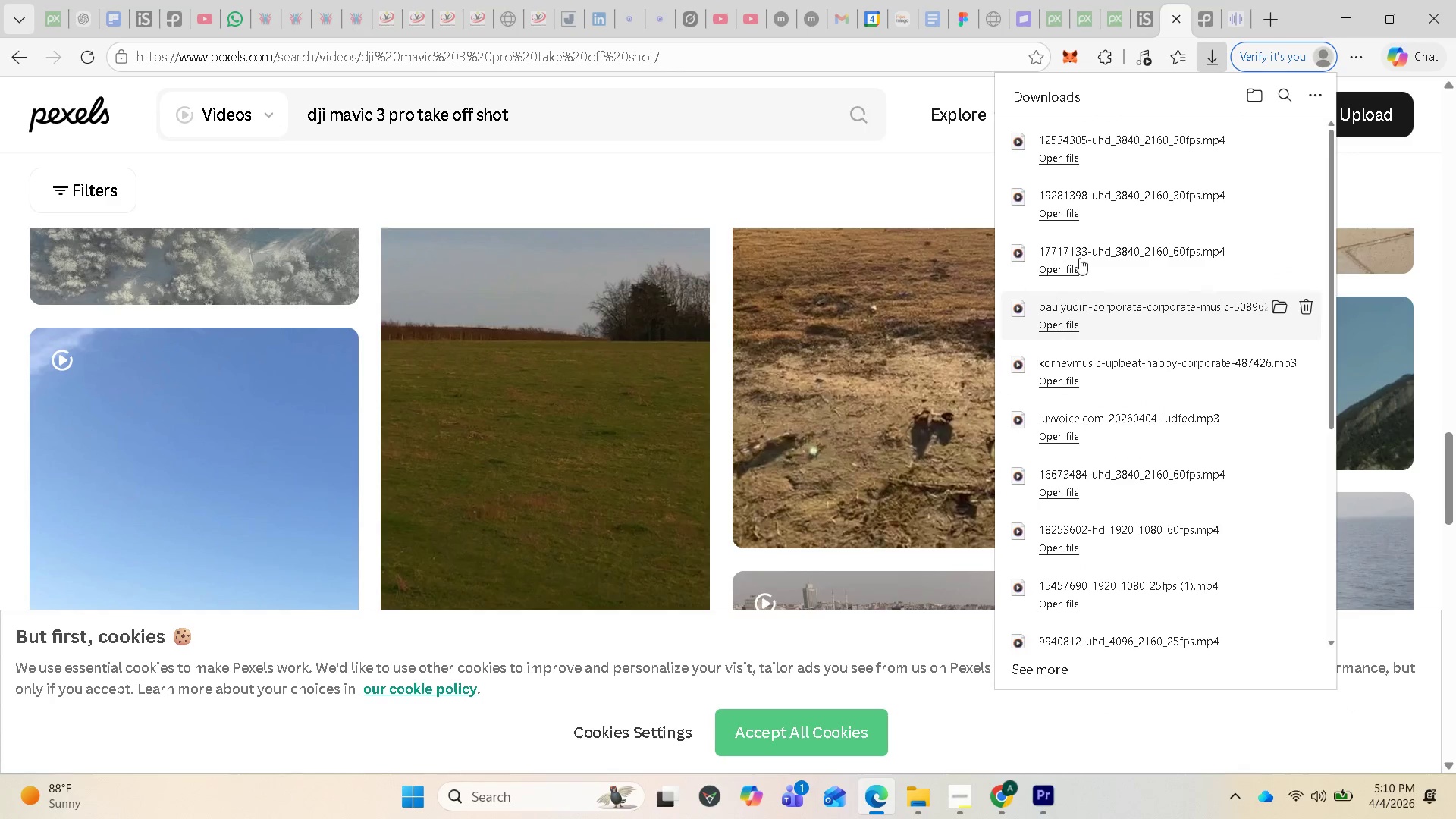 
scroll: coordinate [1095, 175], scroll_direction: up, amount: 1.0
 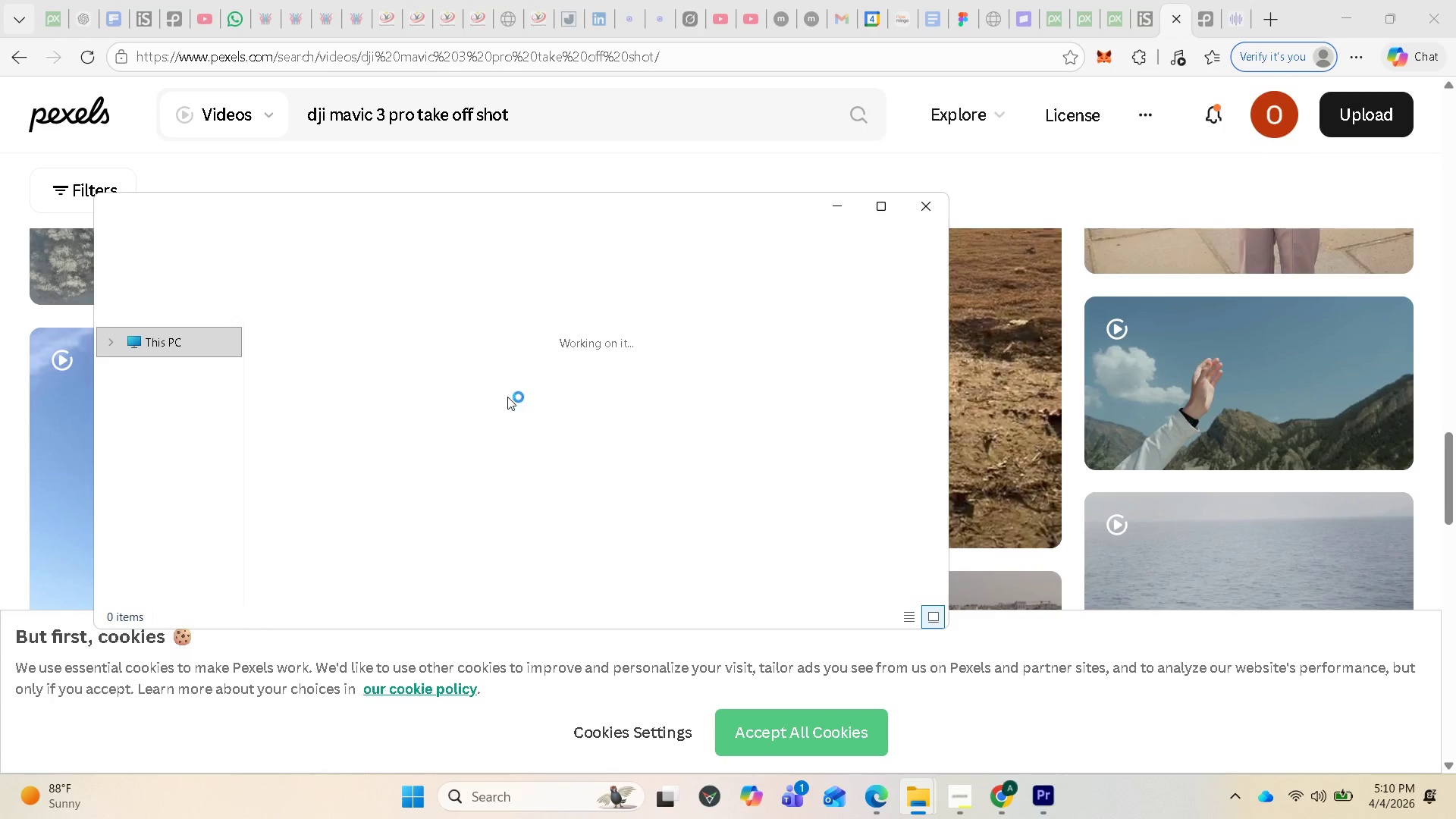 
wait(10.74)
 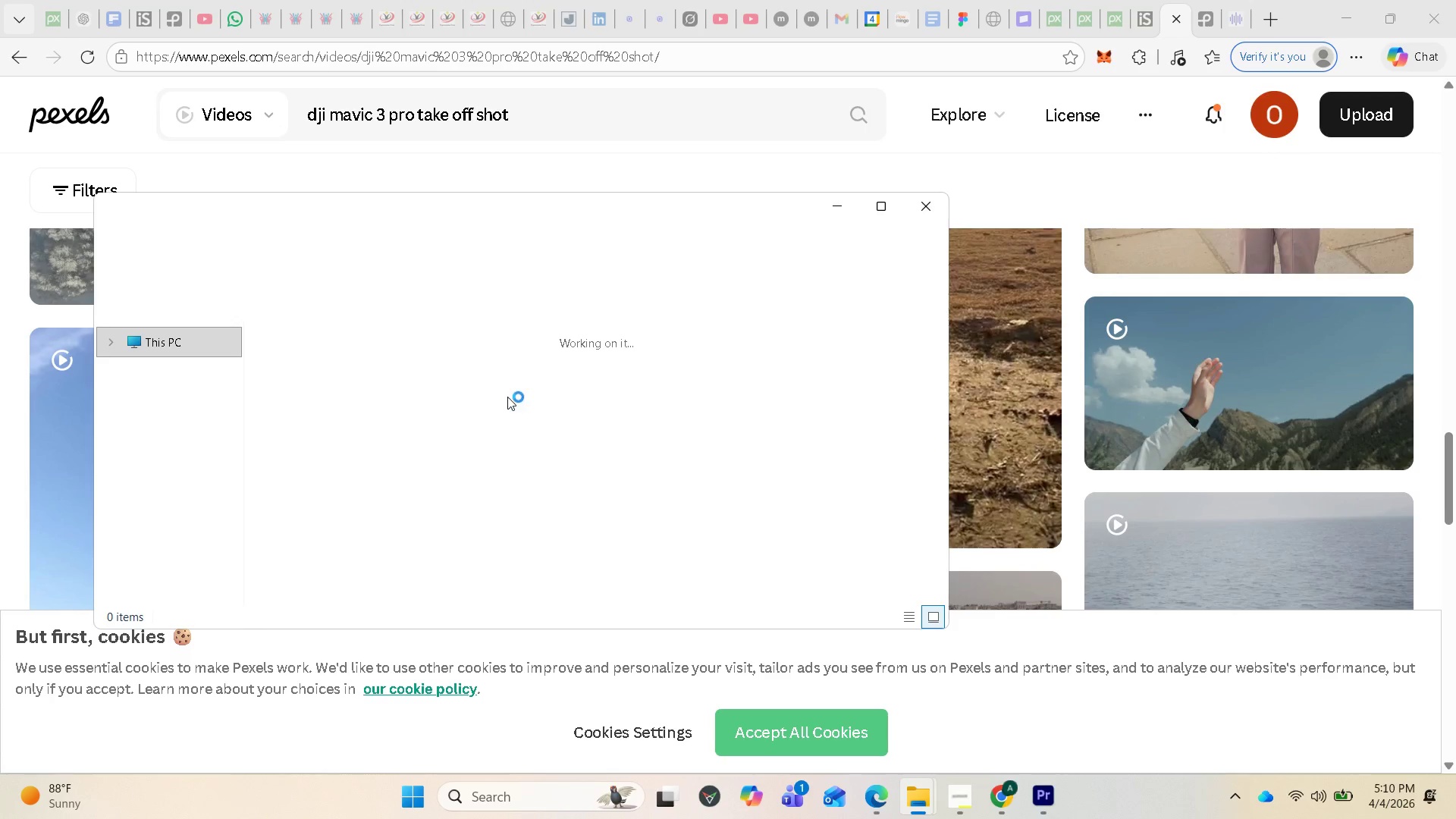 
left_click([1046, 794])
 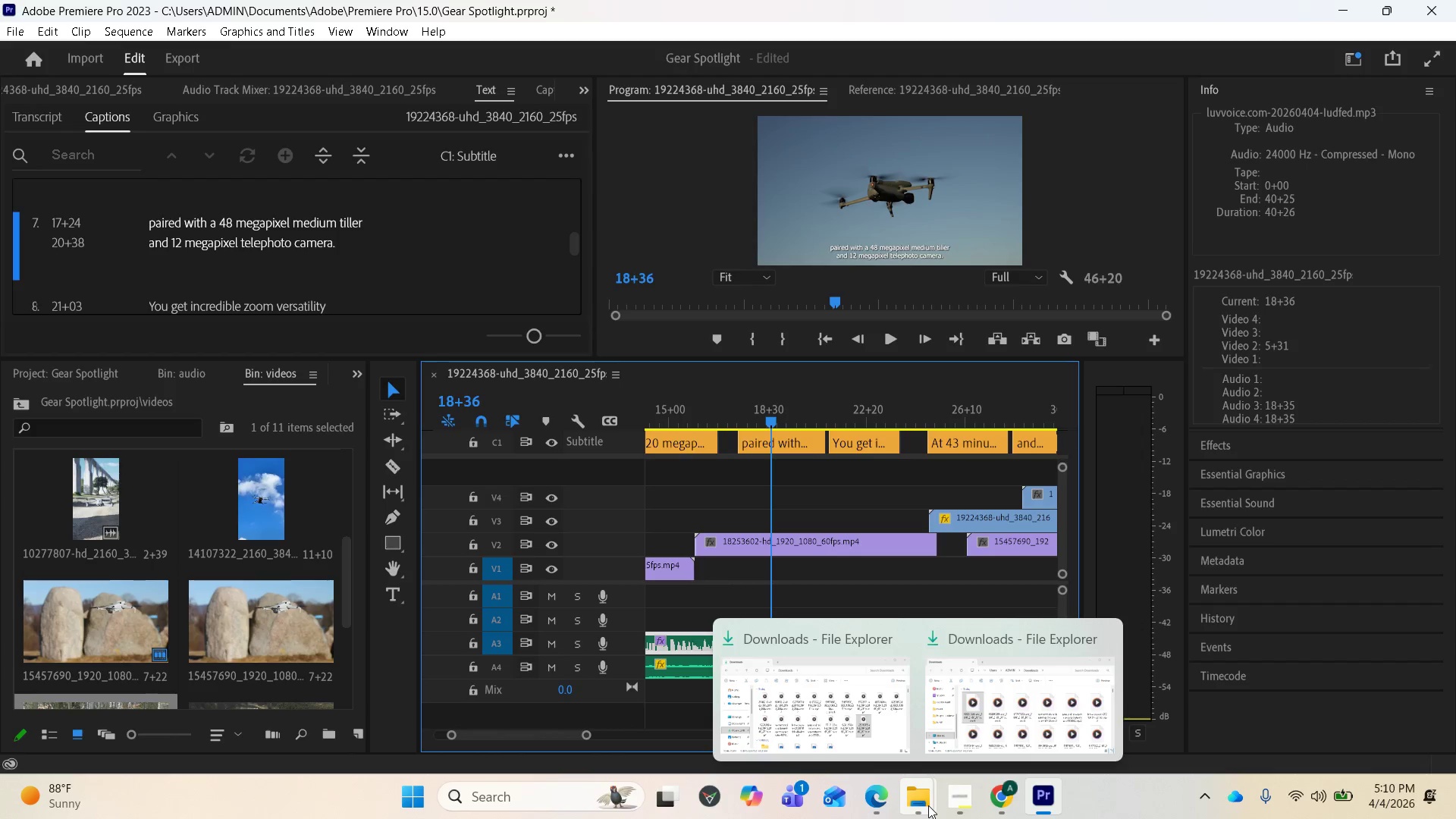 
left_click([1000, 704])
 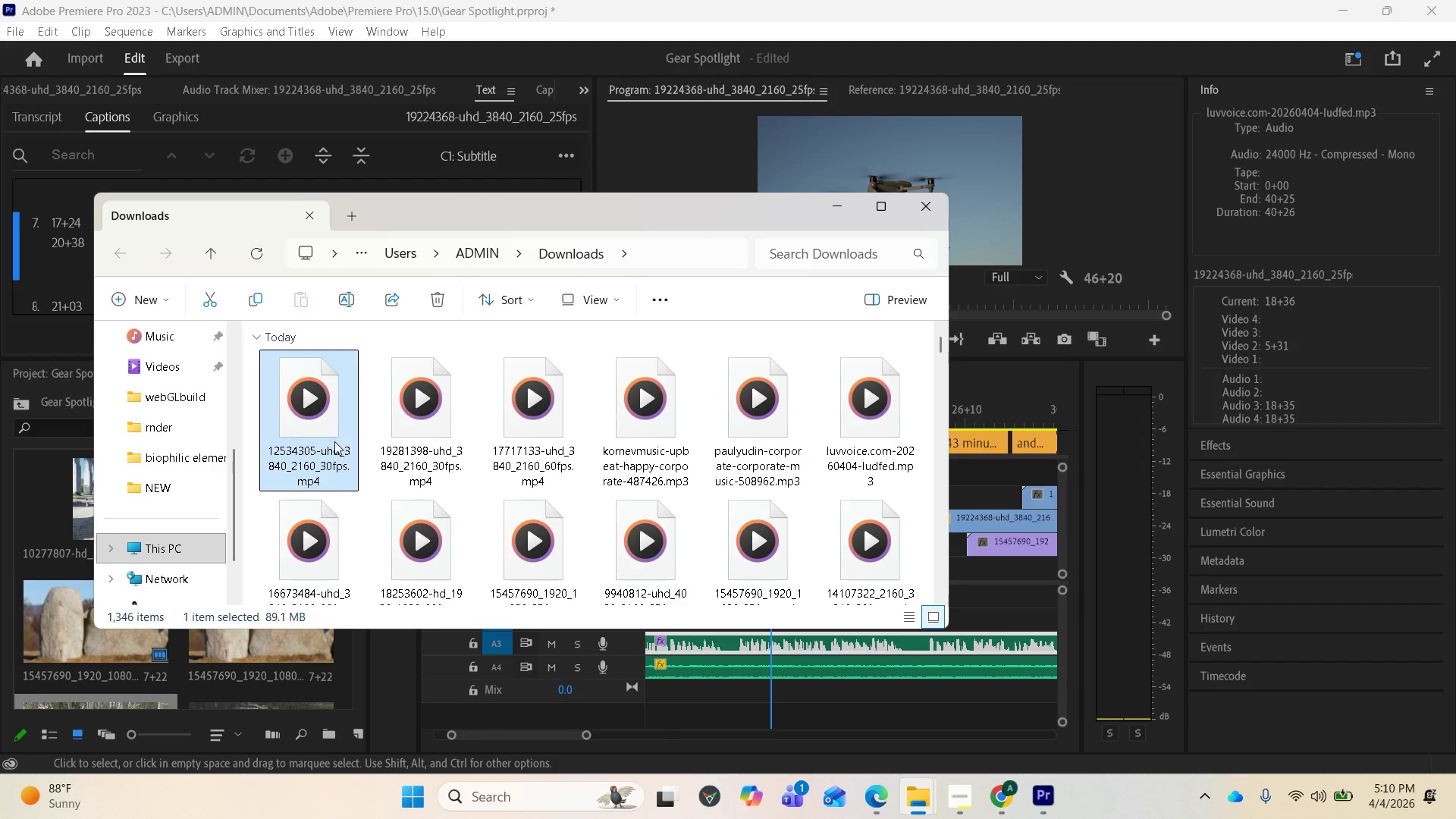 
left_click_drag(start_coordinate=[331, 444], to_coordinate=[187, 678])
 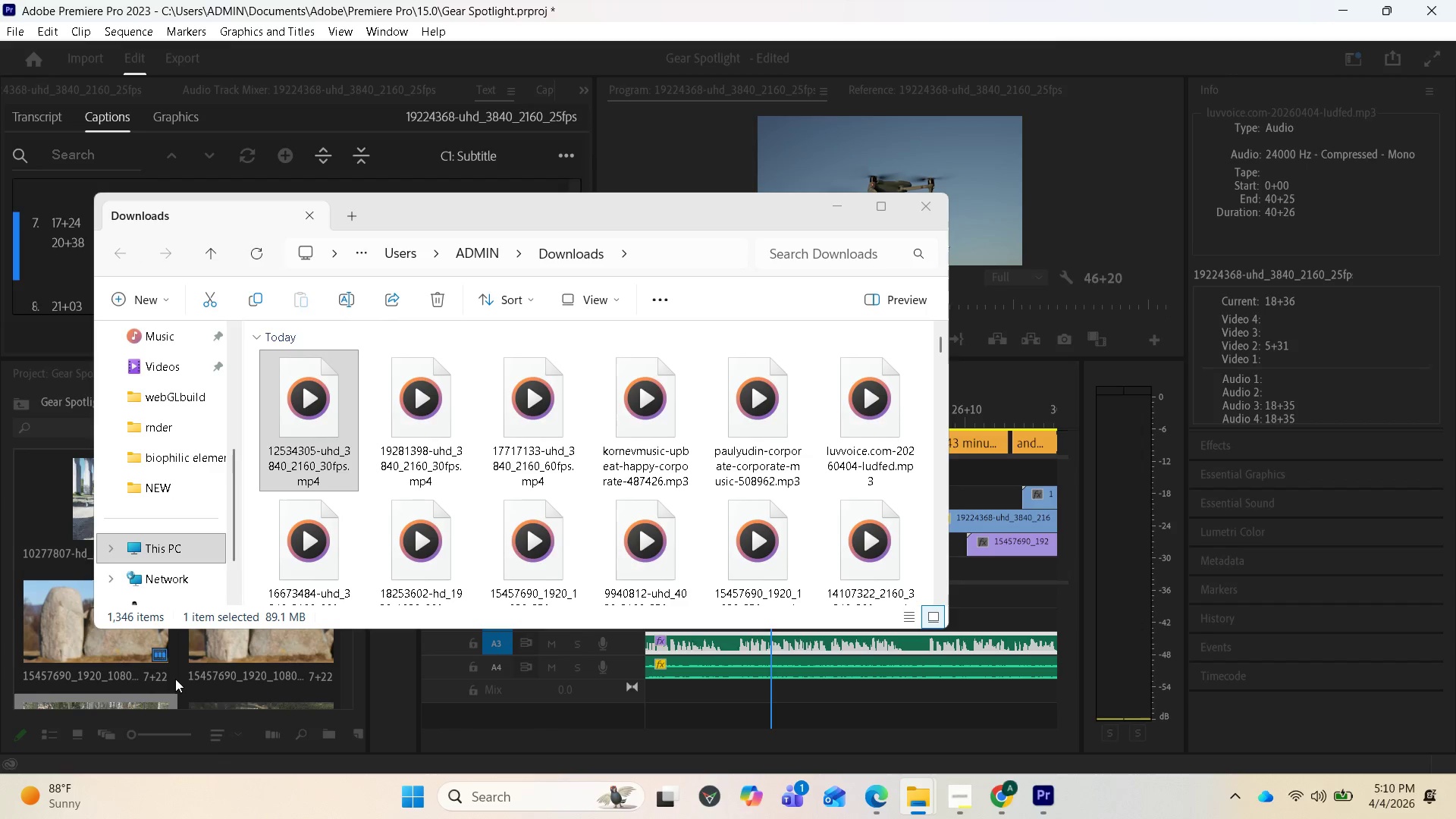 
scroll: coordinate [171, 679], scroll_direction: down, amount: 5.0
 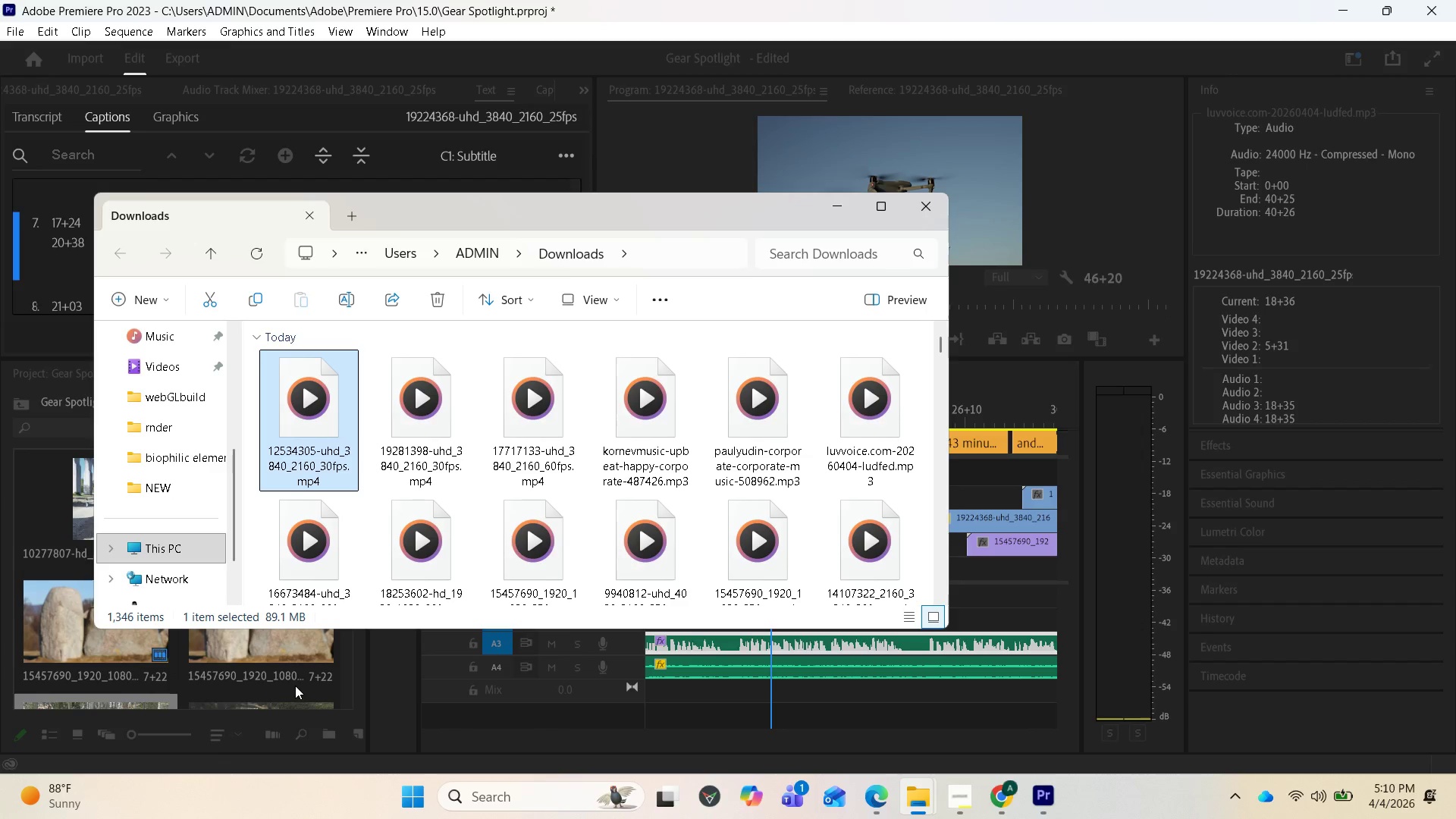 
left_click([296, 686])
 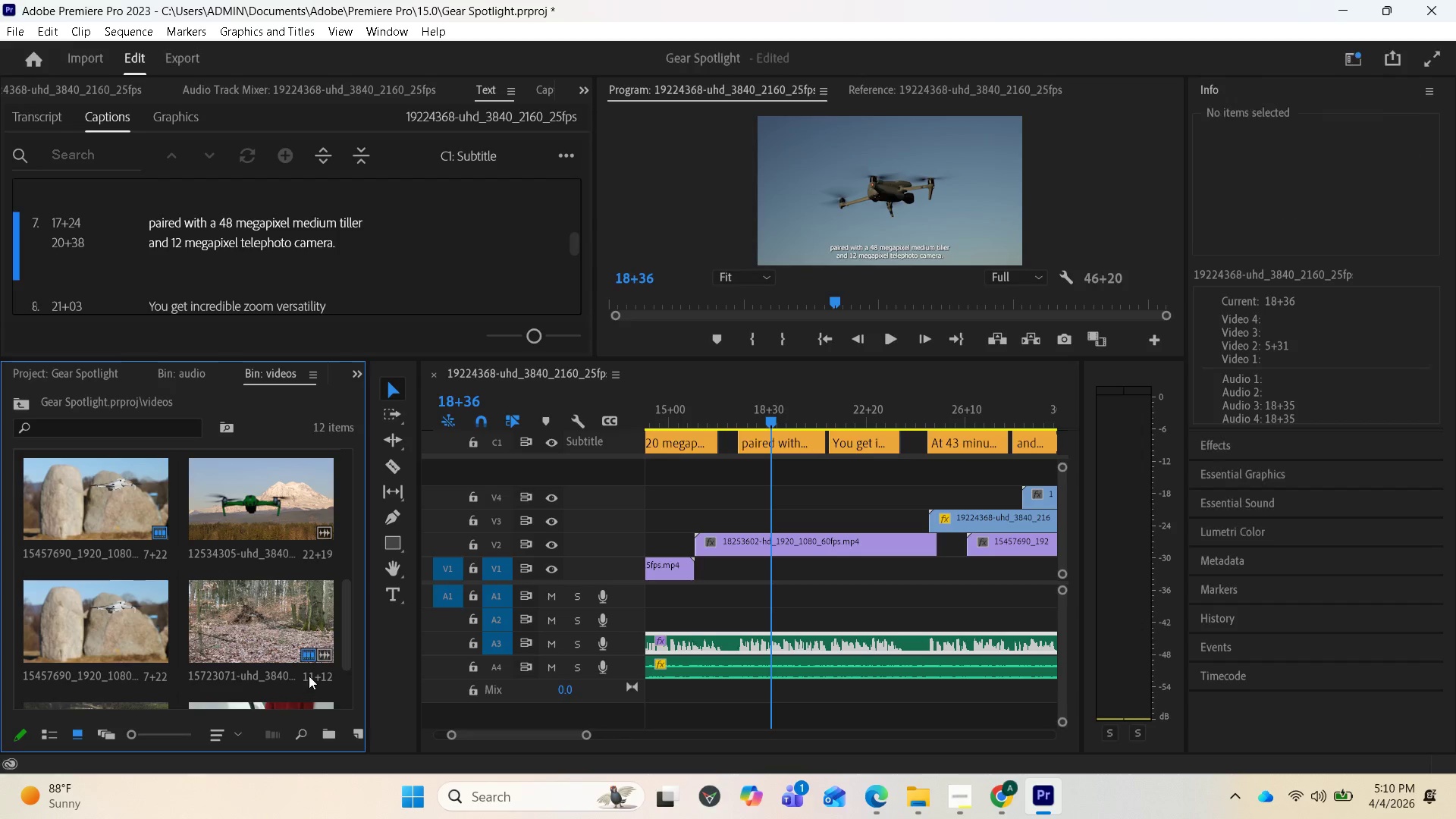 
scroll: coordinate [252, 676], scroll_direction: down, amount: 14.0
 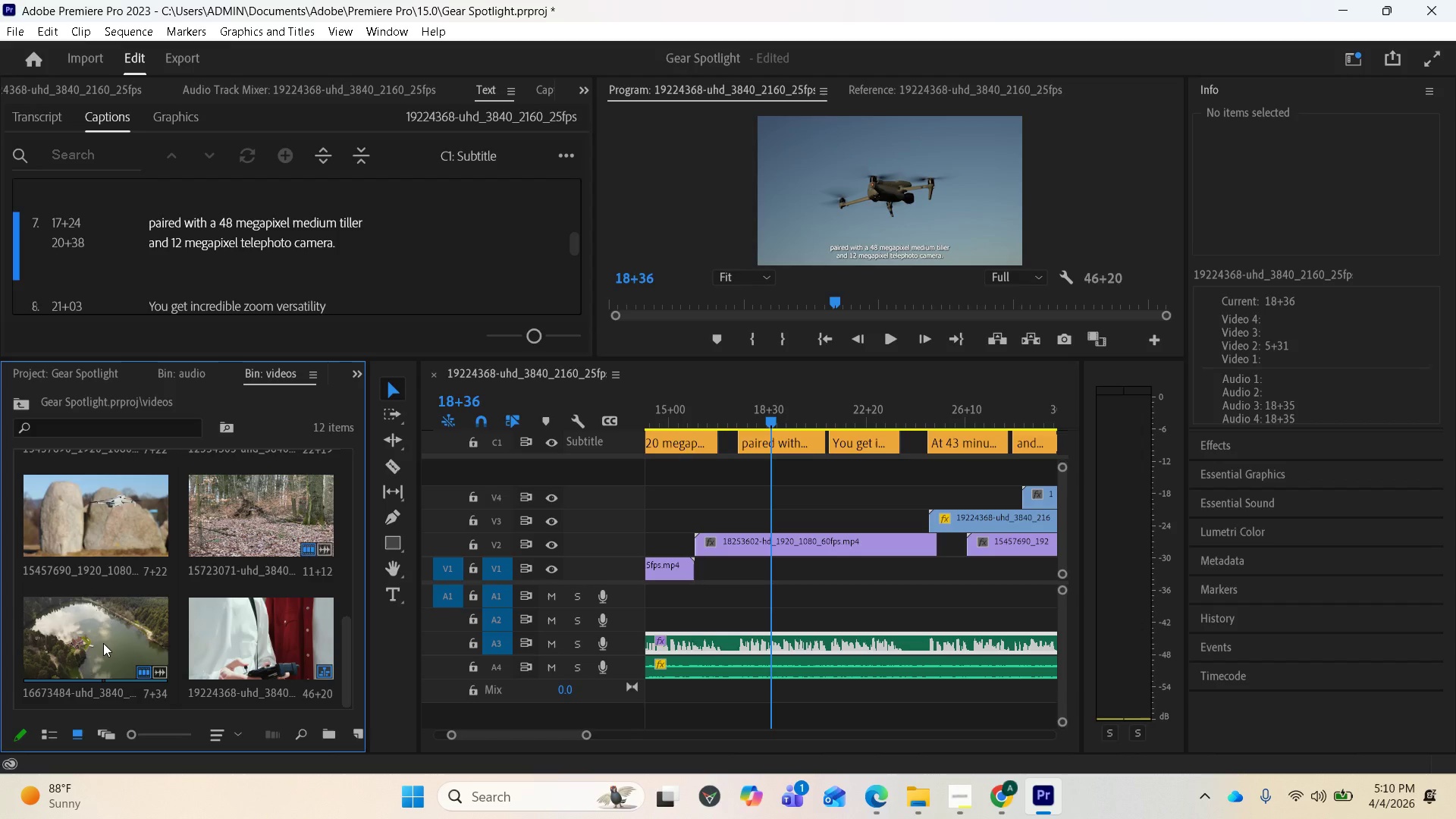 
scroll: coordinate [115, 642], scroll_direction: up, amount: 9.0
 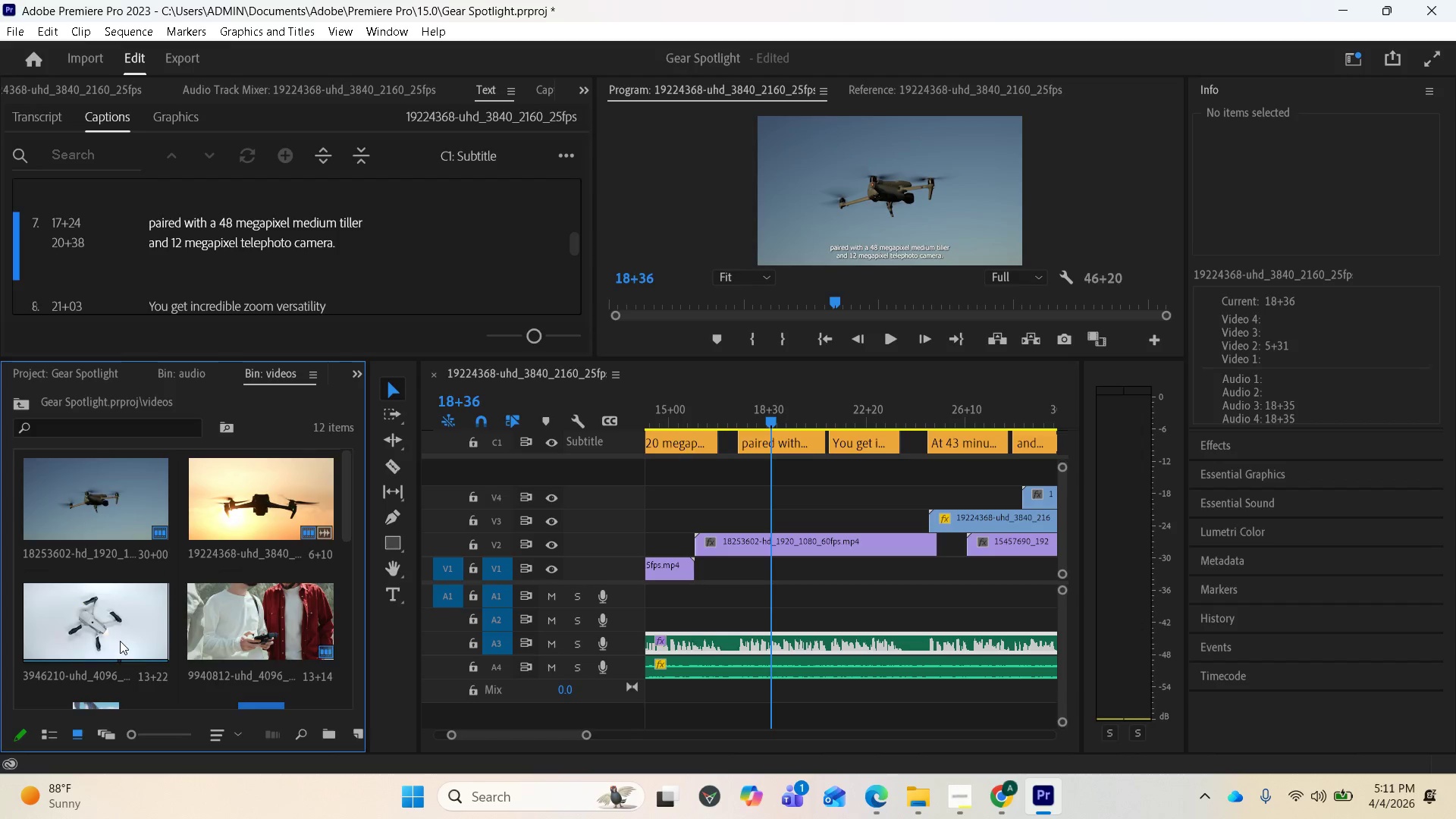 
scroll: coordinate [123, 648], scroll_direction: down, amount: 8.0
 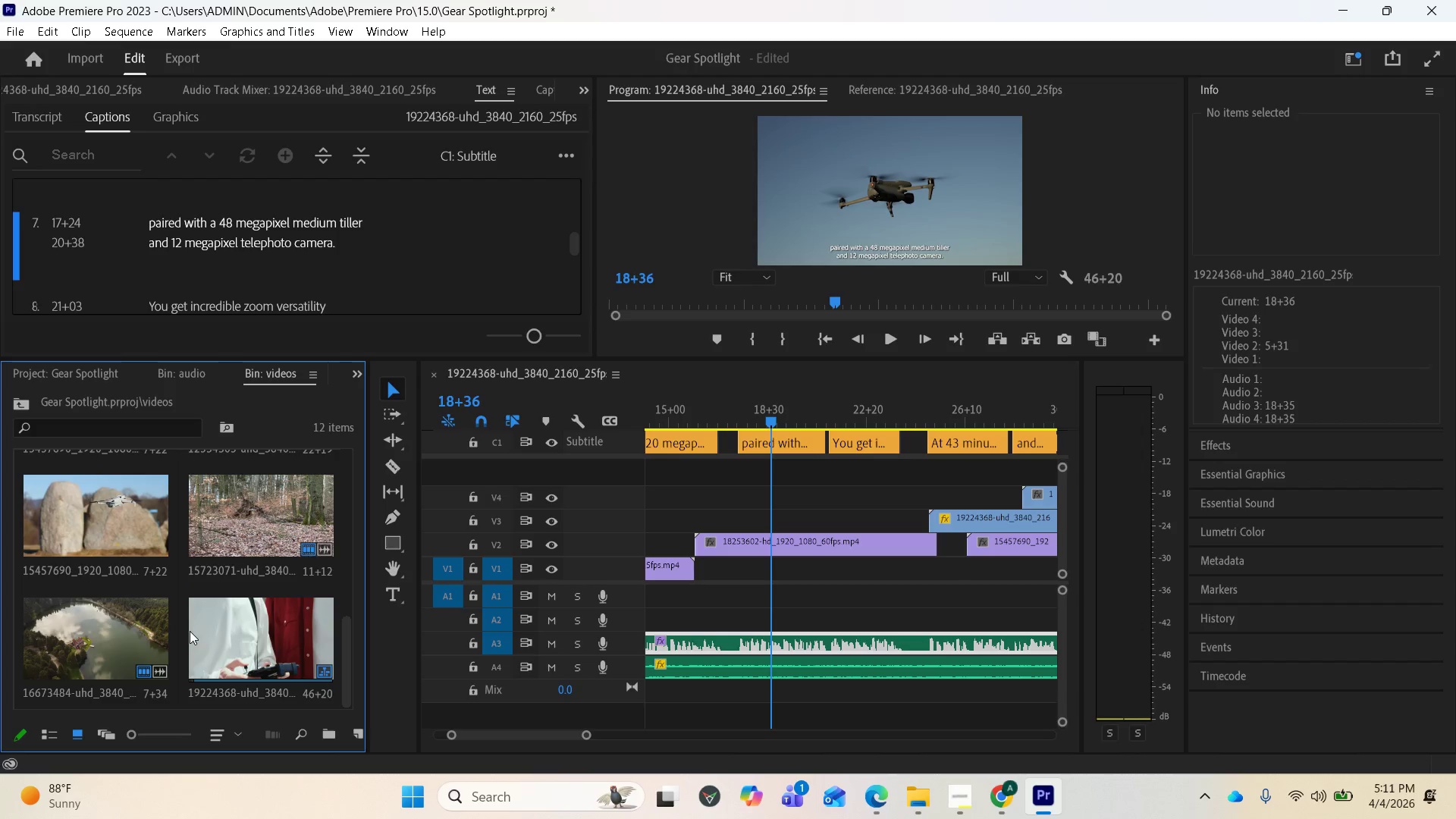 
scroll: coordinate [193, 629], scroll_direction: up, amount: 2.0
 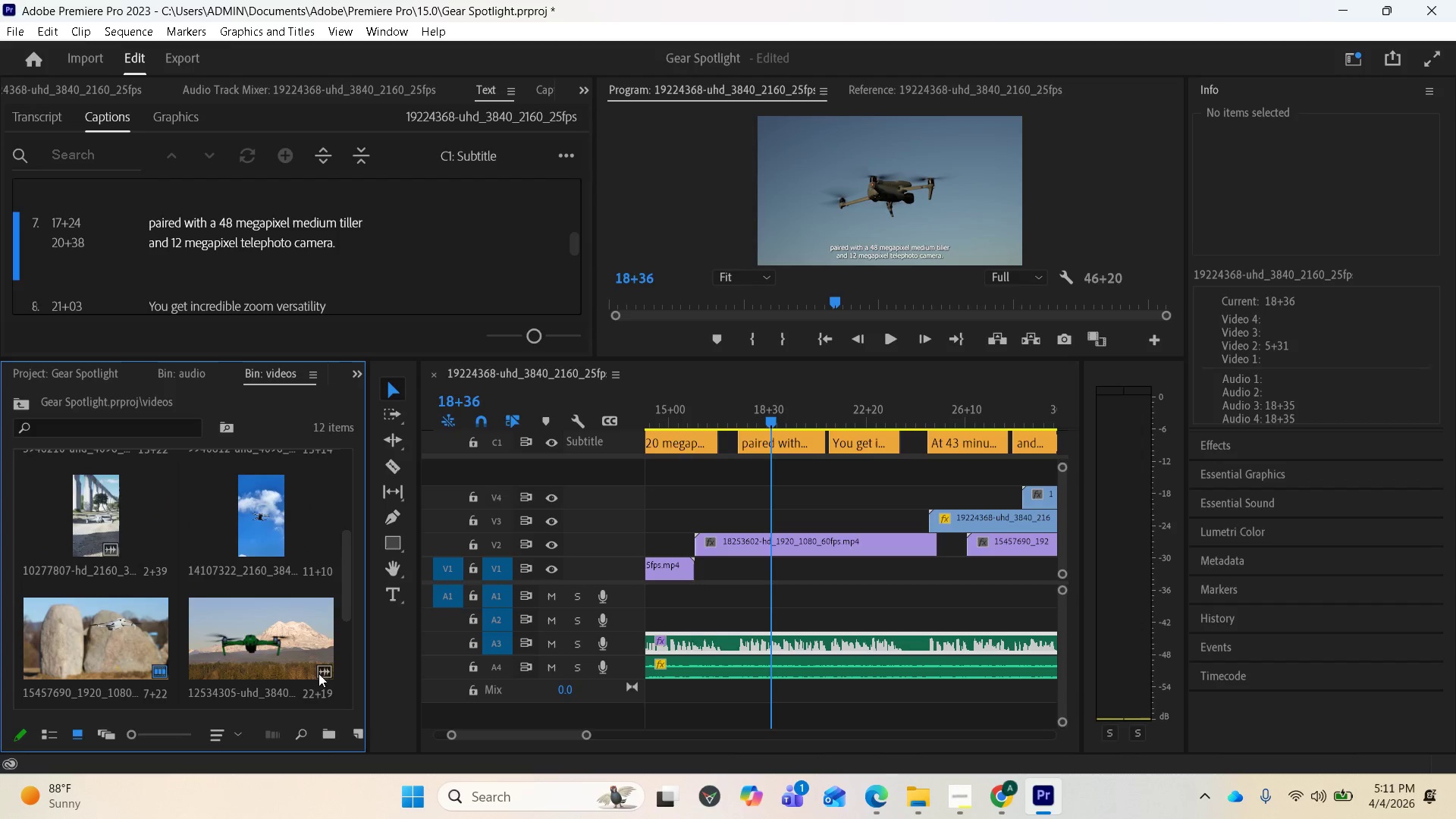 
scroll: coordinate [238, 623], scroll_direction: down, amount: 7.0
 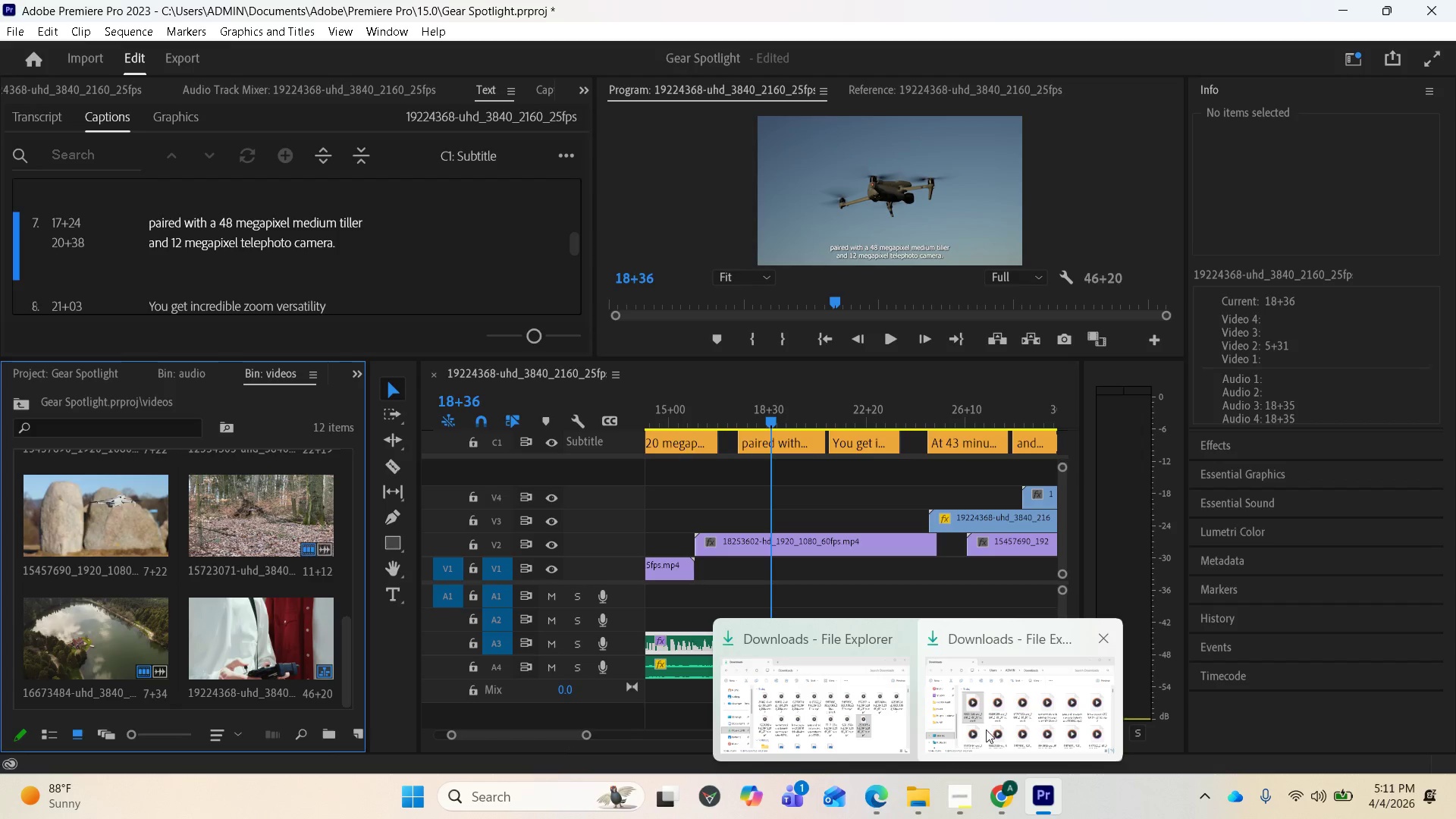 
left_click_drag(start_coordinate=[664, 221], to_coordinate=[841, 136])
 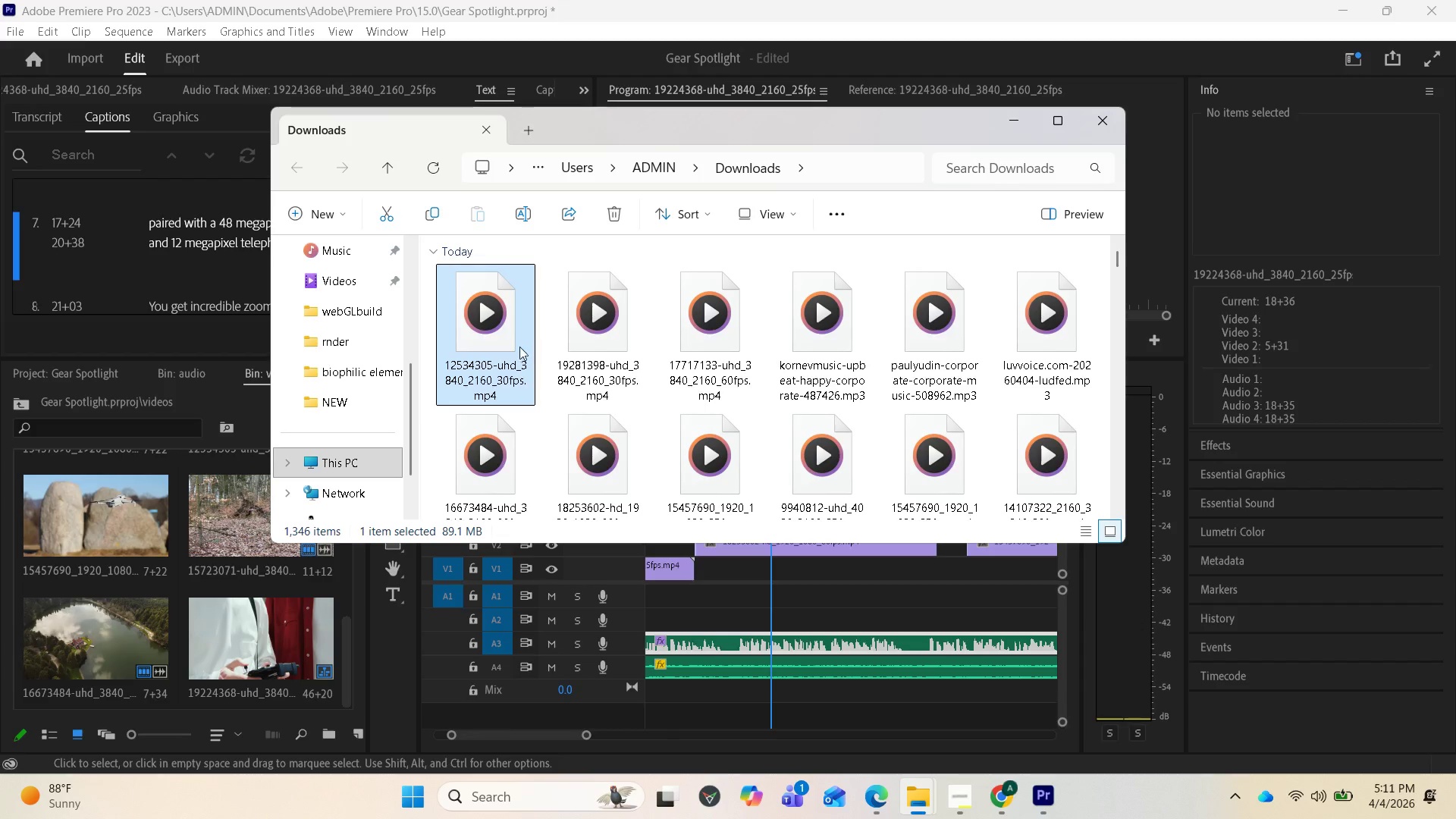 
left_click_drag(start_coordinate=[513, 348], to_coordinate=[106, 579])
 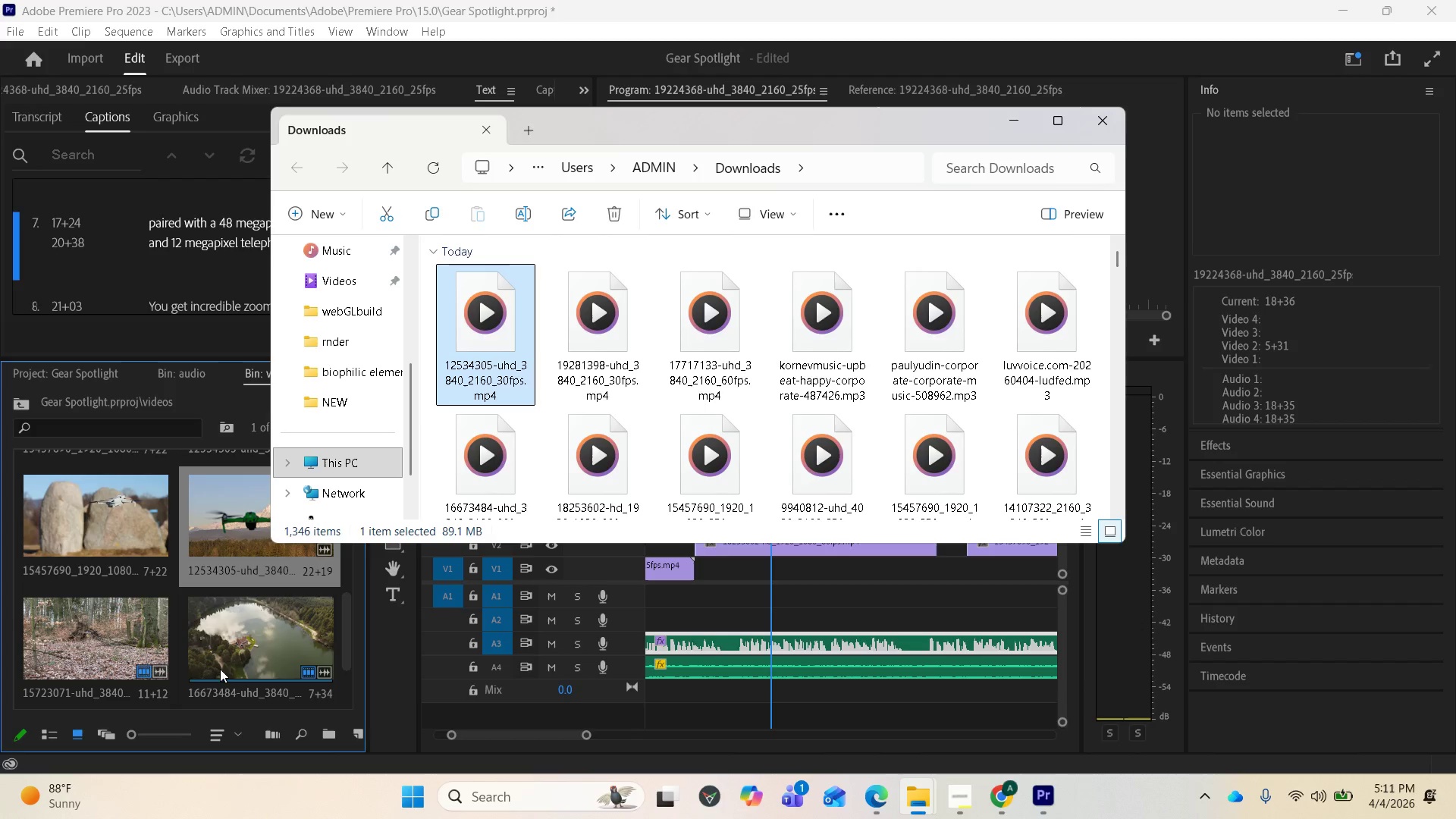 
left_click([193, 595])
 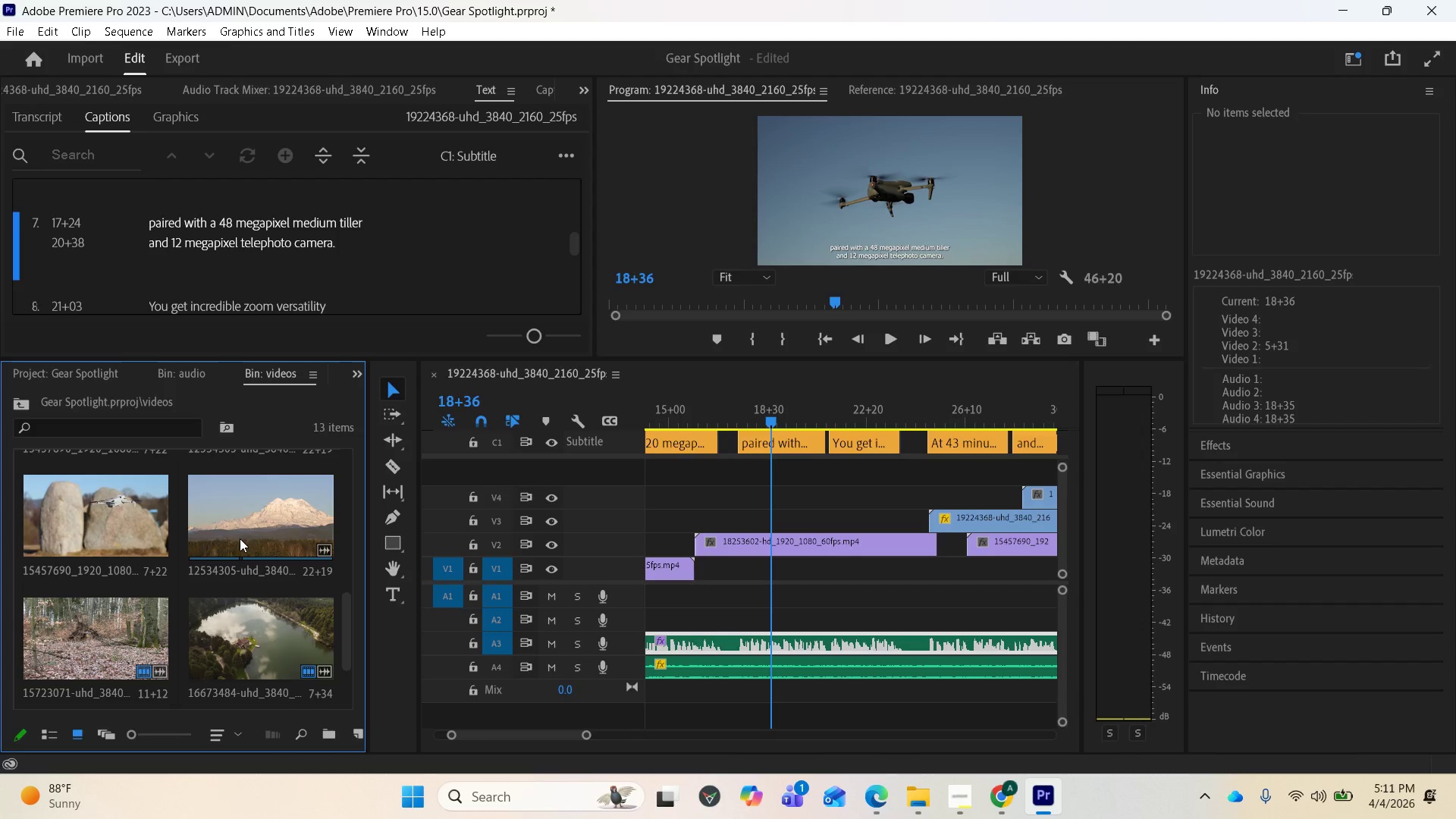 
scroll: coordinate [245, 533], scroll_direction: up, amount: 1.0
 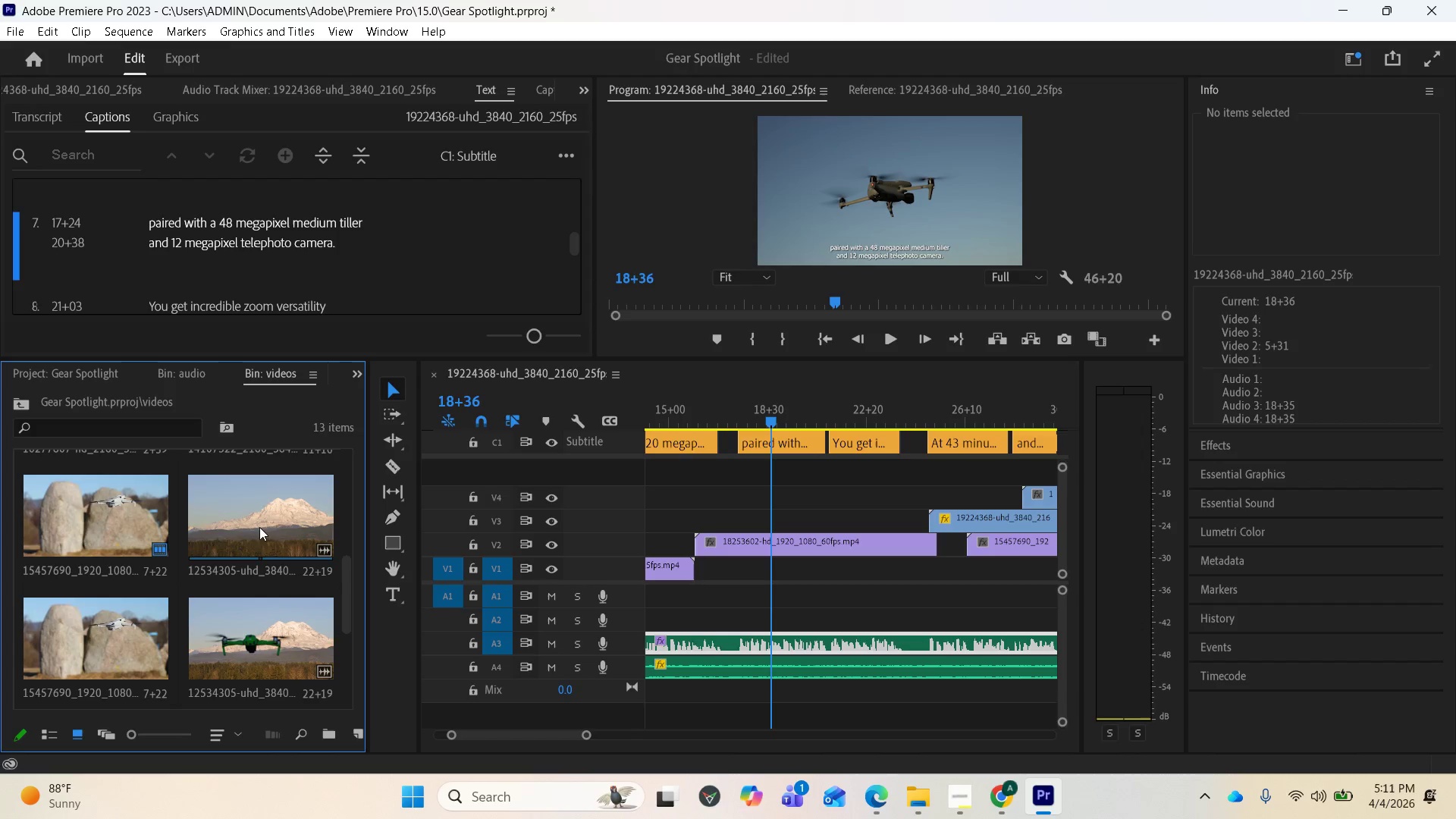 
left_click_drag(start_coordinate=[258, 518], to_coordinate=[755, 601])
 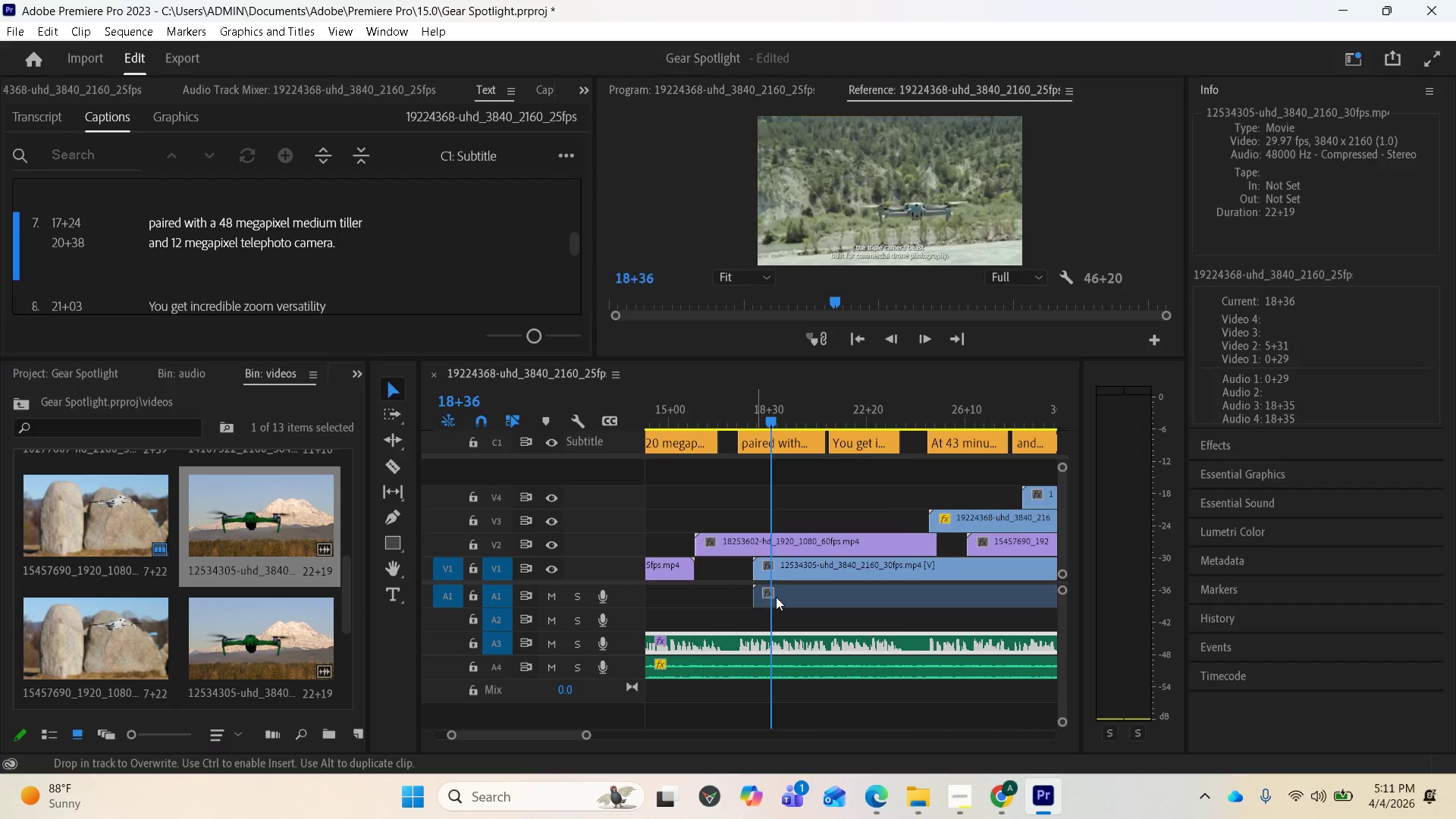 
scroll: coordinate [802, 607], scroll_direction: down, amount: 6.0
 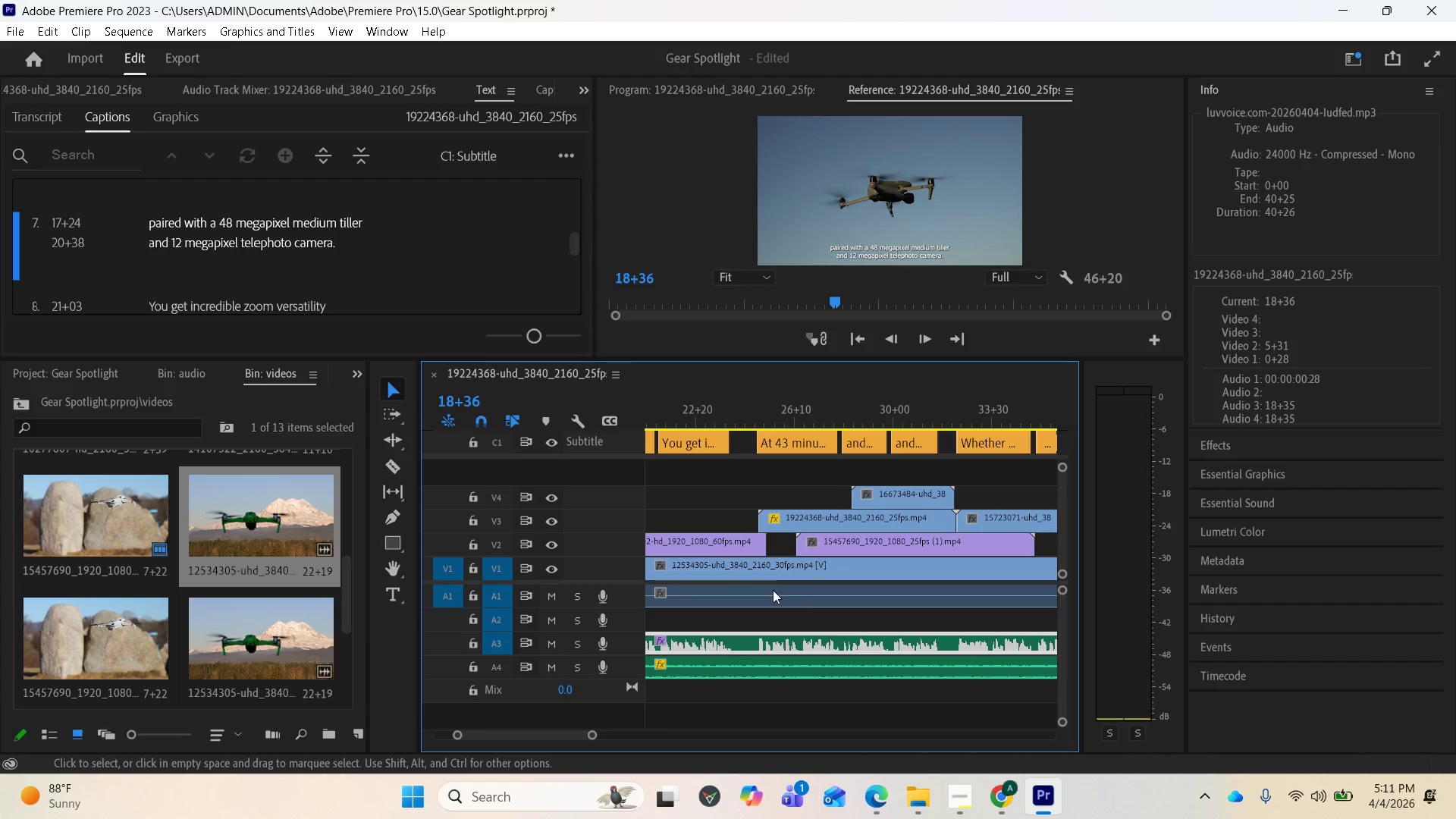 
scroll: coordinate [742, 612], scroll_direction: up, amount: 11.0
 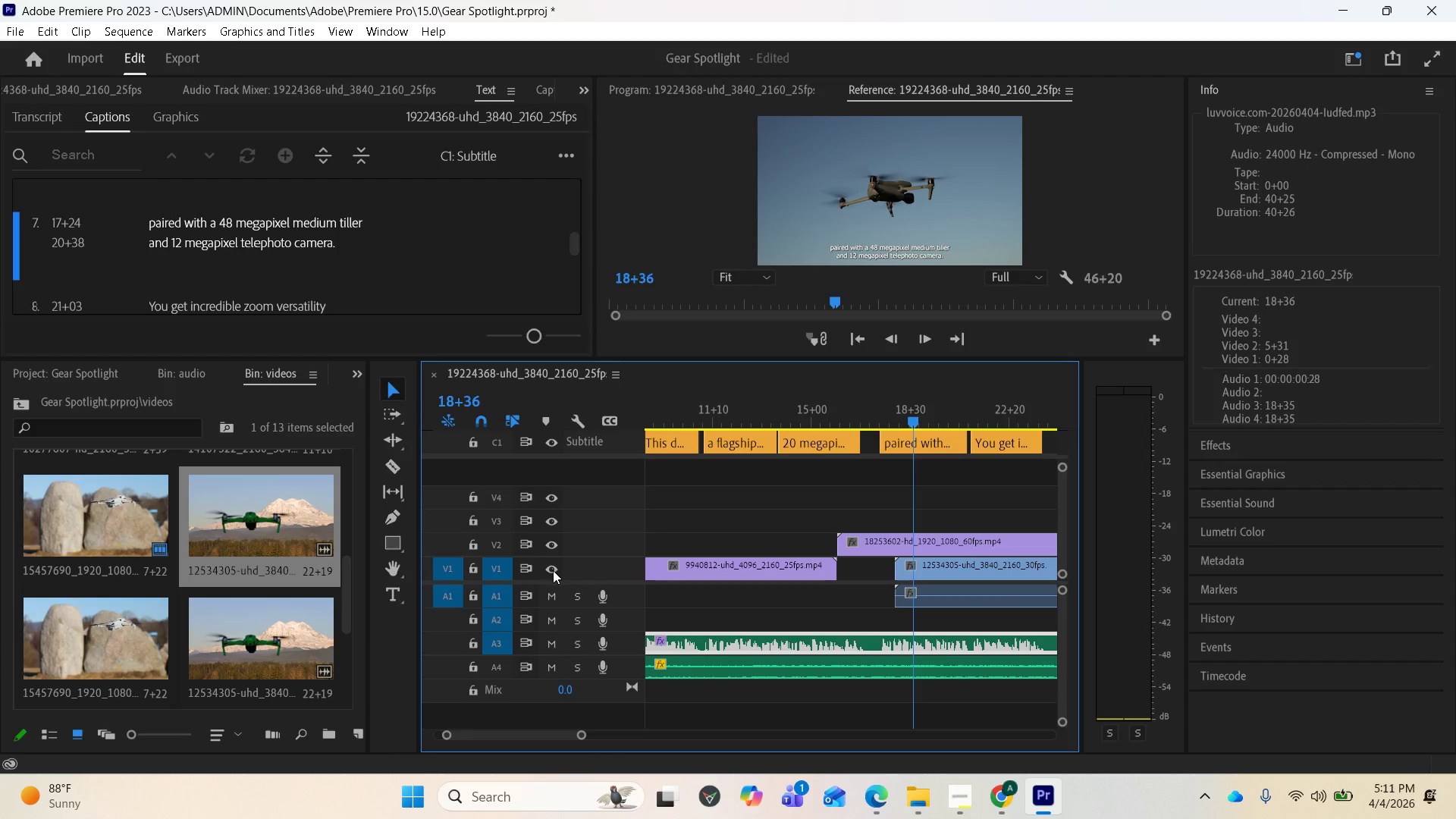 
left_click([471, 569])
 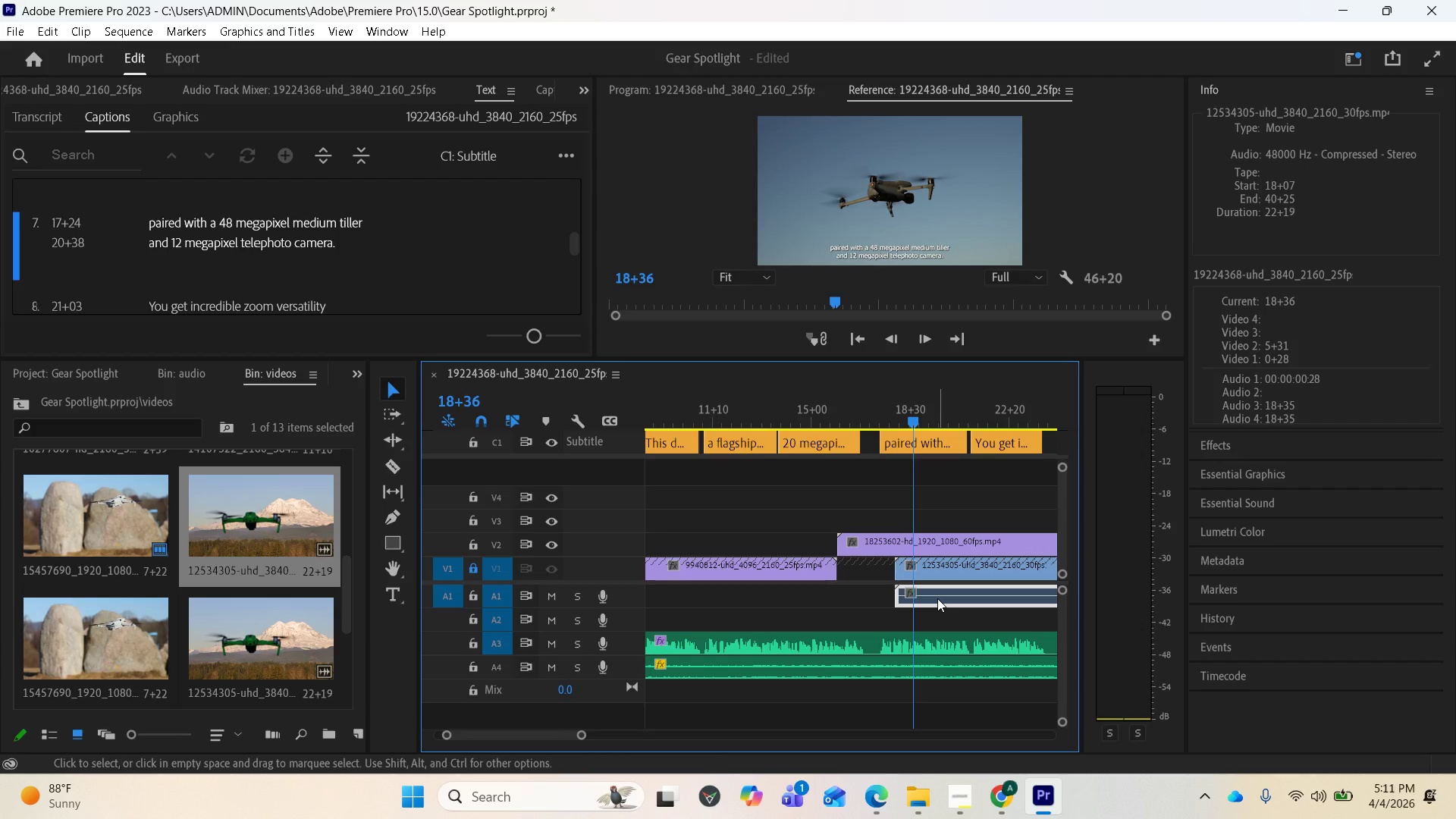 
key(Delete)
 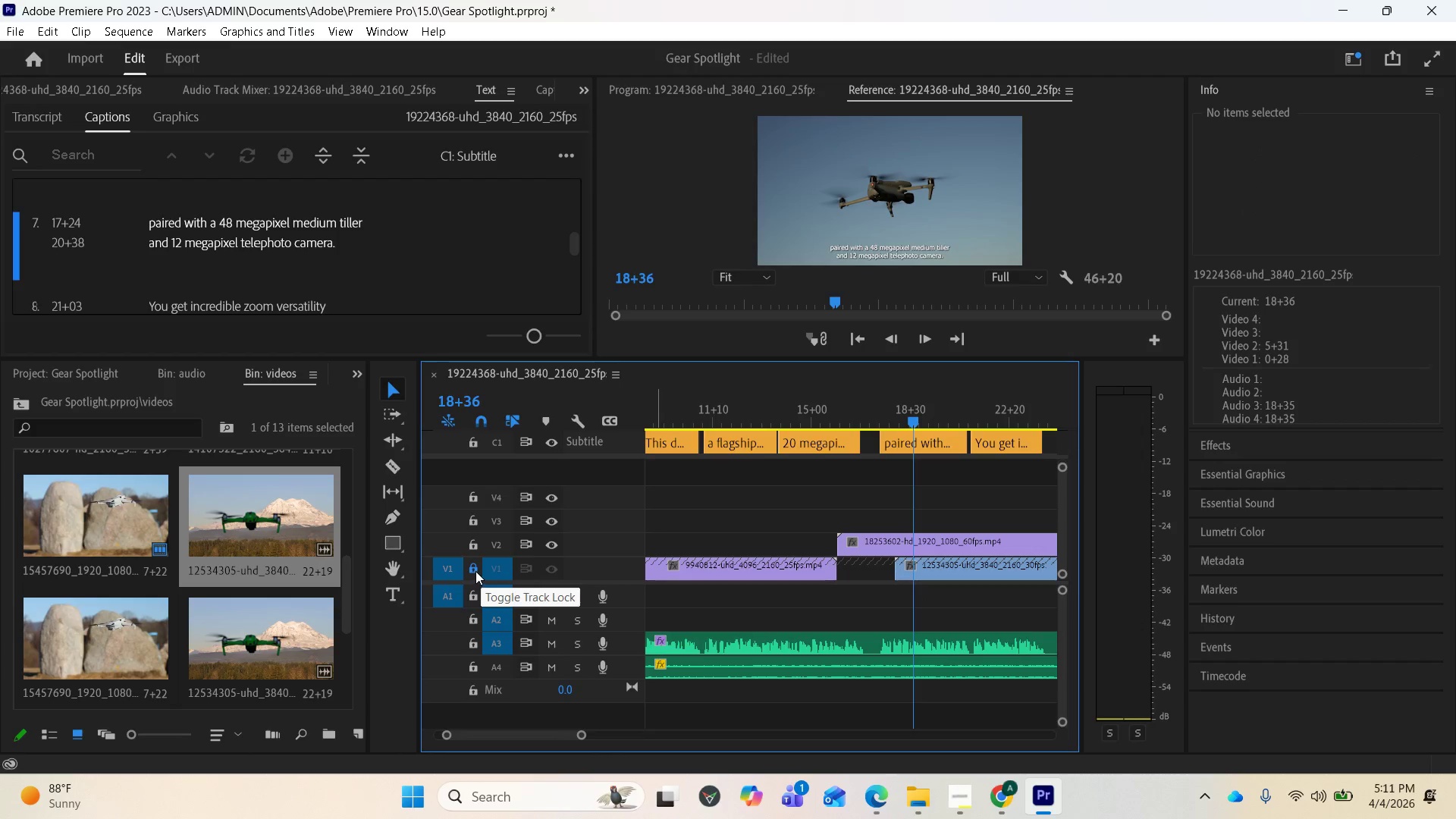 
left_click([475, 571])
 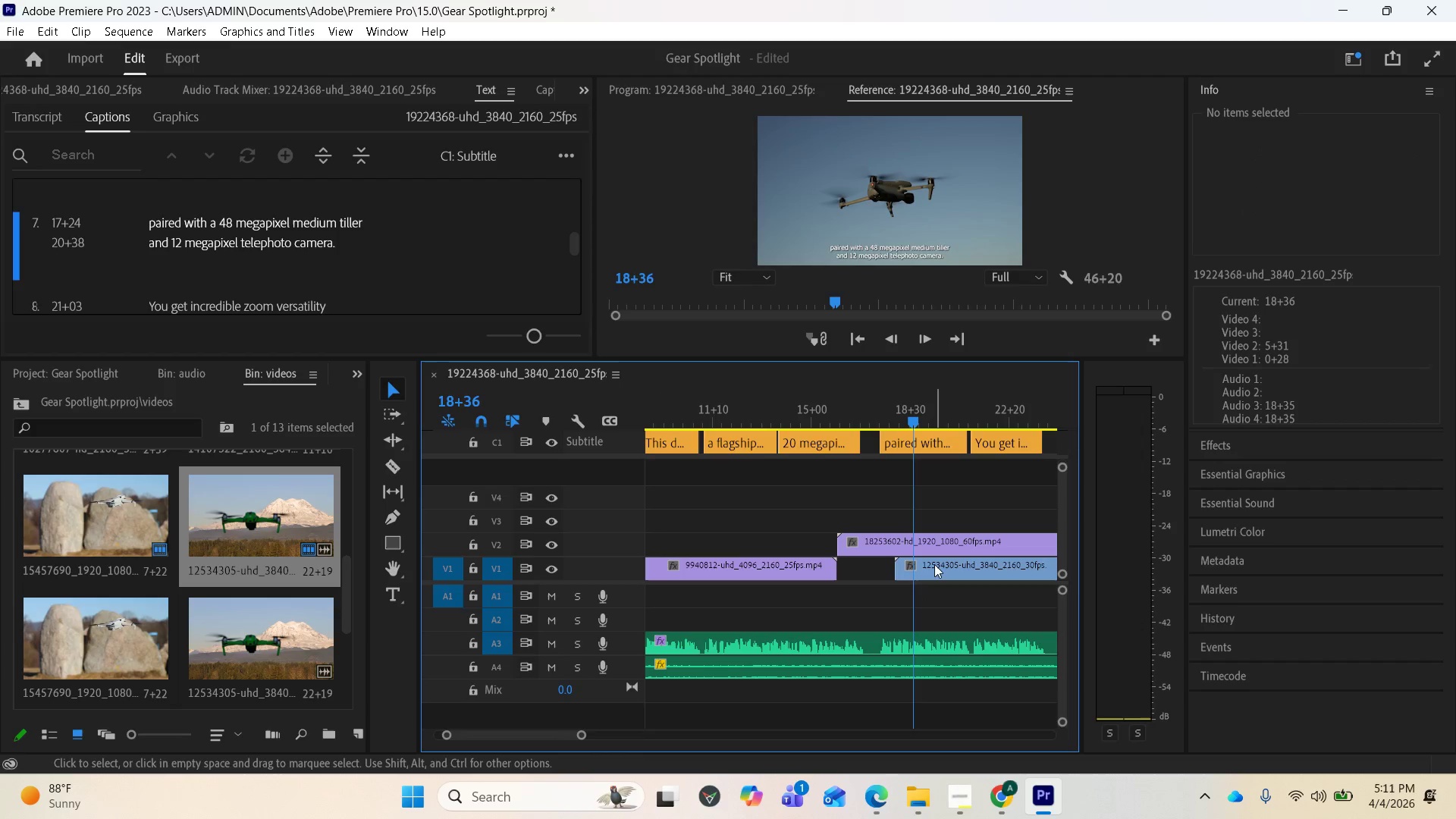 
left_click_drag(start_coordinate=[934, 564], to_coordinate=[891, 585])
 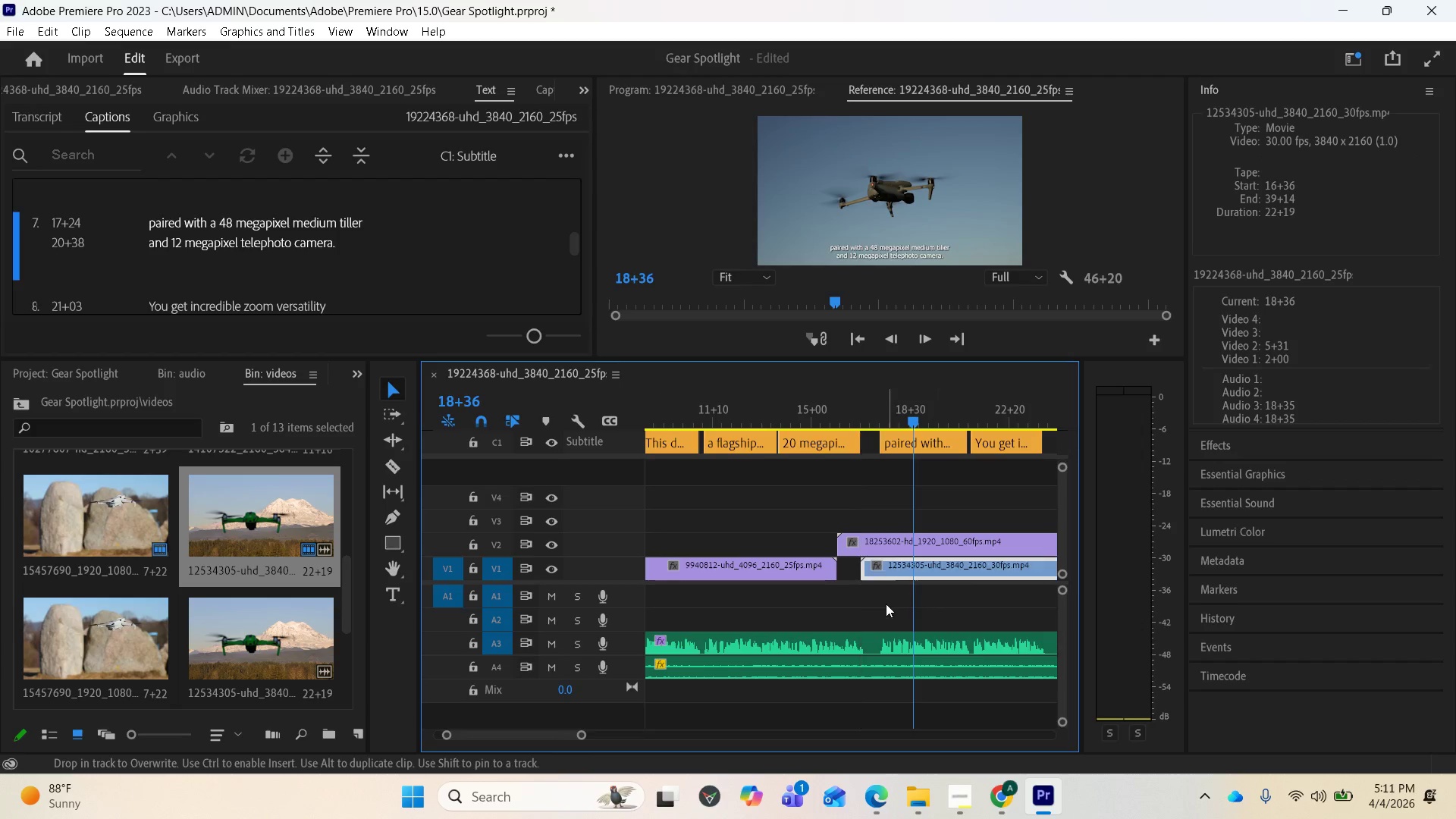 
scroll: coordinate [877, 611], scroll_direction: down, amount: 14.0
 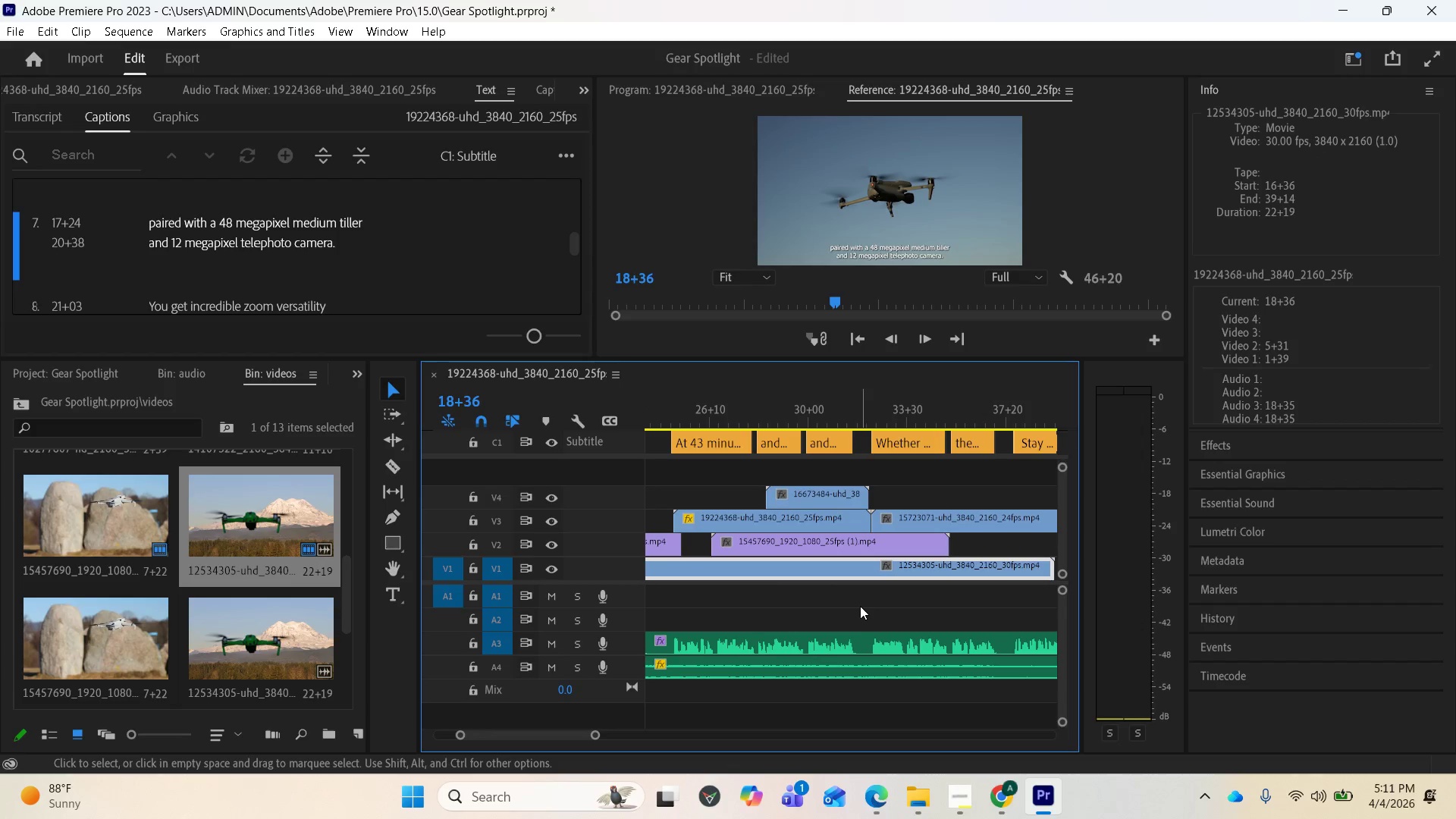 
scroll: coordinate [759, 609], scroll_direction: up, amount: 9.0
 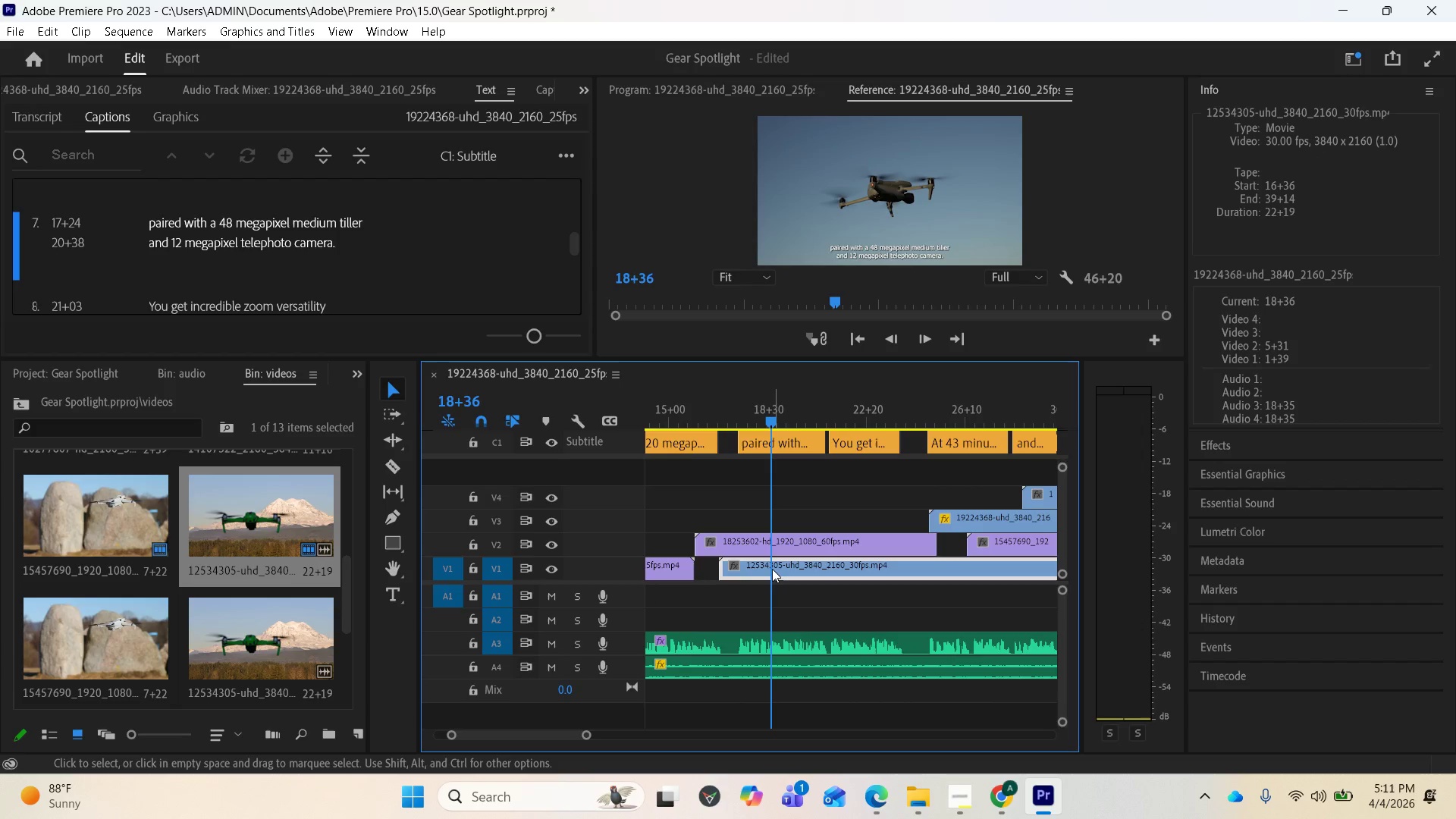 
left_click_drag(start_coordinate=[772, 569], to_coordinate=[777, 479])
 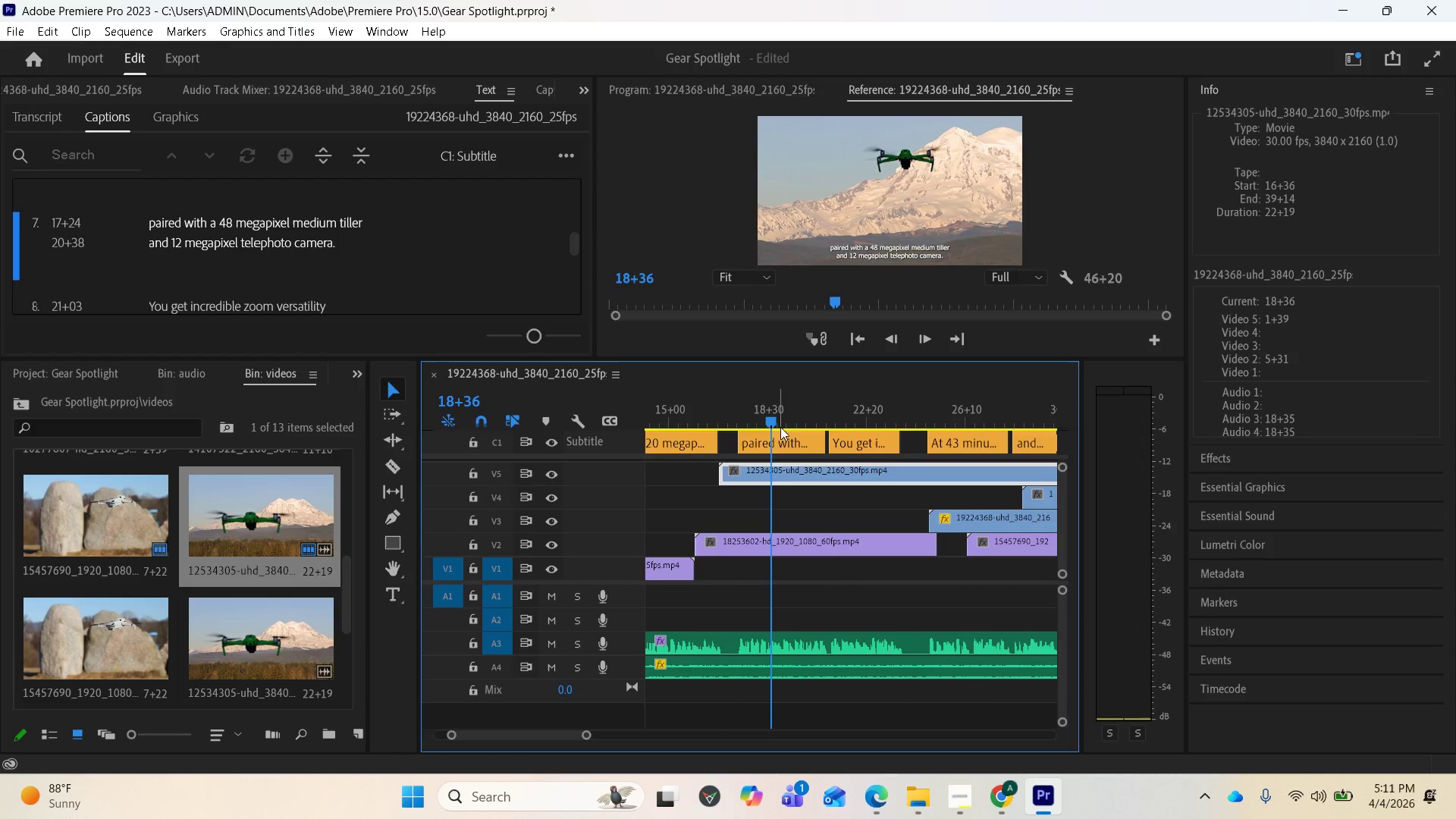 
left_click_drag(start_coordinate=[772, 421], to_coordinate=[623, 448])
 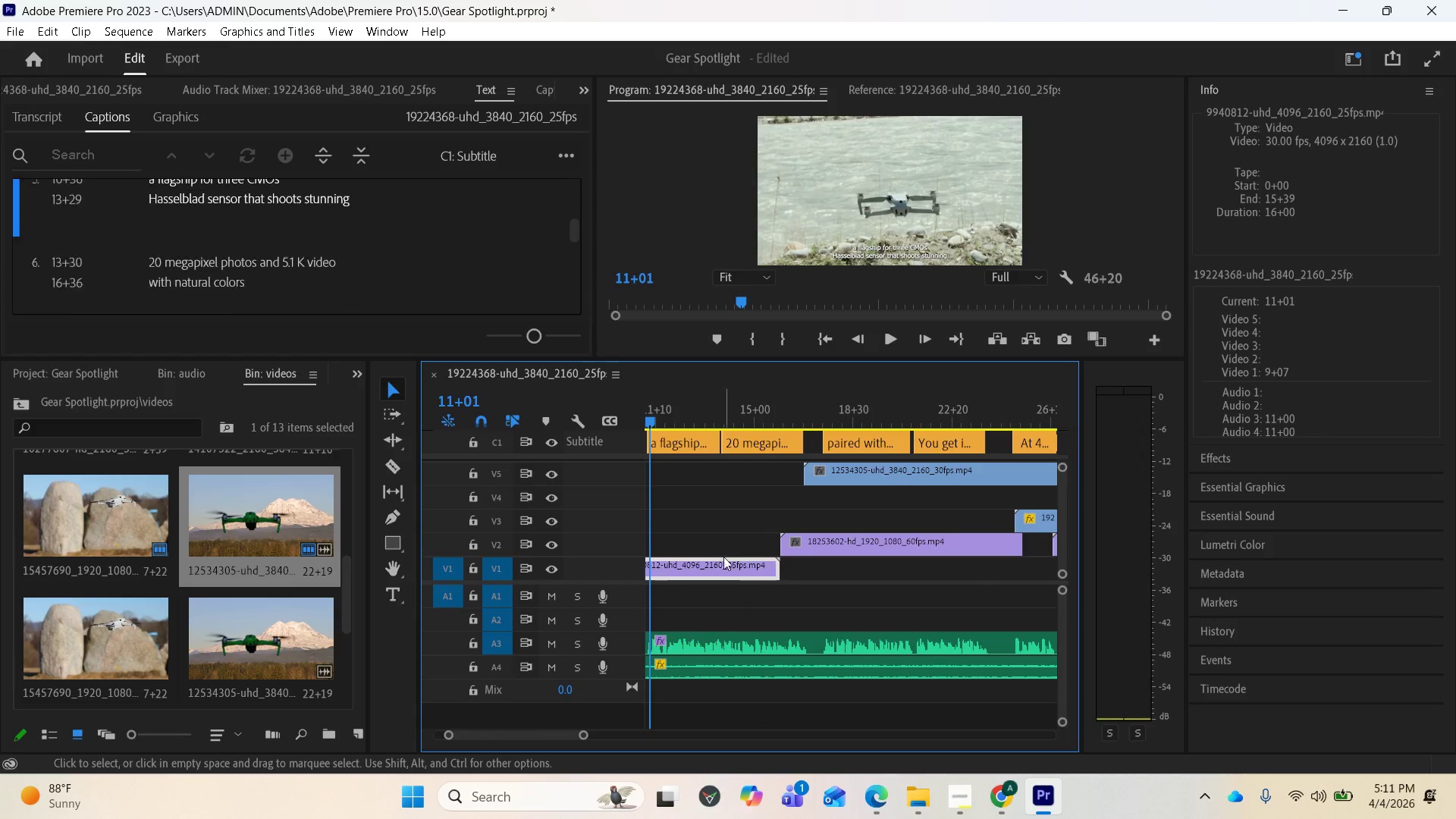 
key(Space)
 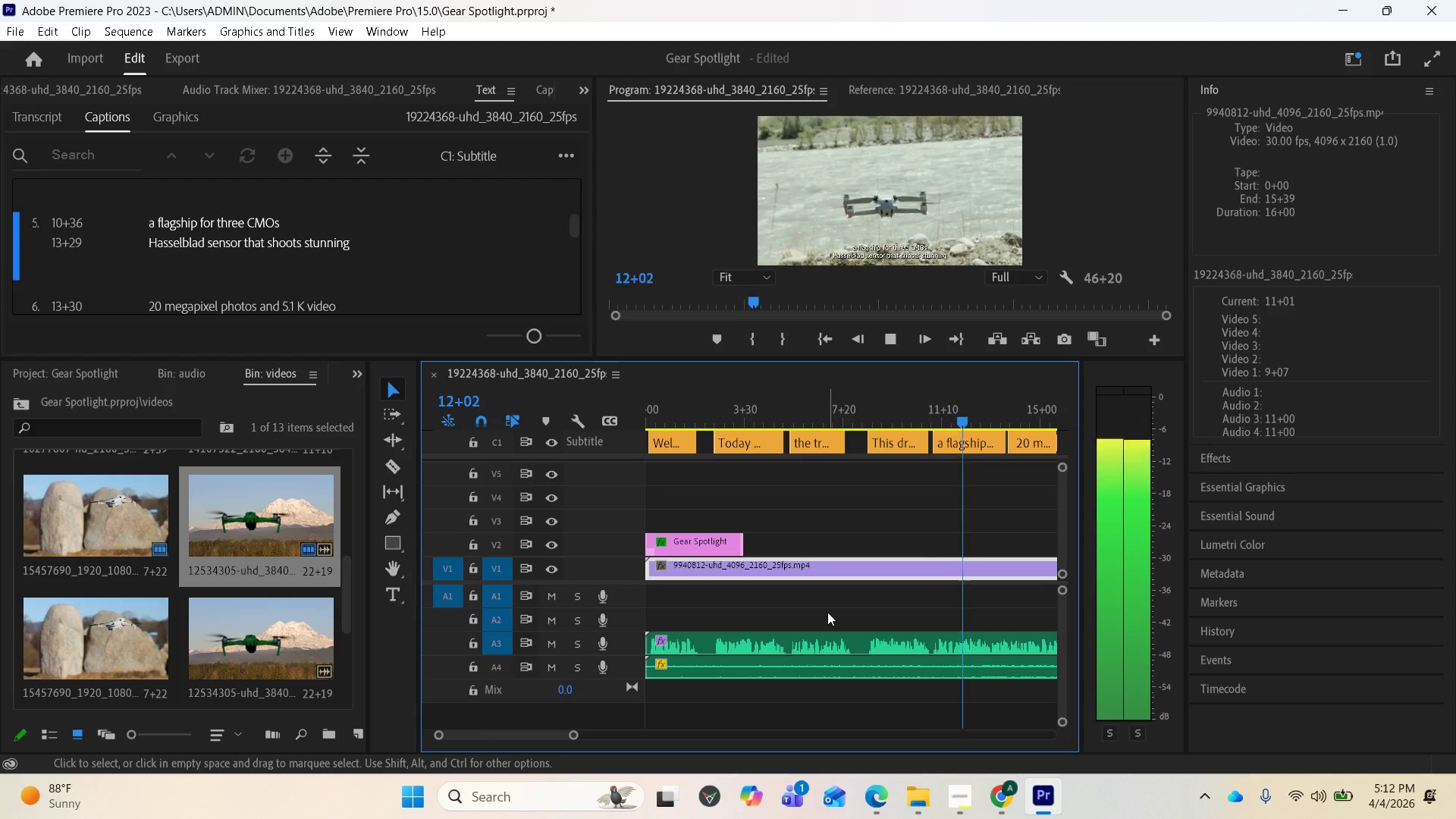 
scroll: coordinate [830, 626], scroll_direction: down, amount: 3.0
 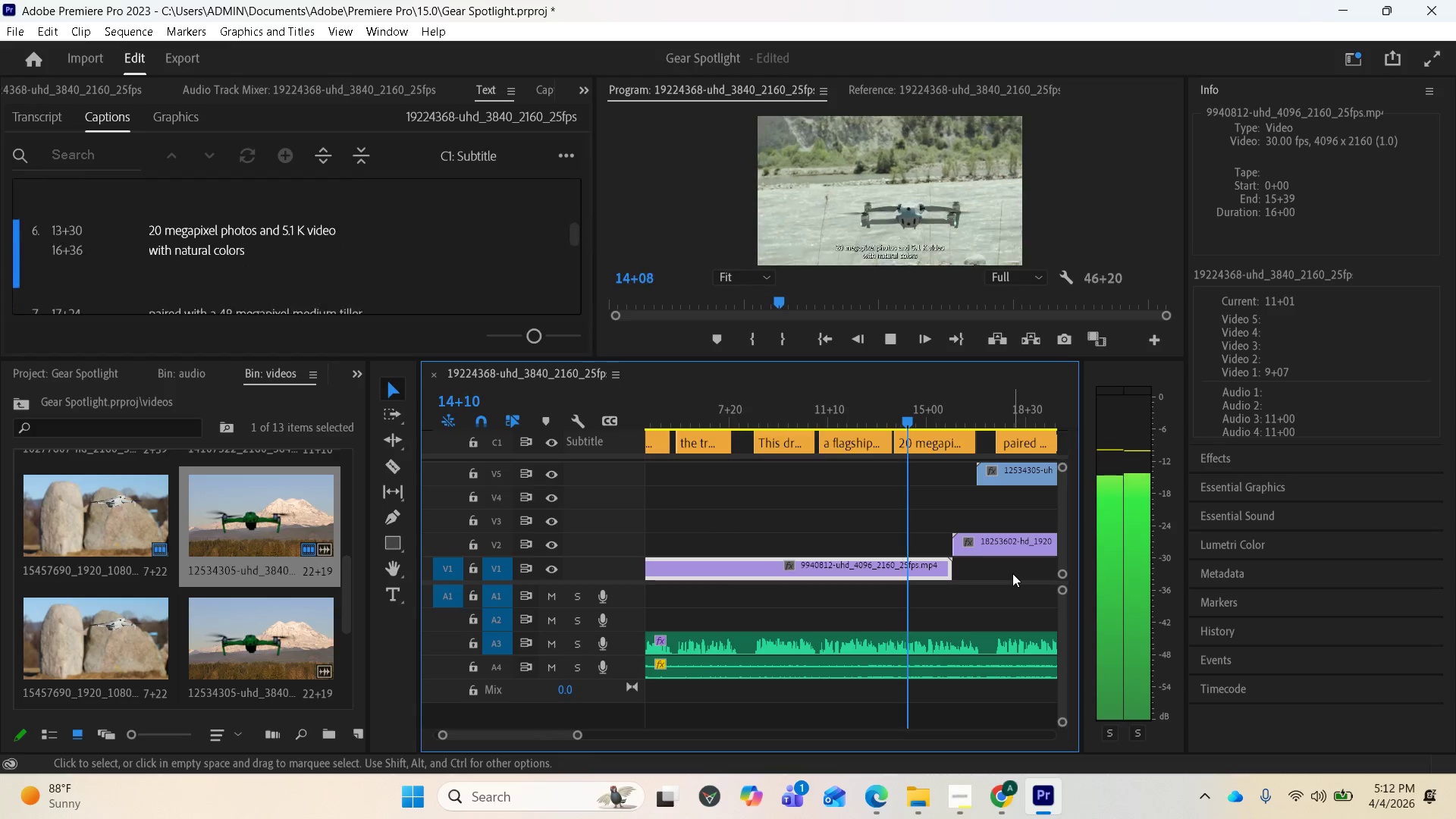 
key(Space)
 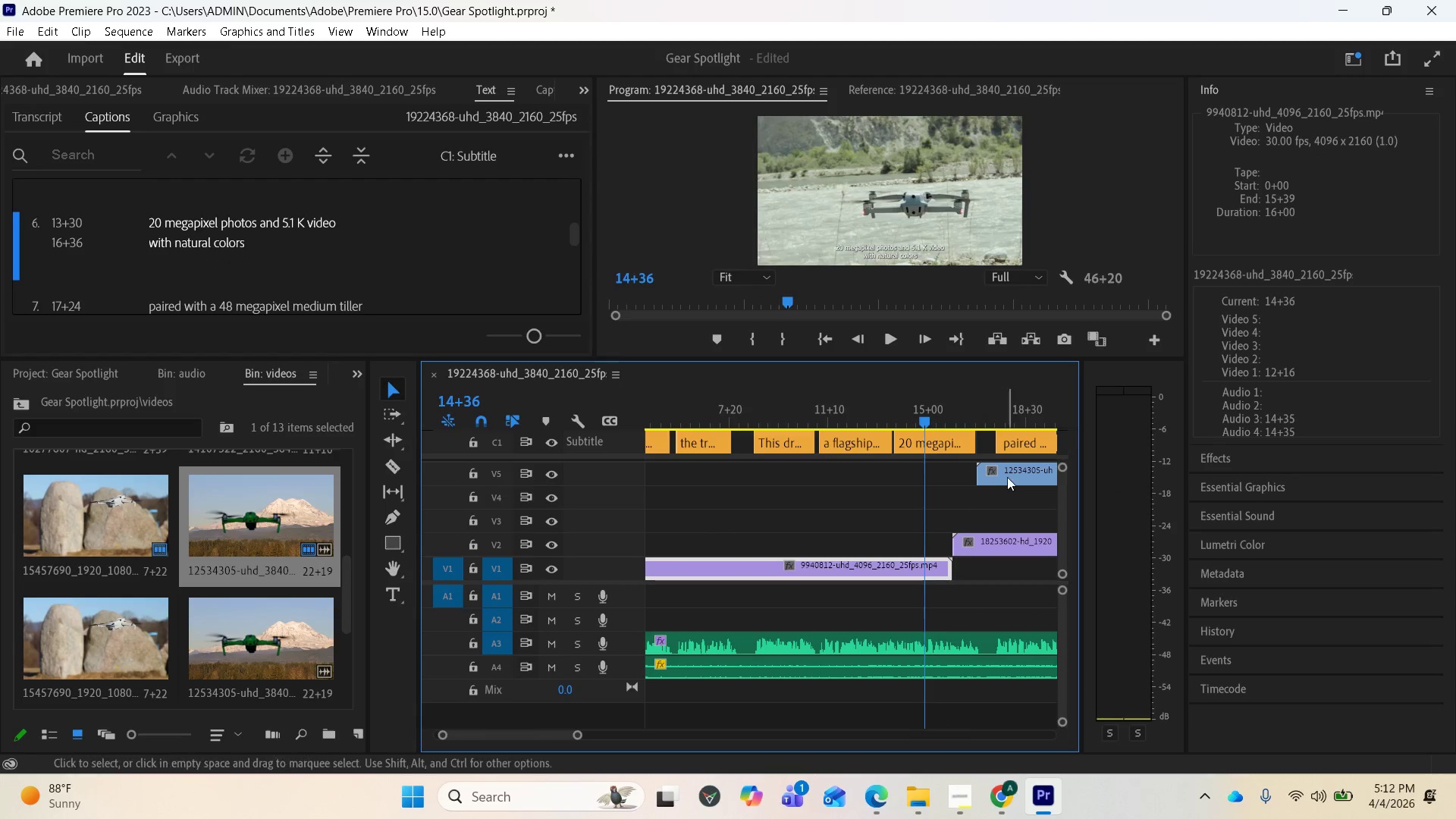 
left_click_drag(start_coordinate=[1007, 477], to_coordinate=[936, 482])
 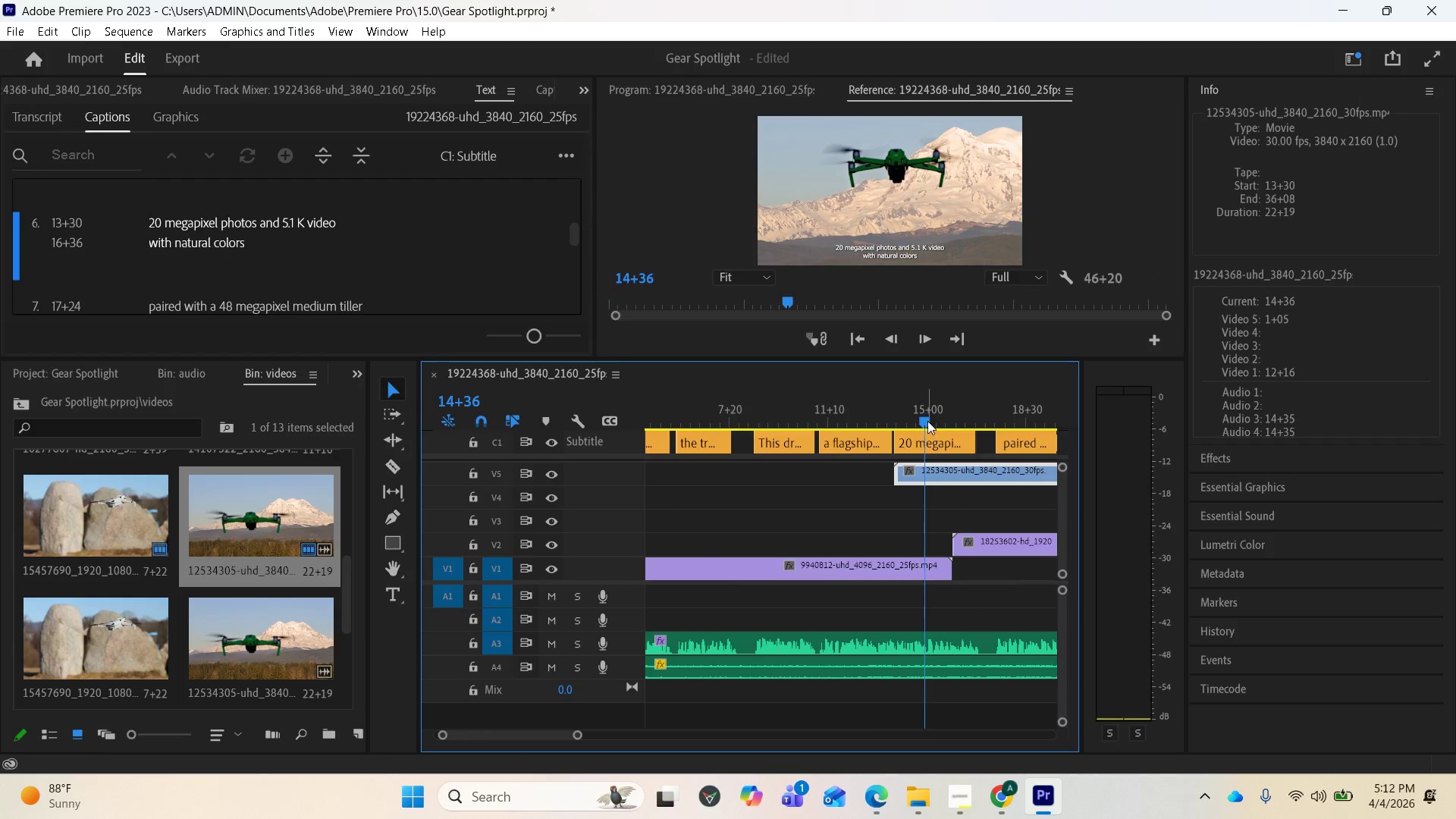 
left_click_drag(start_coordinate=[925, 420], to_coordinate=[812, 442])
 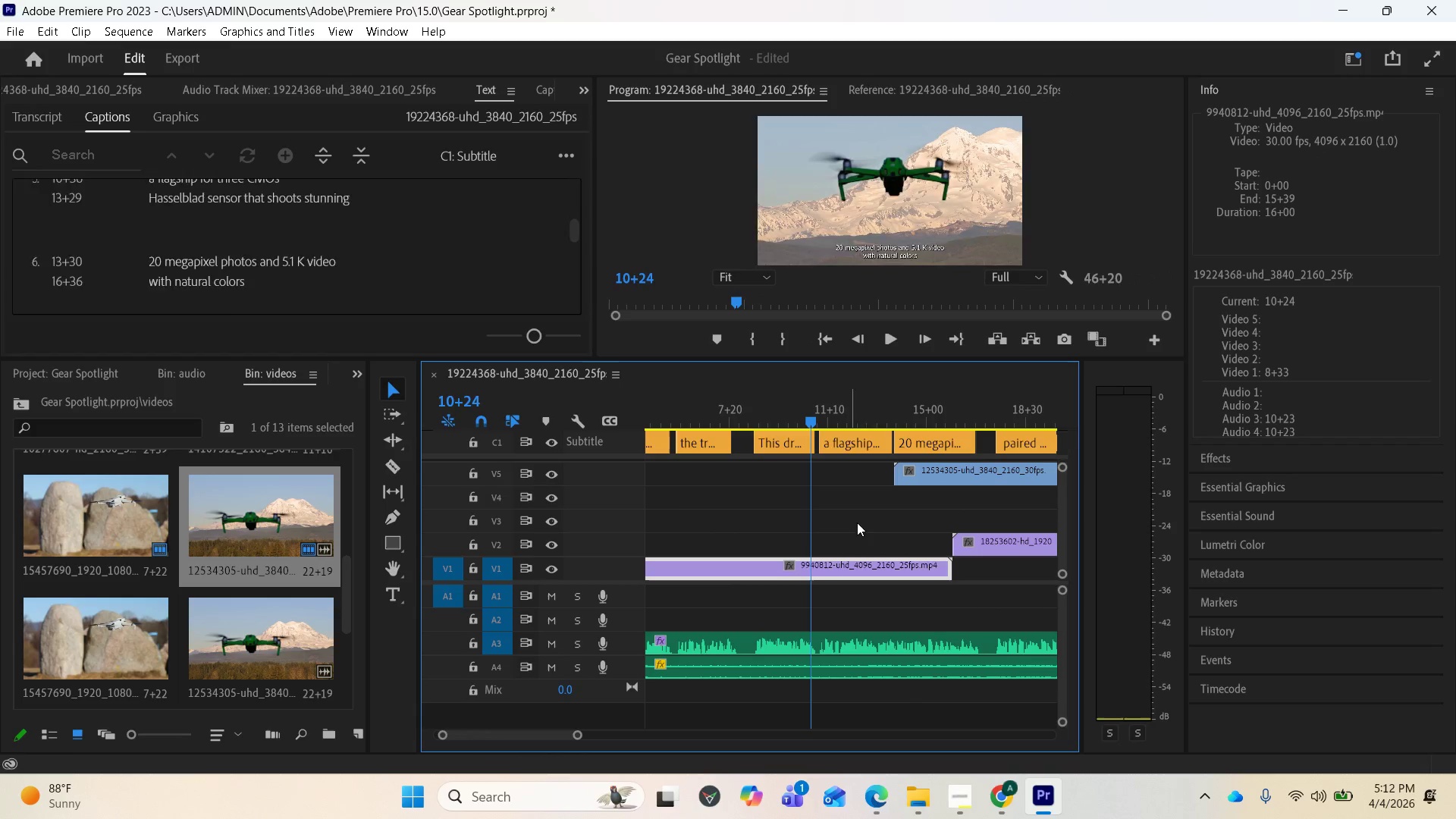 
key(Space)
 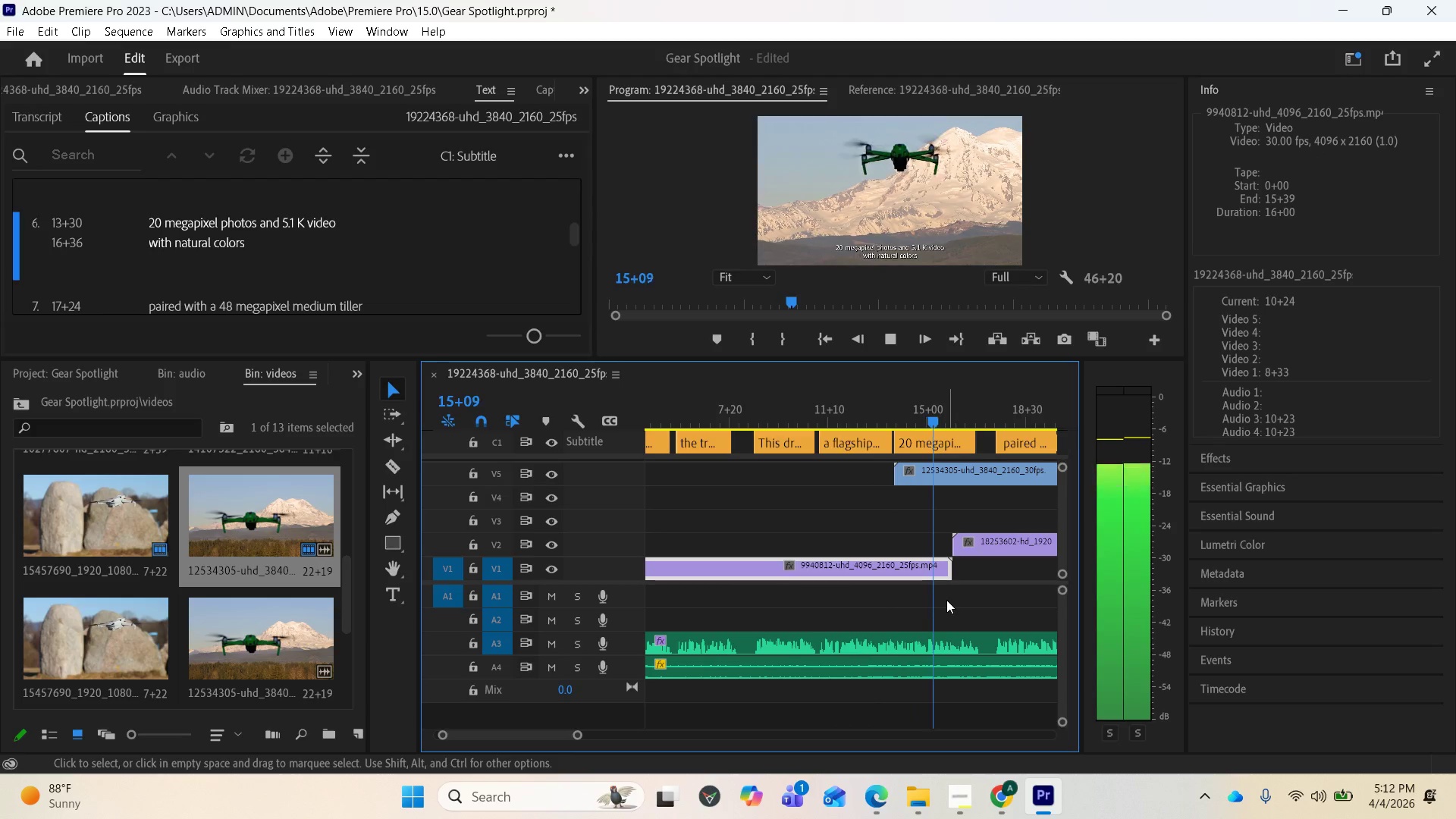 
wait(12.22)
 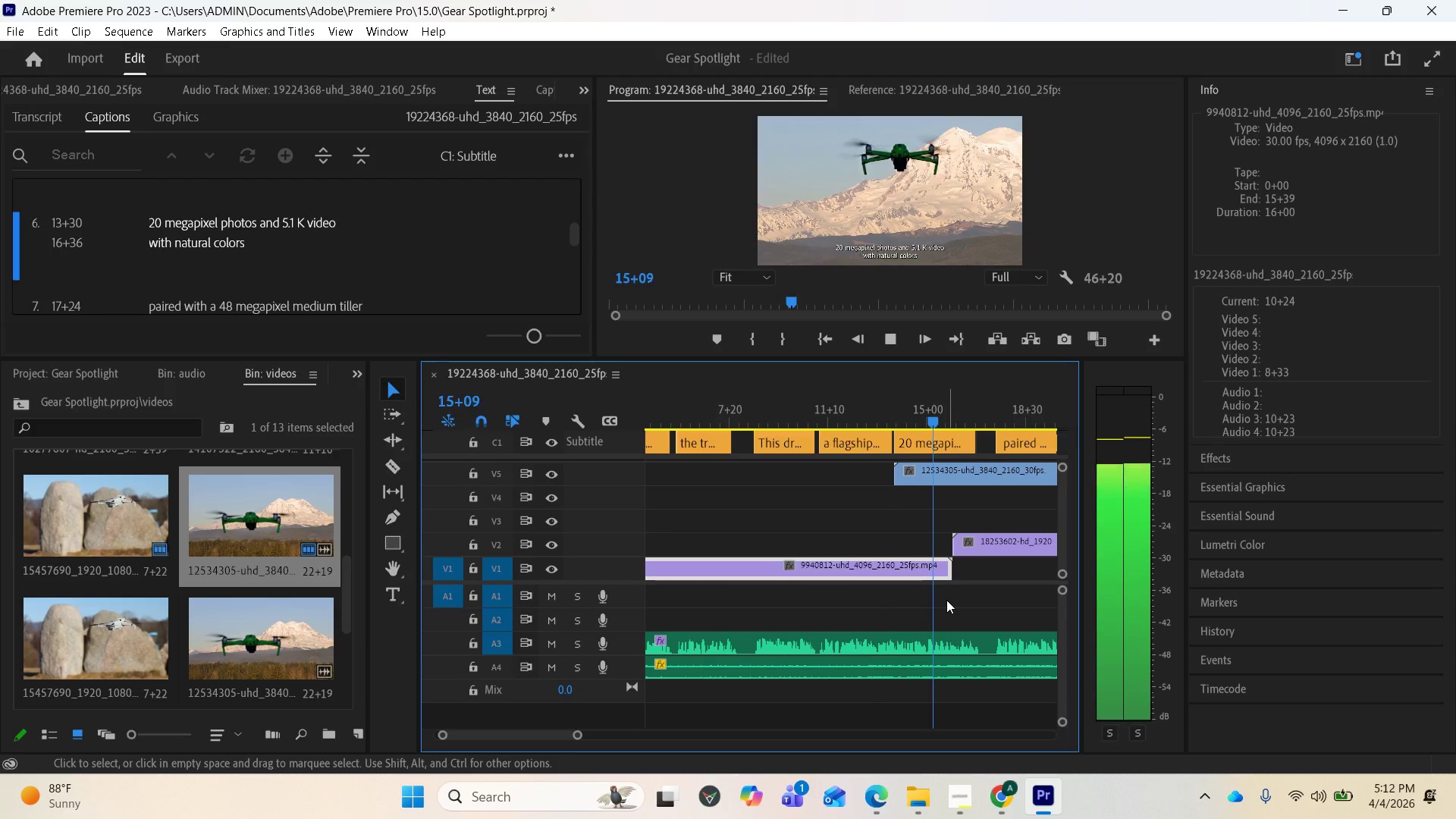 
key(Space)
 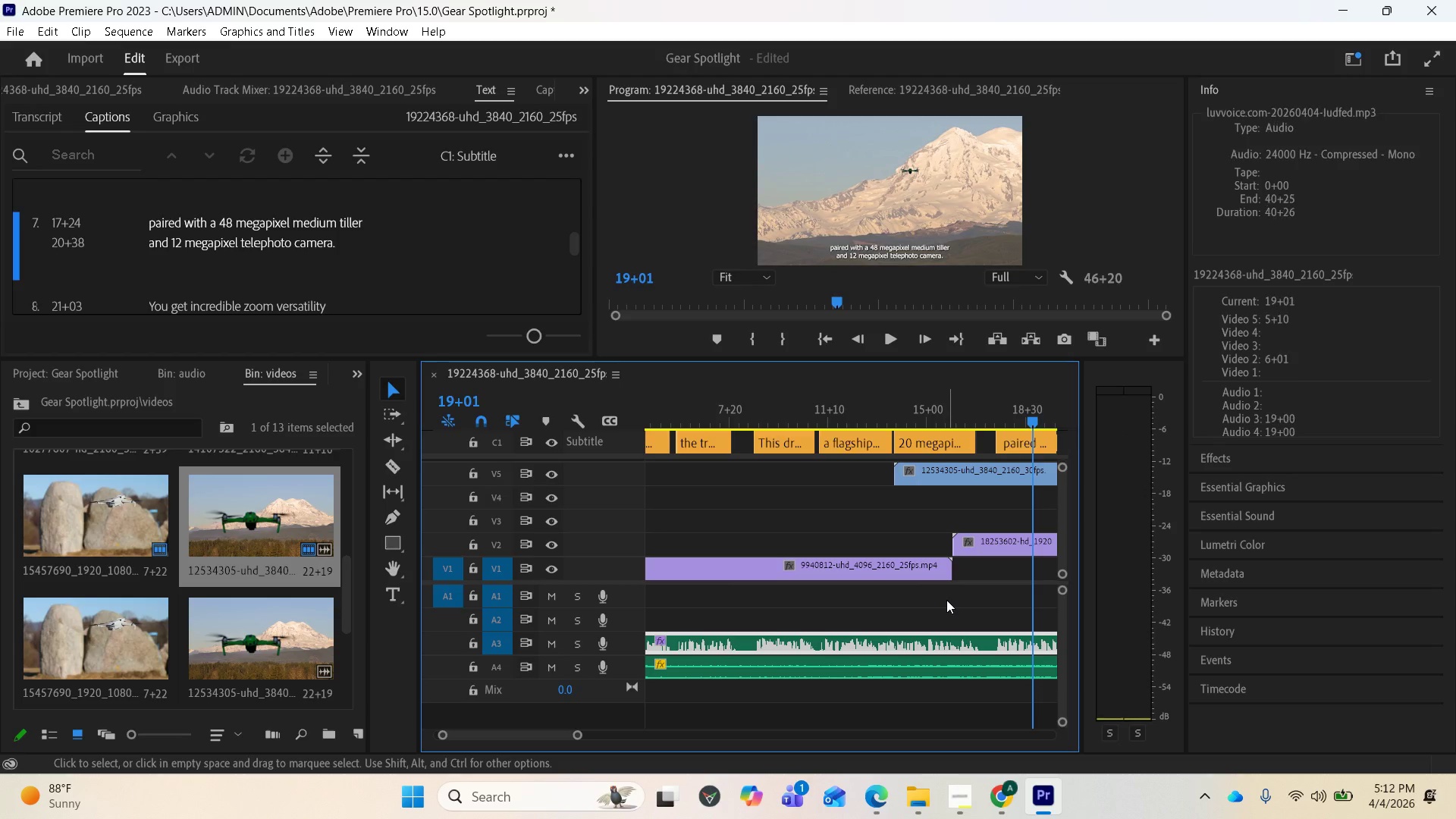 
key(Space)
 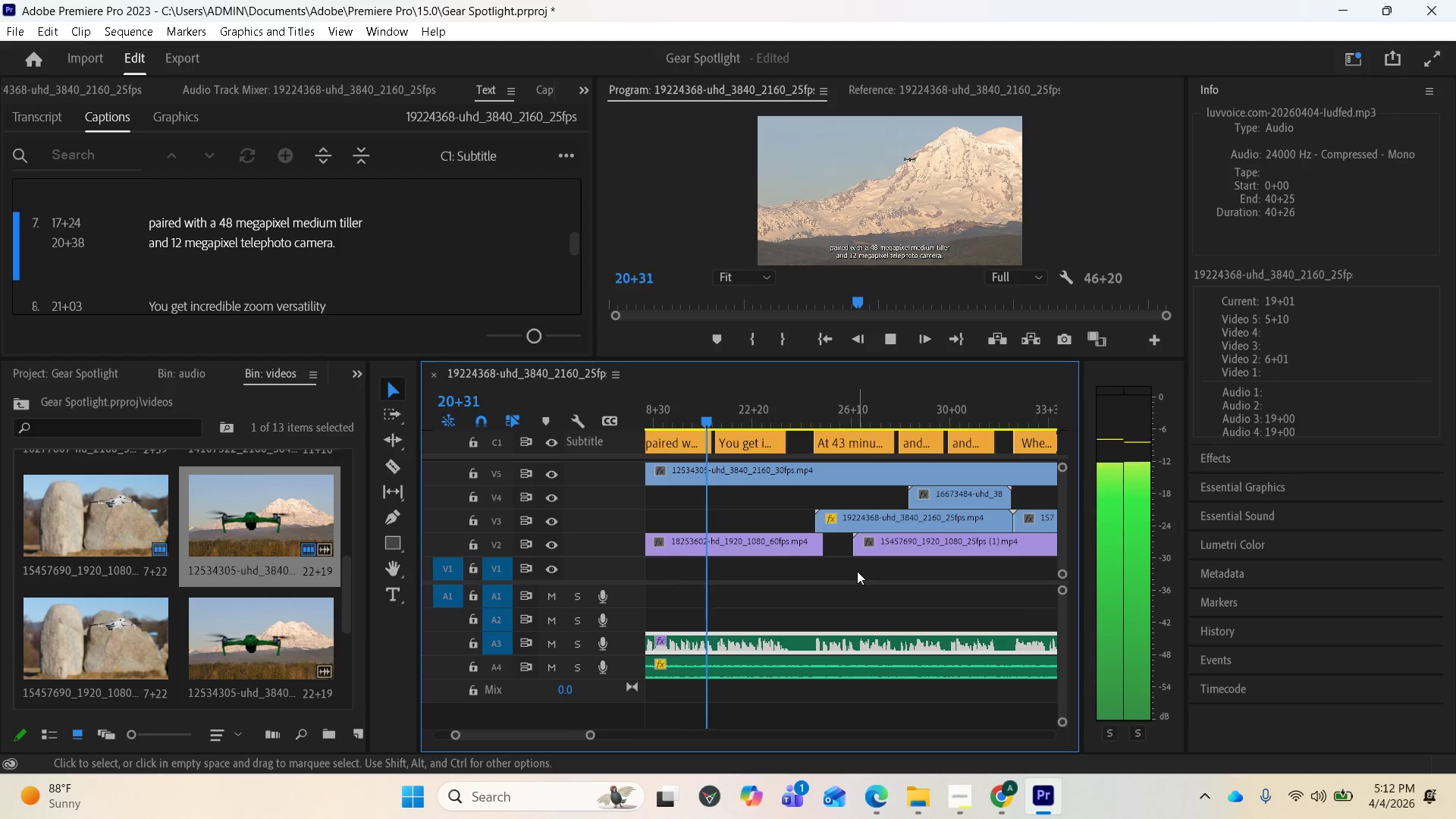 
key(Space)
 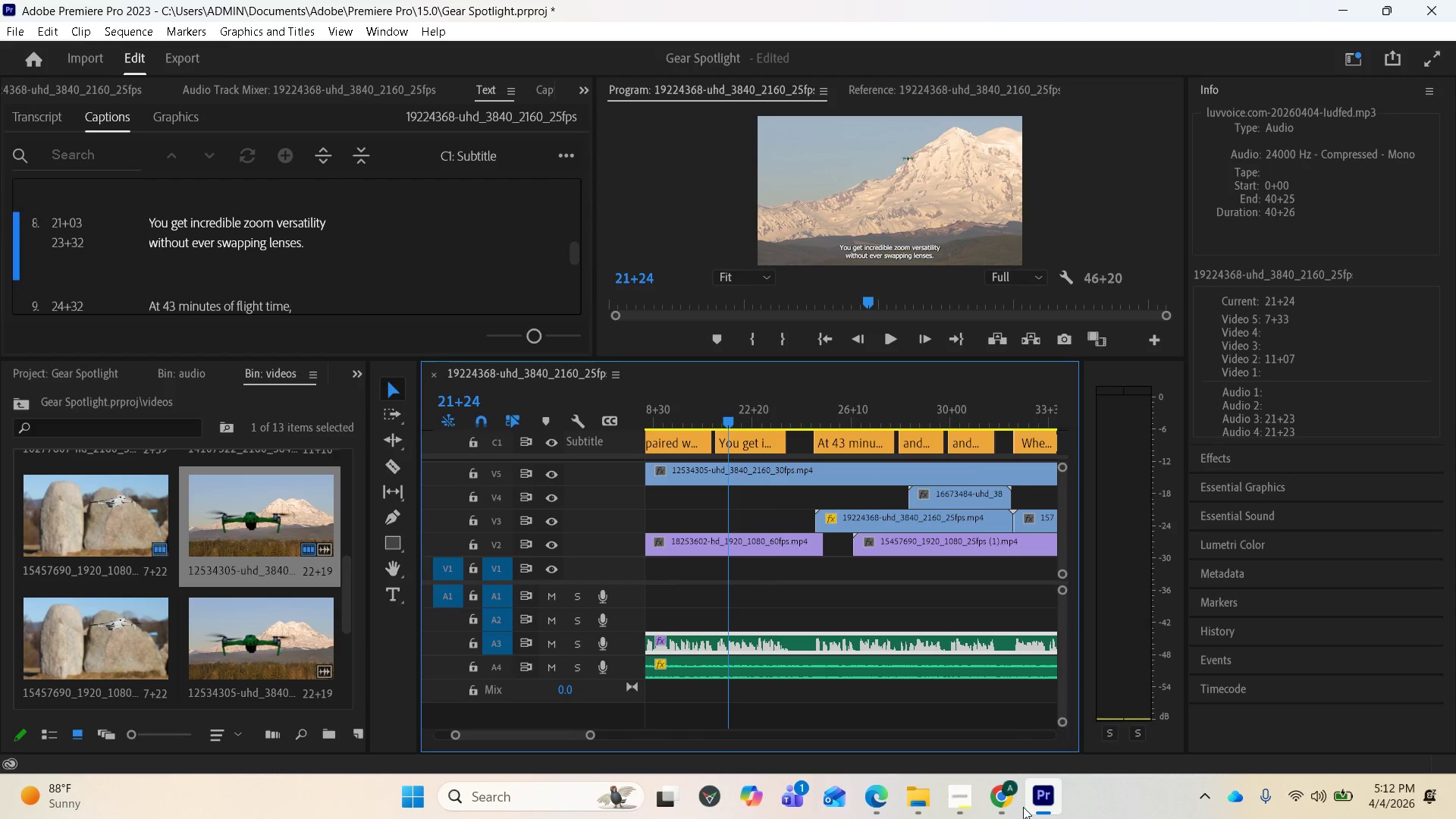 
left_click([880, 797])
 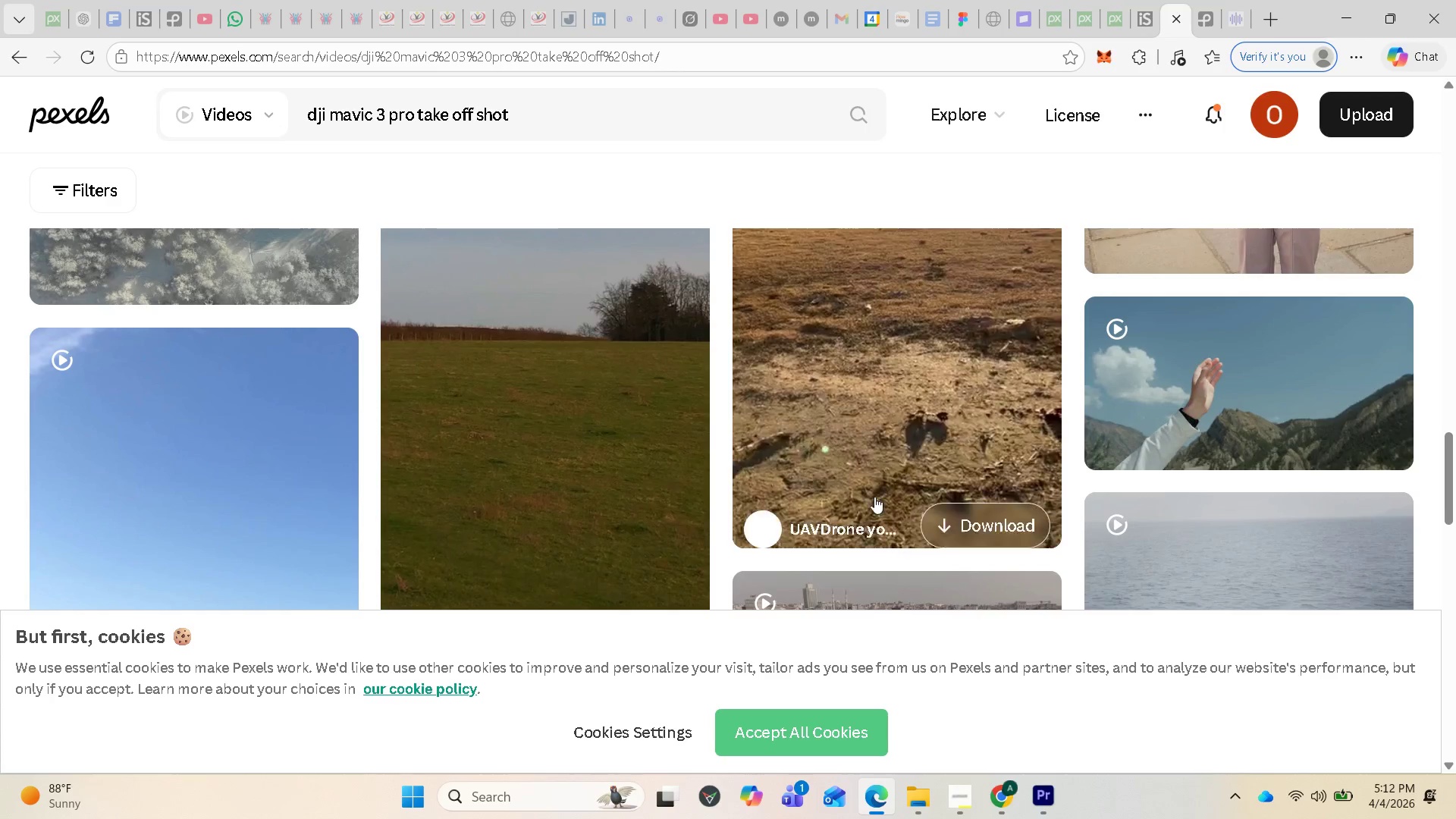 
scroll: coordinate [1169, 445], scroll_direction: up, amount: 3.0
 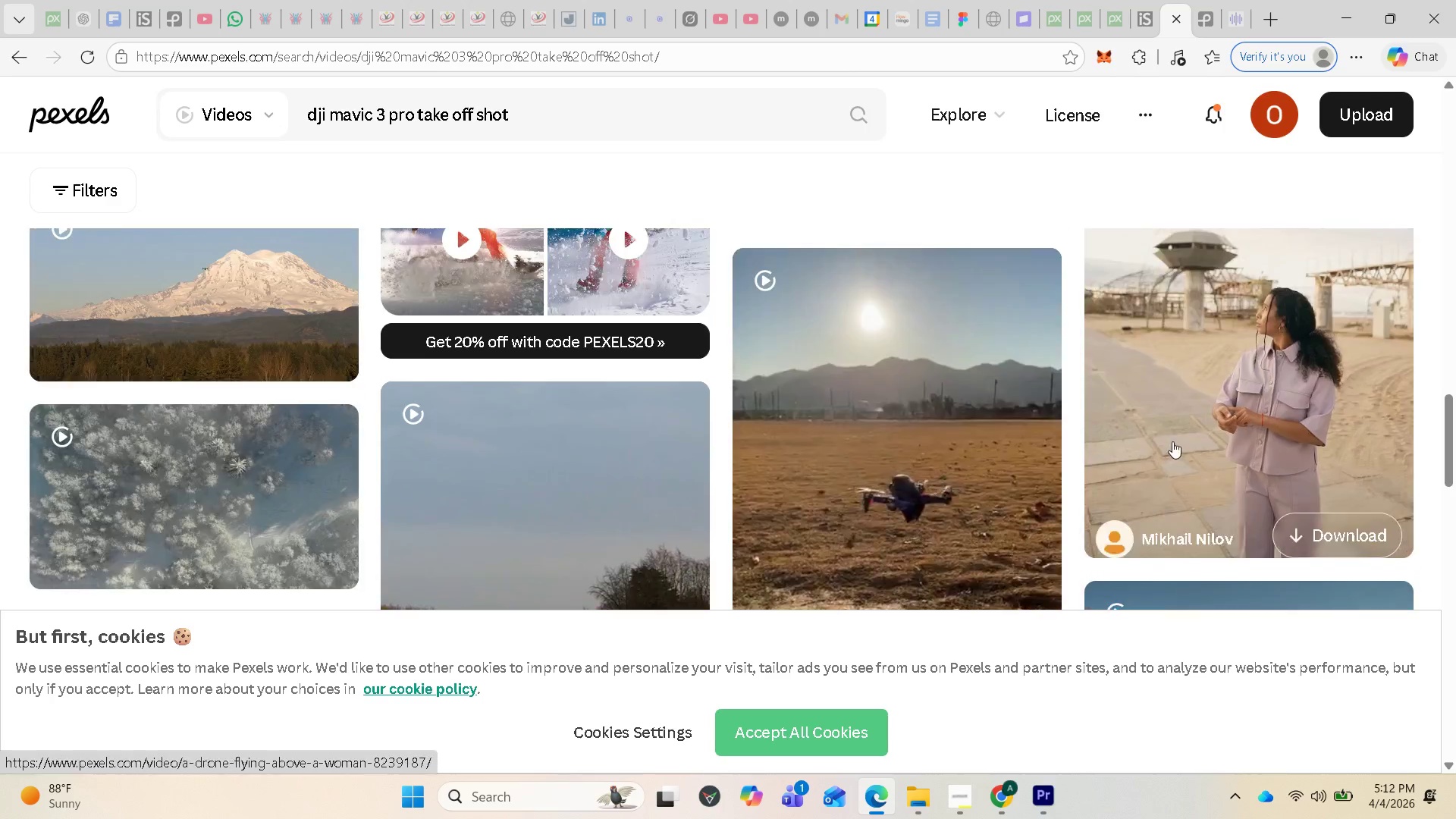 
mouse_move([1152, 448])
 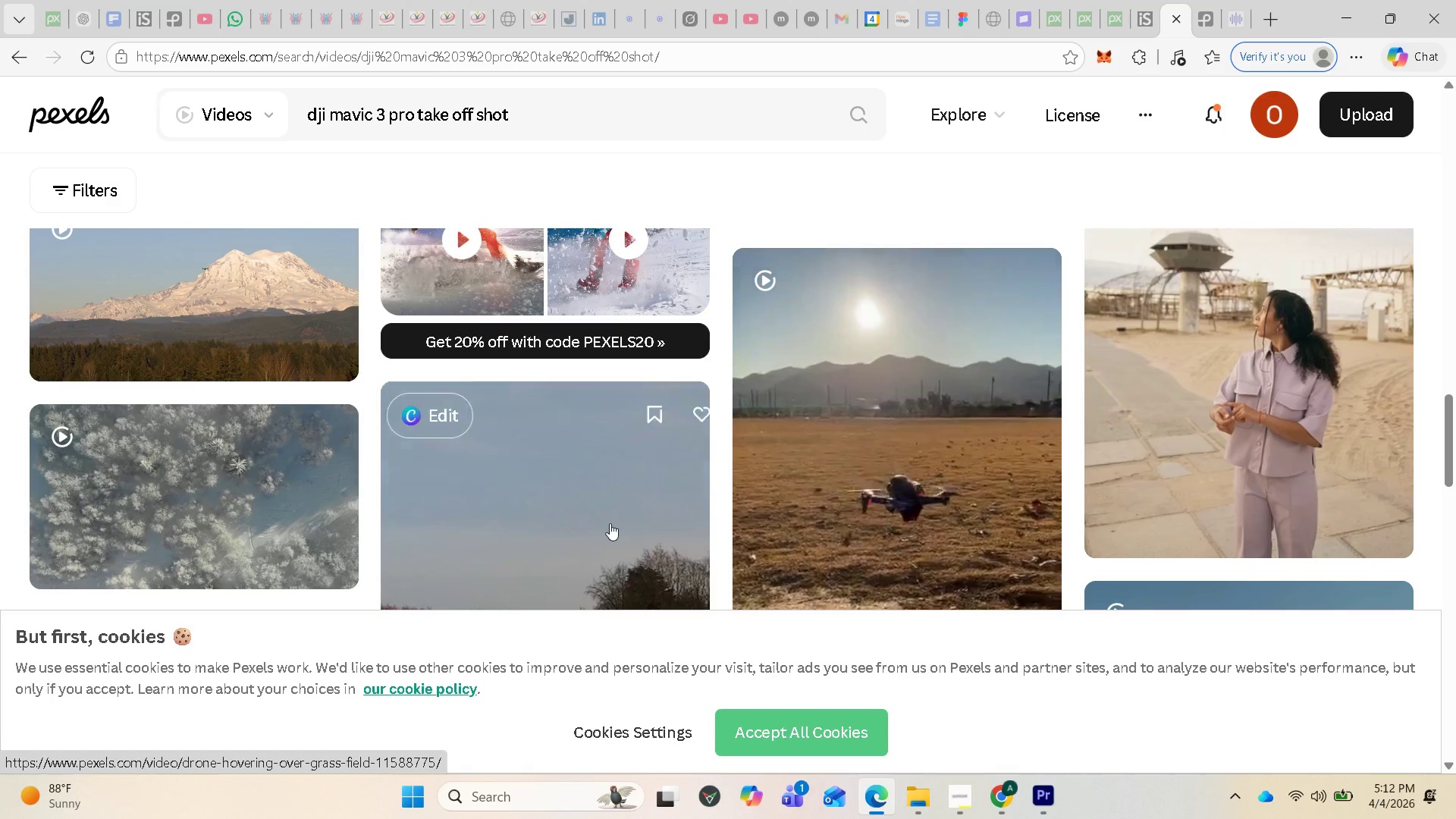 
scroll: coordinate [599, 519], scroll_direction: down, amount: 4.0
 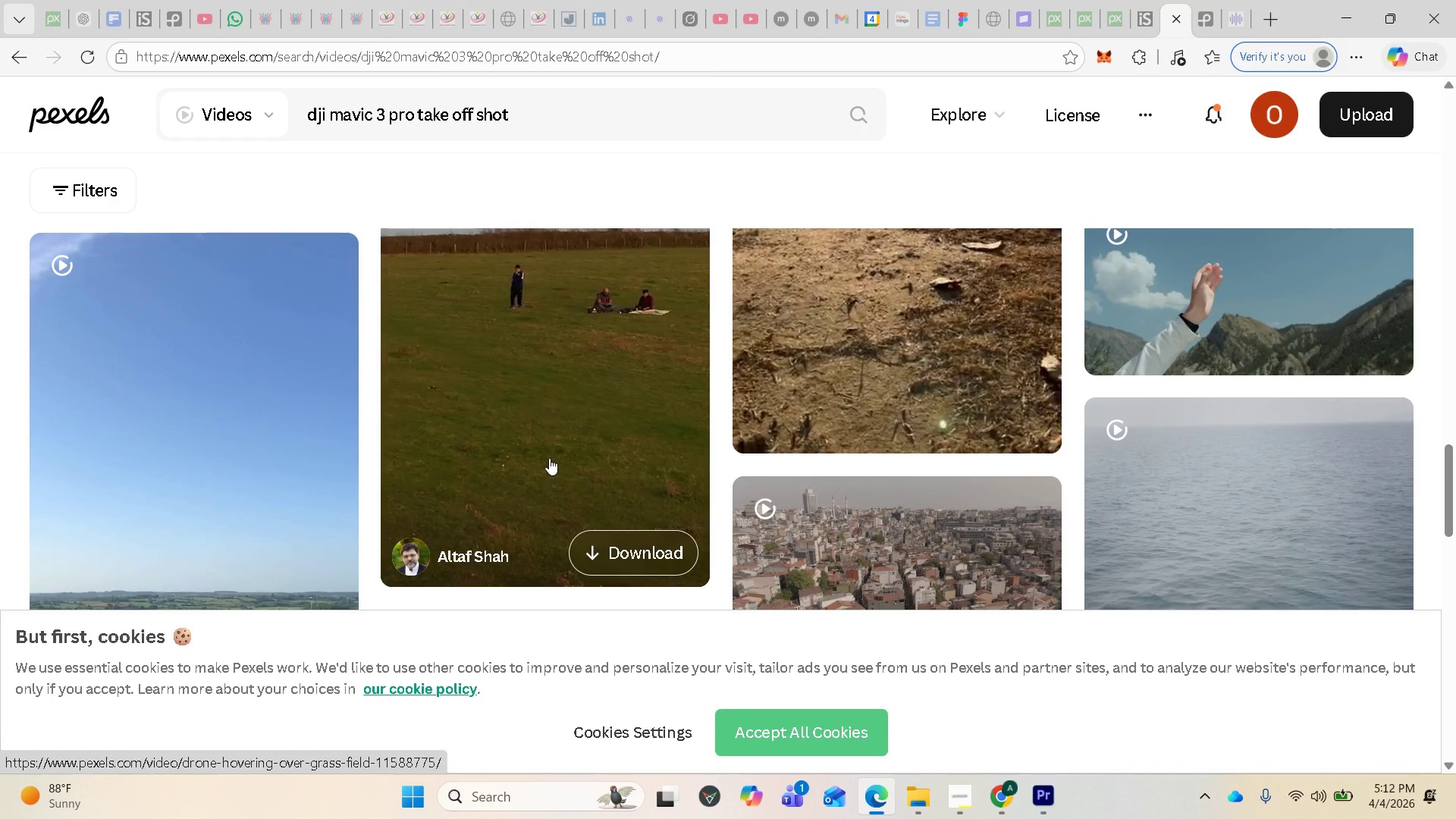 
scroll: coordinate [549, 458], scroll_direction: up, amount: 1.0
 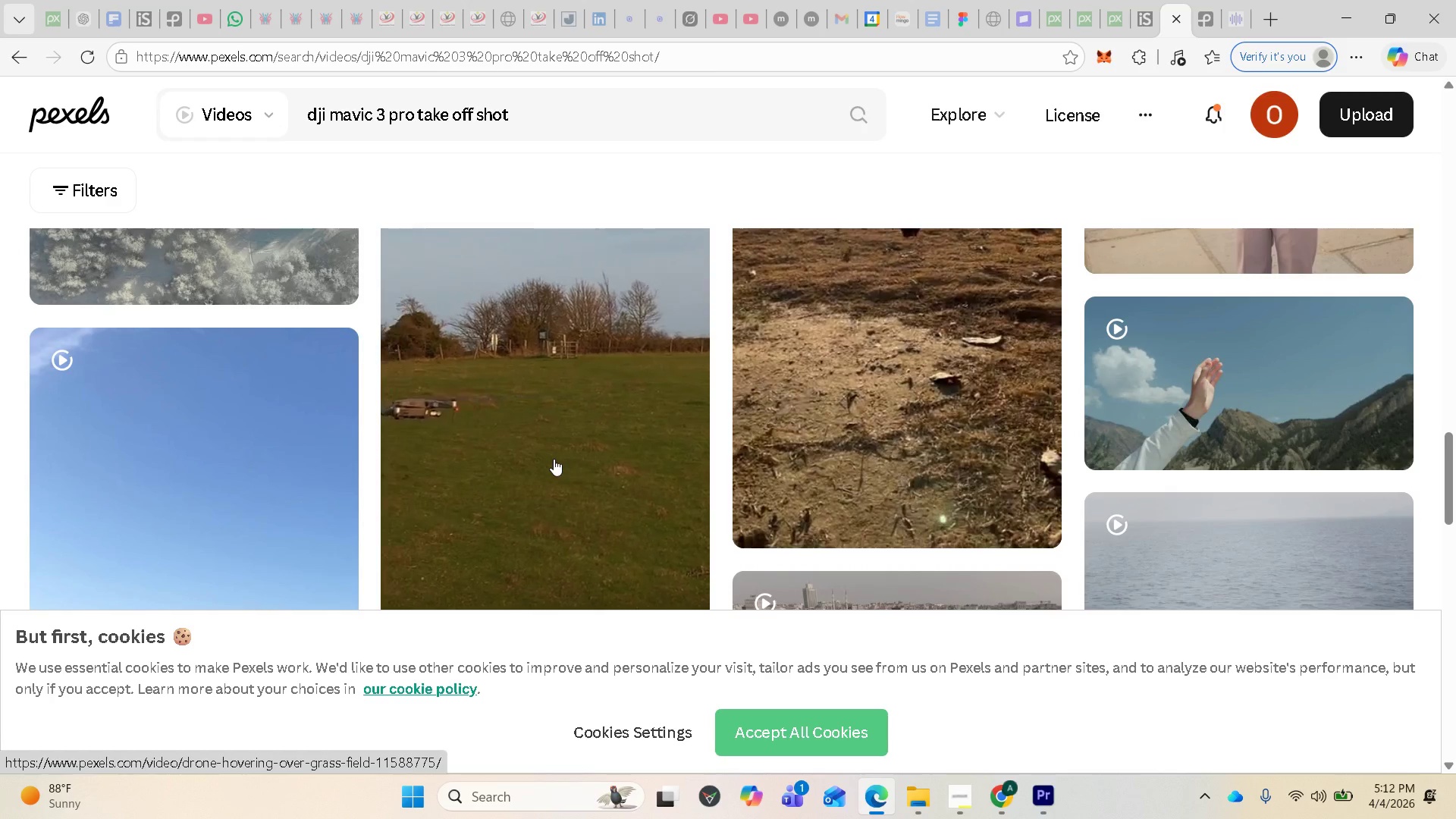 
scroll: coordinate [545, 465], scroll_direction: down, amount: 3.0
 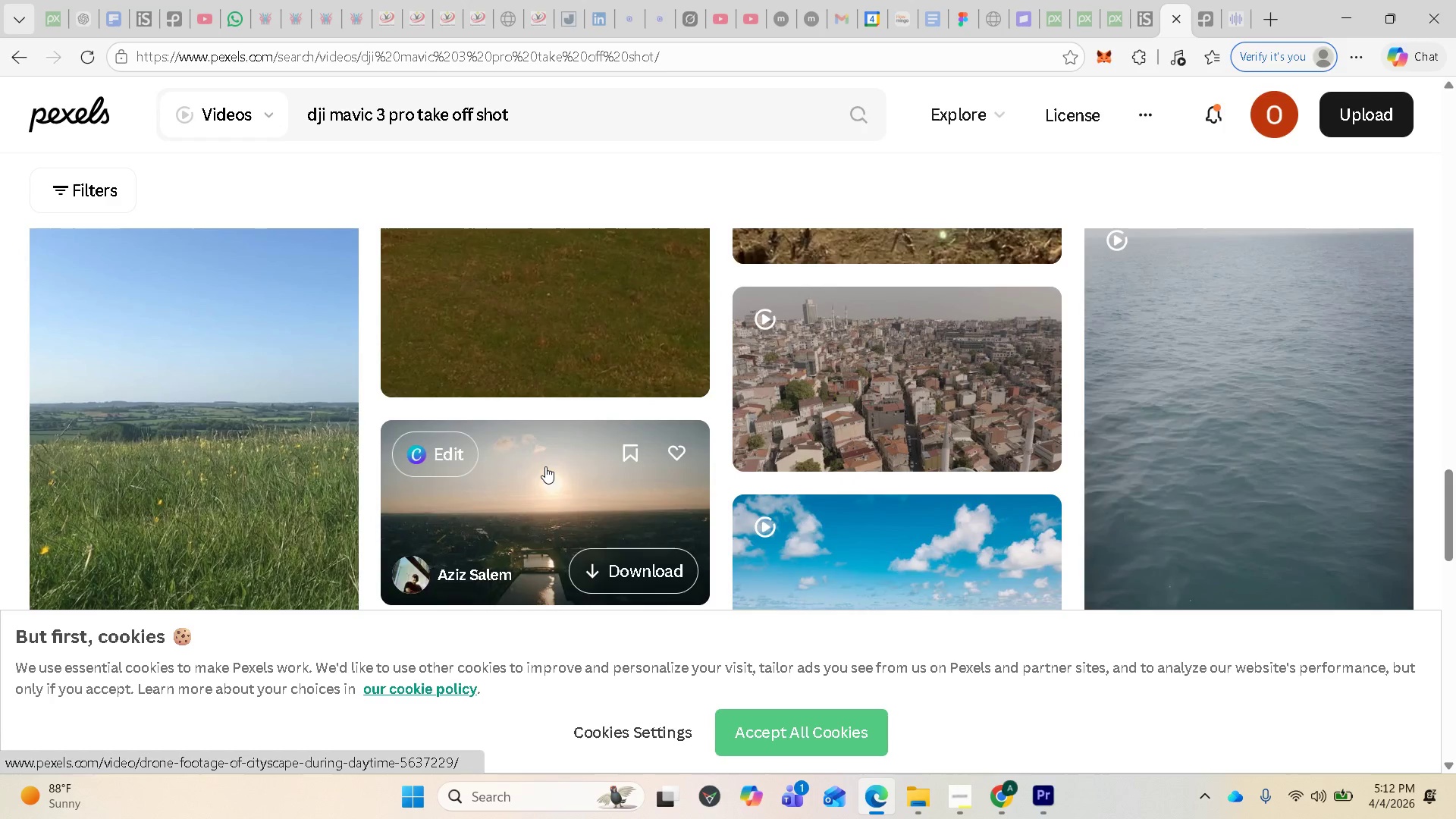 
scroll: coordinate [559, 476], scroll_direction: up, amount: 5.0
 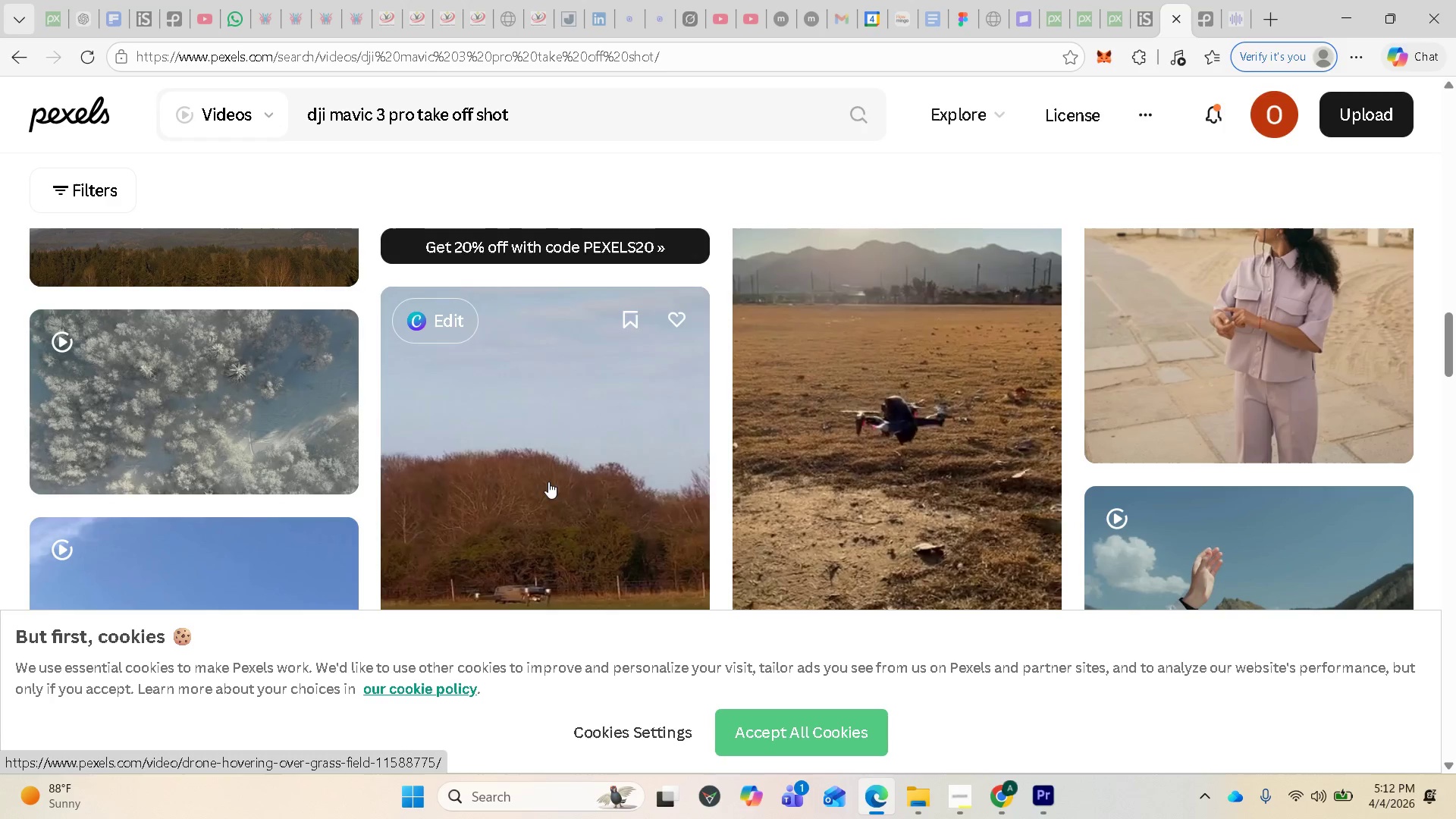 
scroll: coordinate [509, 487], scroll_direction: up, amount: 2.0
 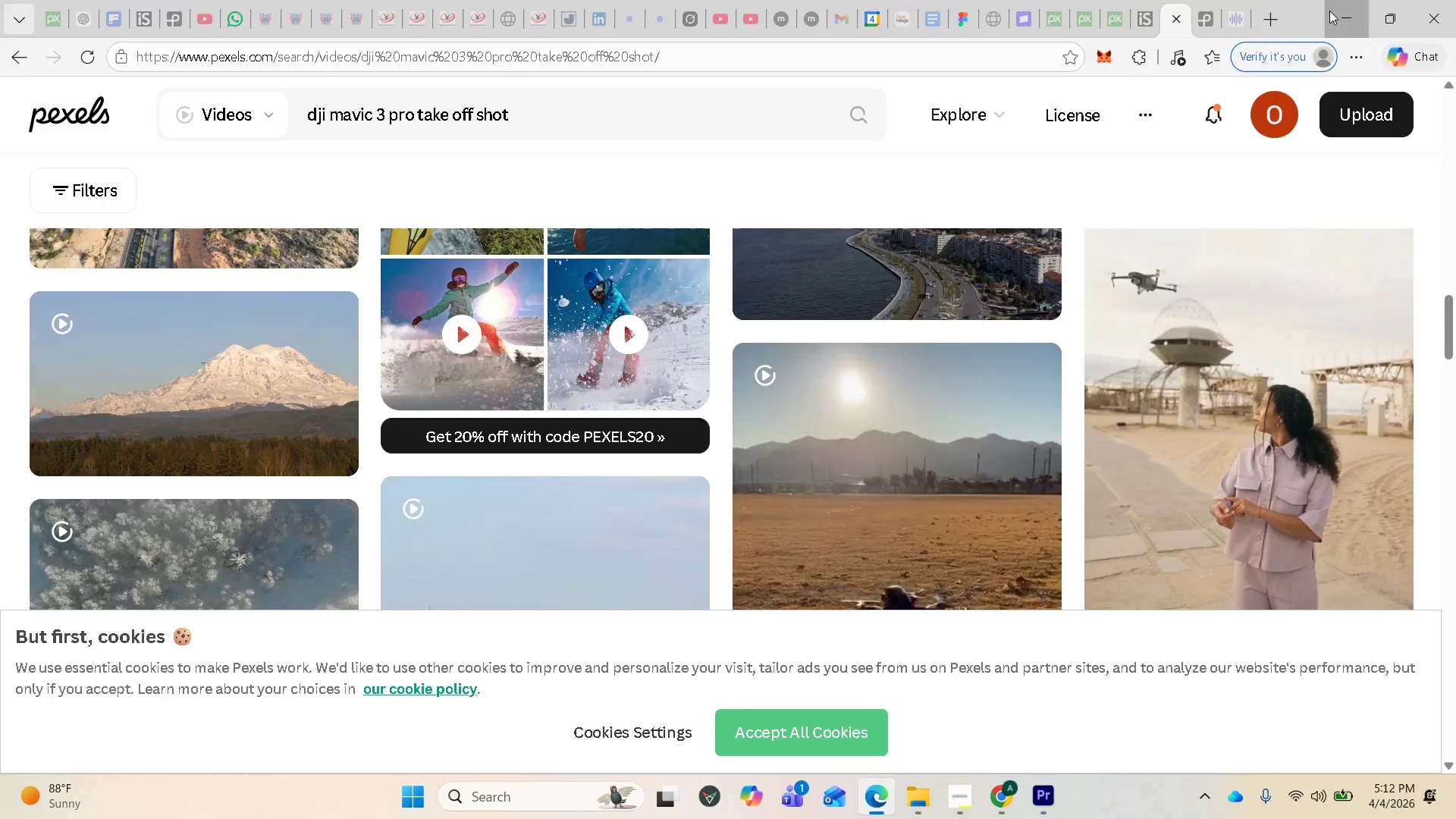 
wait(8.31)
 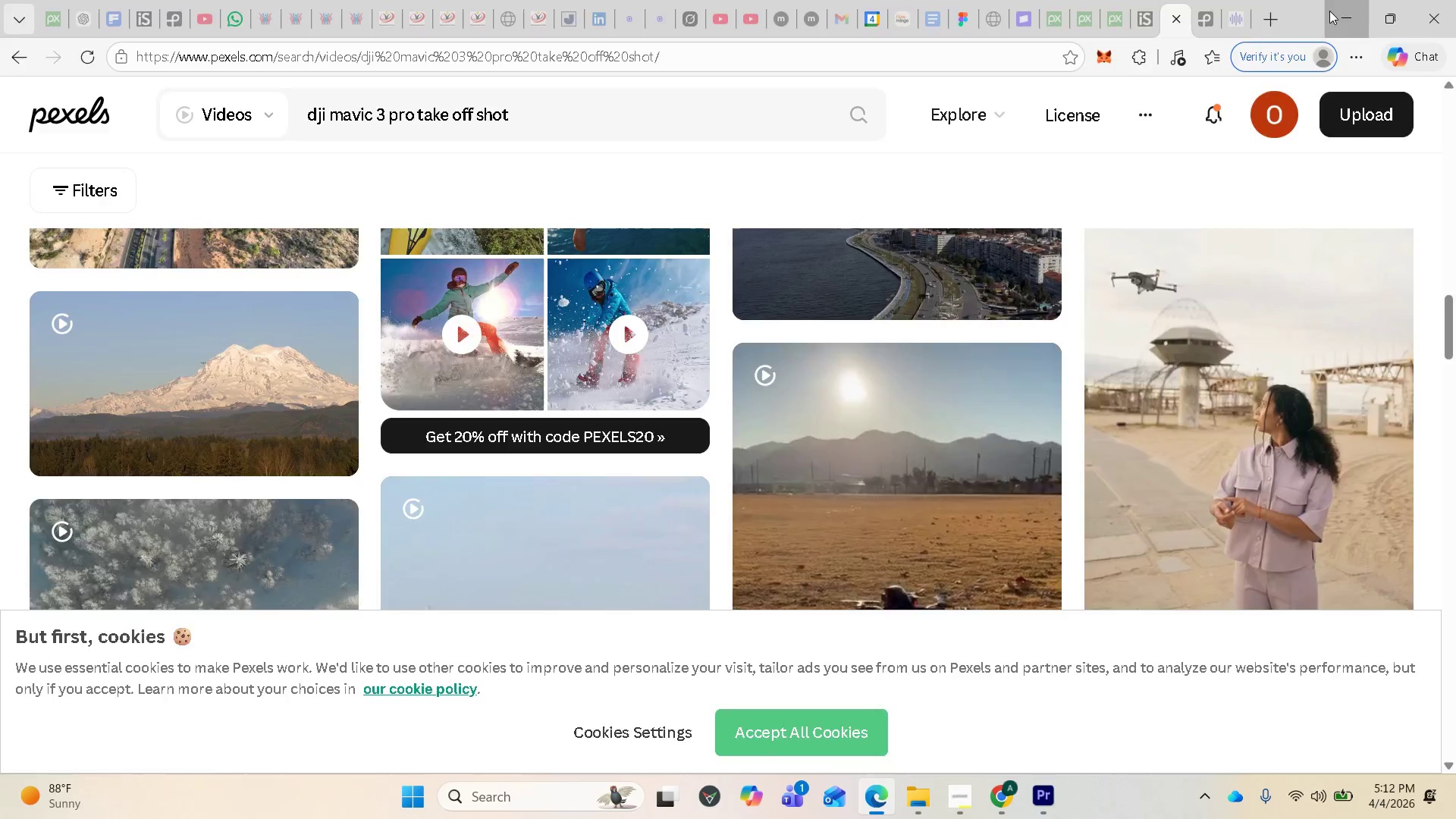 
scroll: coordinate [743, 491], scroll_direction: up, amount: 3.0
 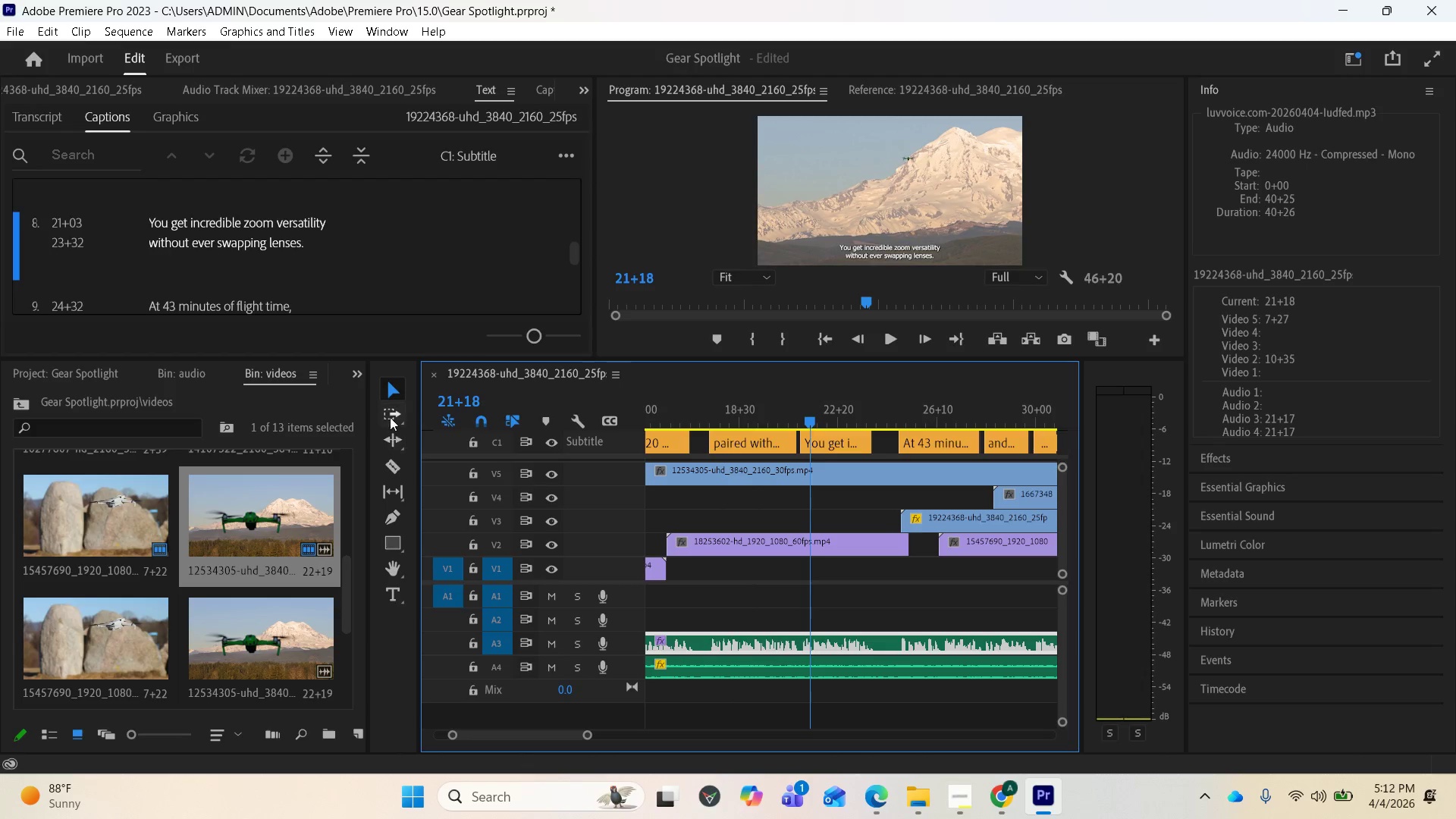 
left_click_drag(start_coordinate=[384, 460], to_coordinate=[401, 460])
 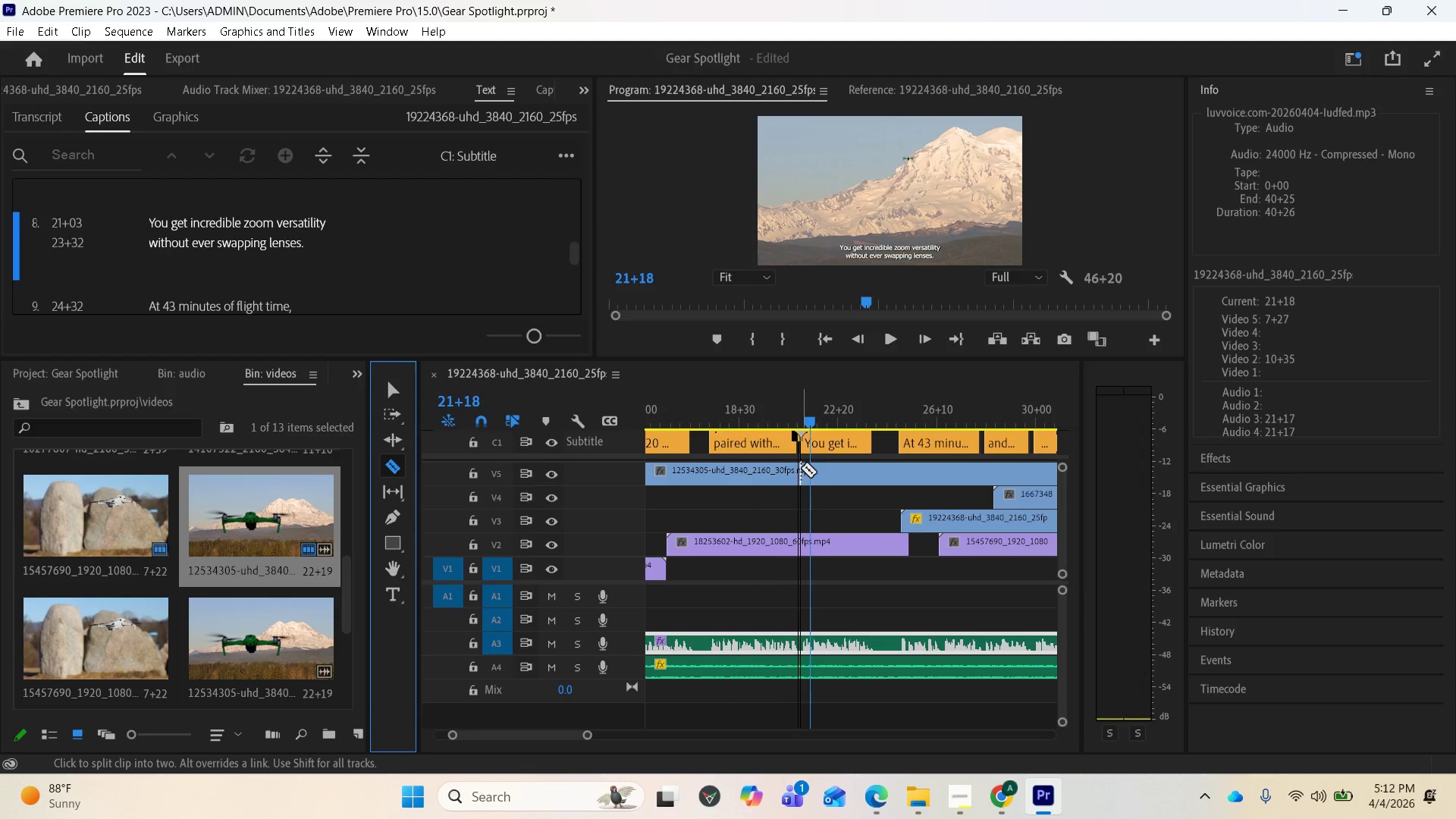 
left_click([802, 468])
 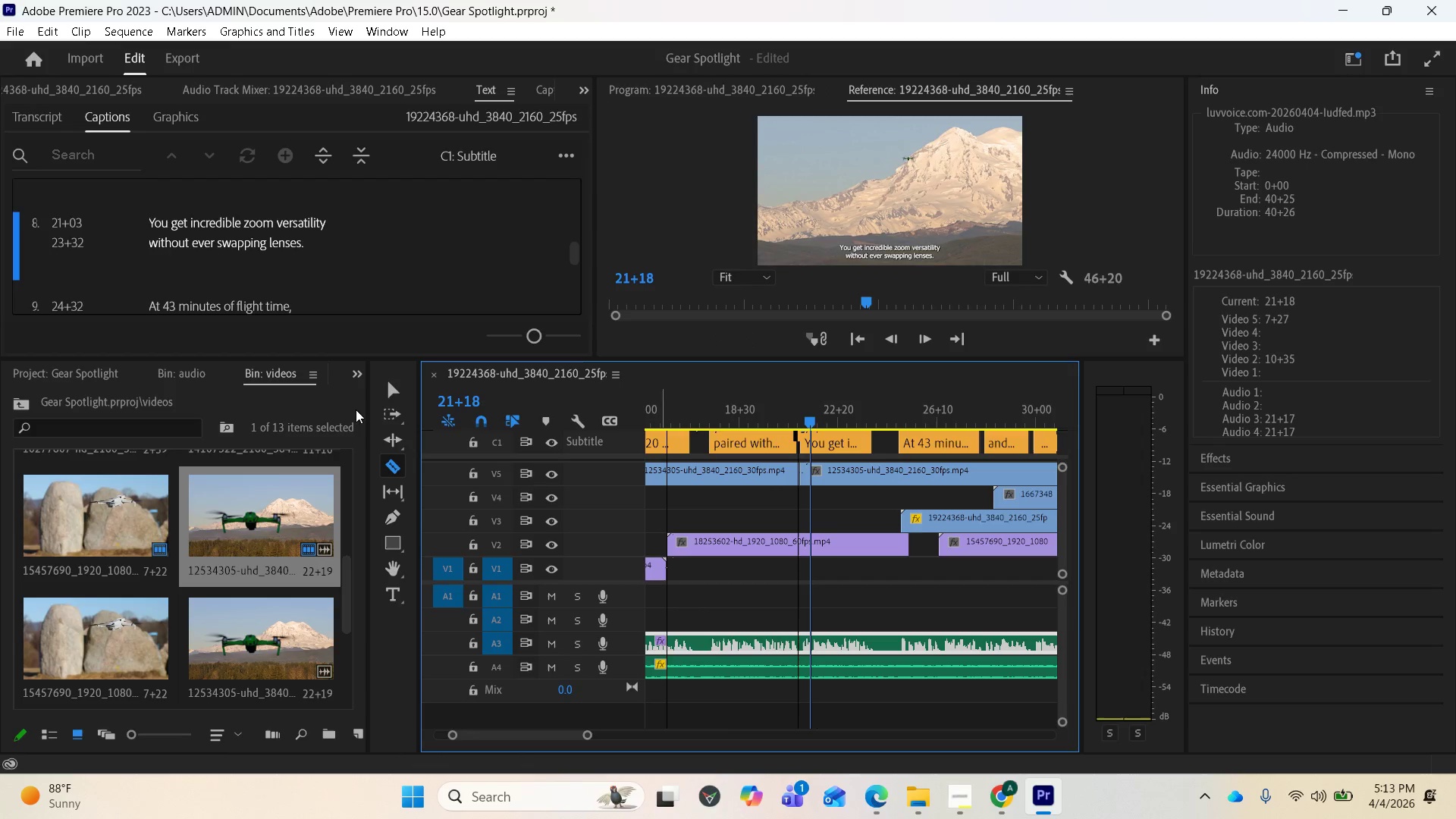 
left_click([389, 390])
 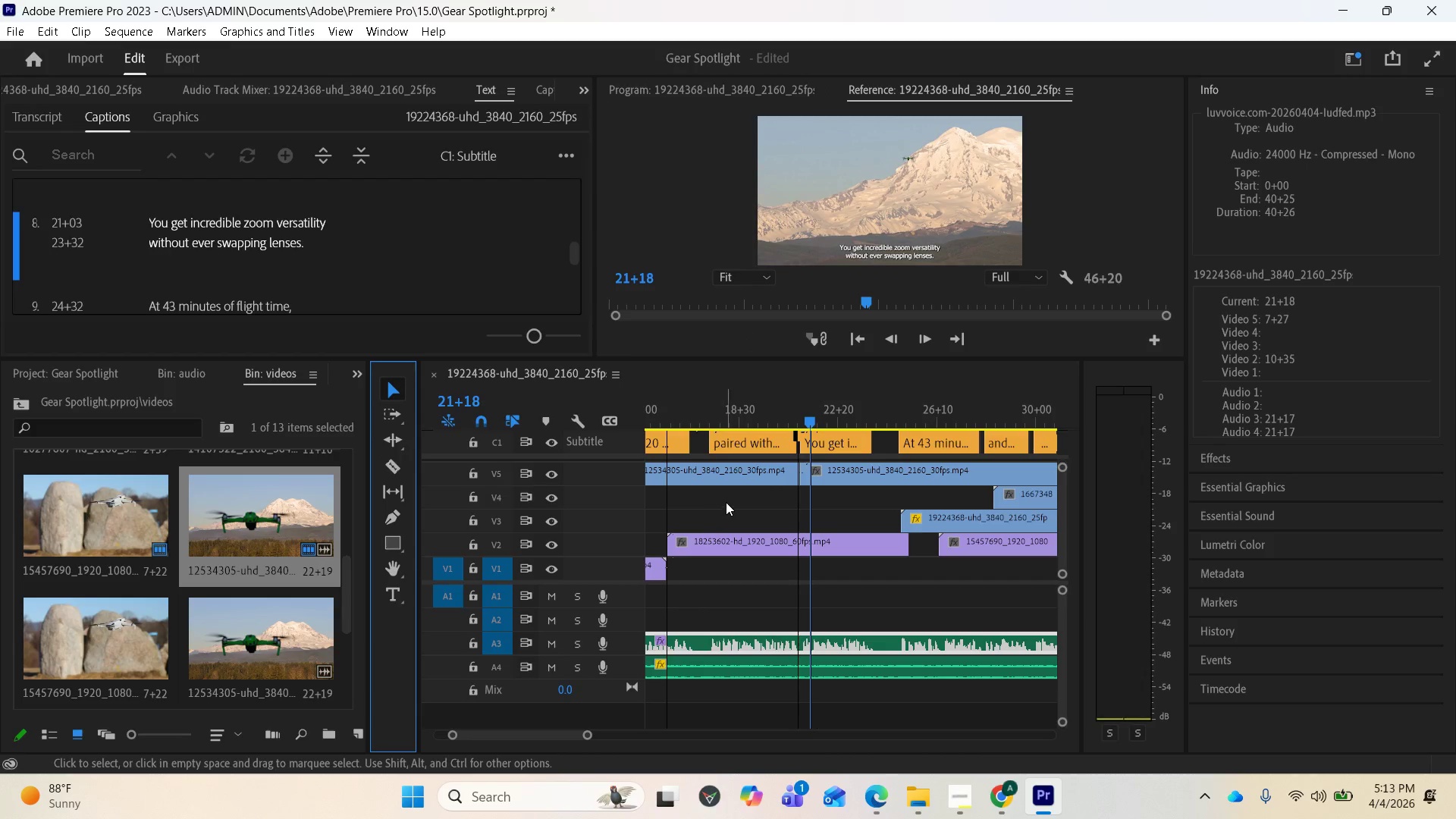 
left_click([730, 478])
 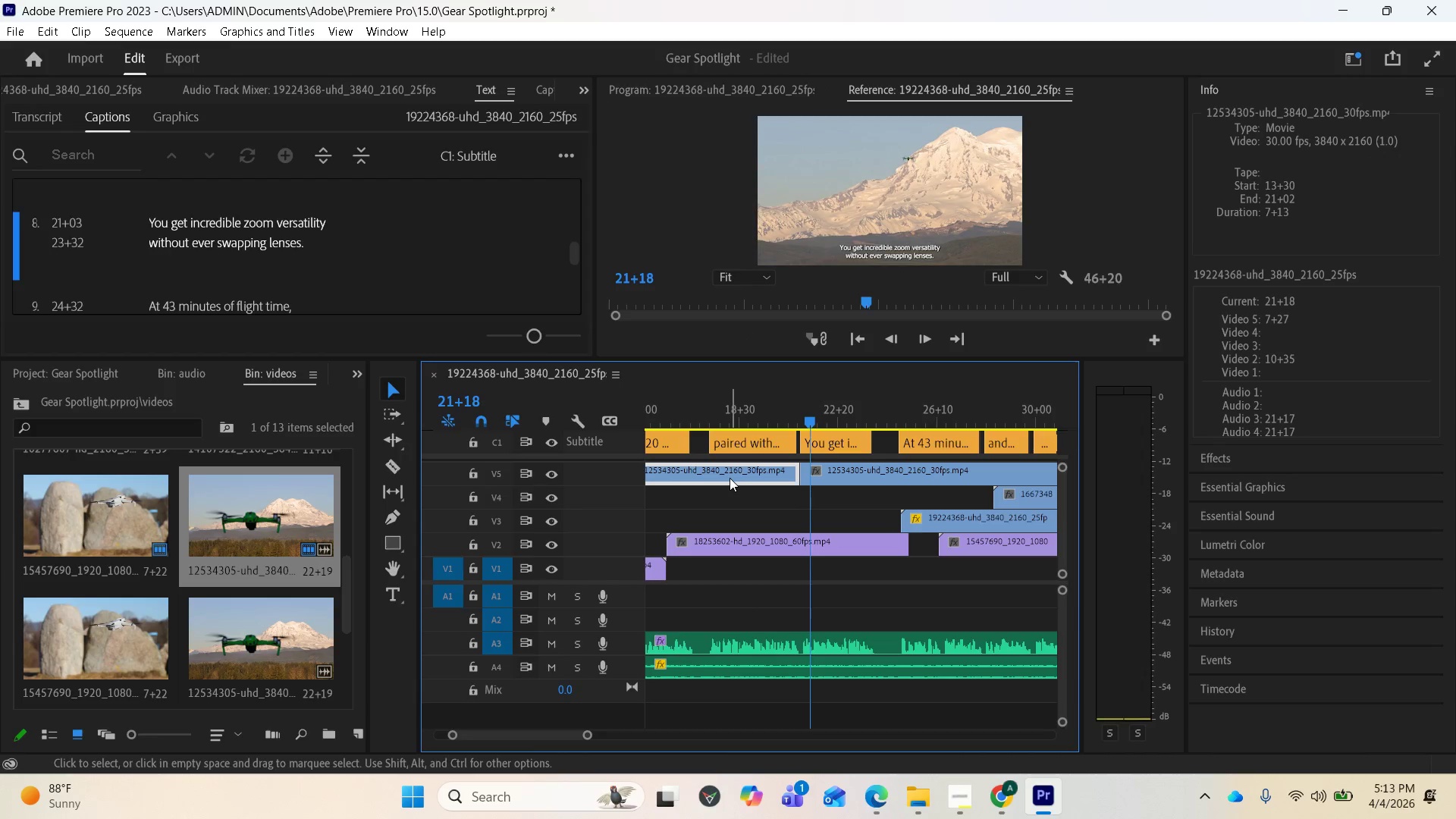 
key(Delete)
 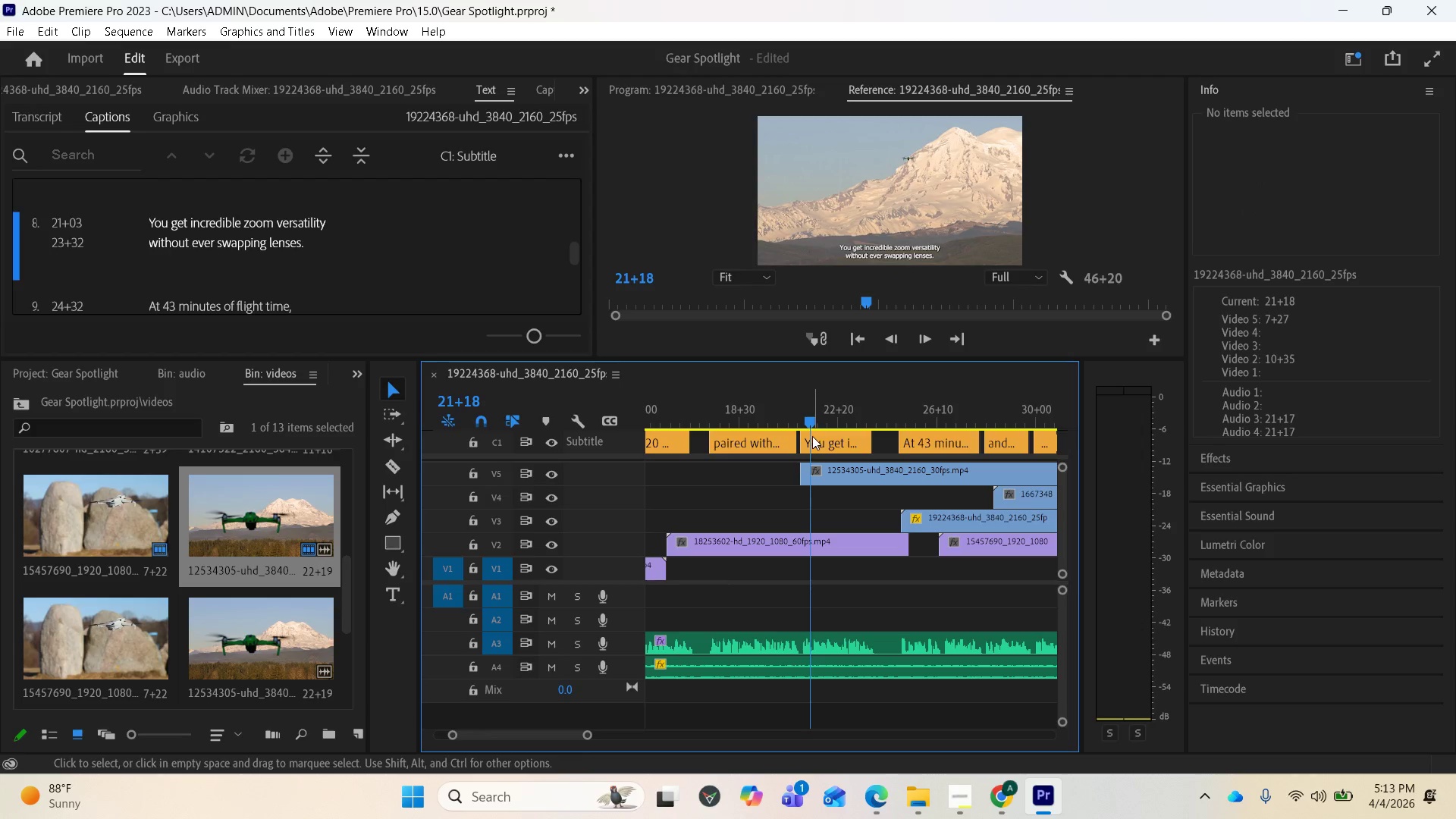 
left_click_drag(start_coordinate=[813, 429], to_coordinate=[832, 425])
 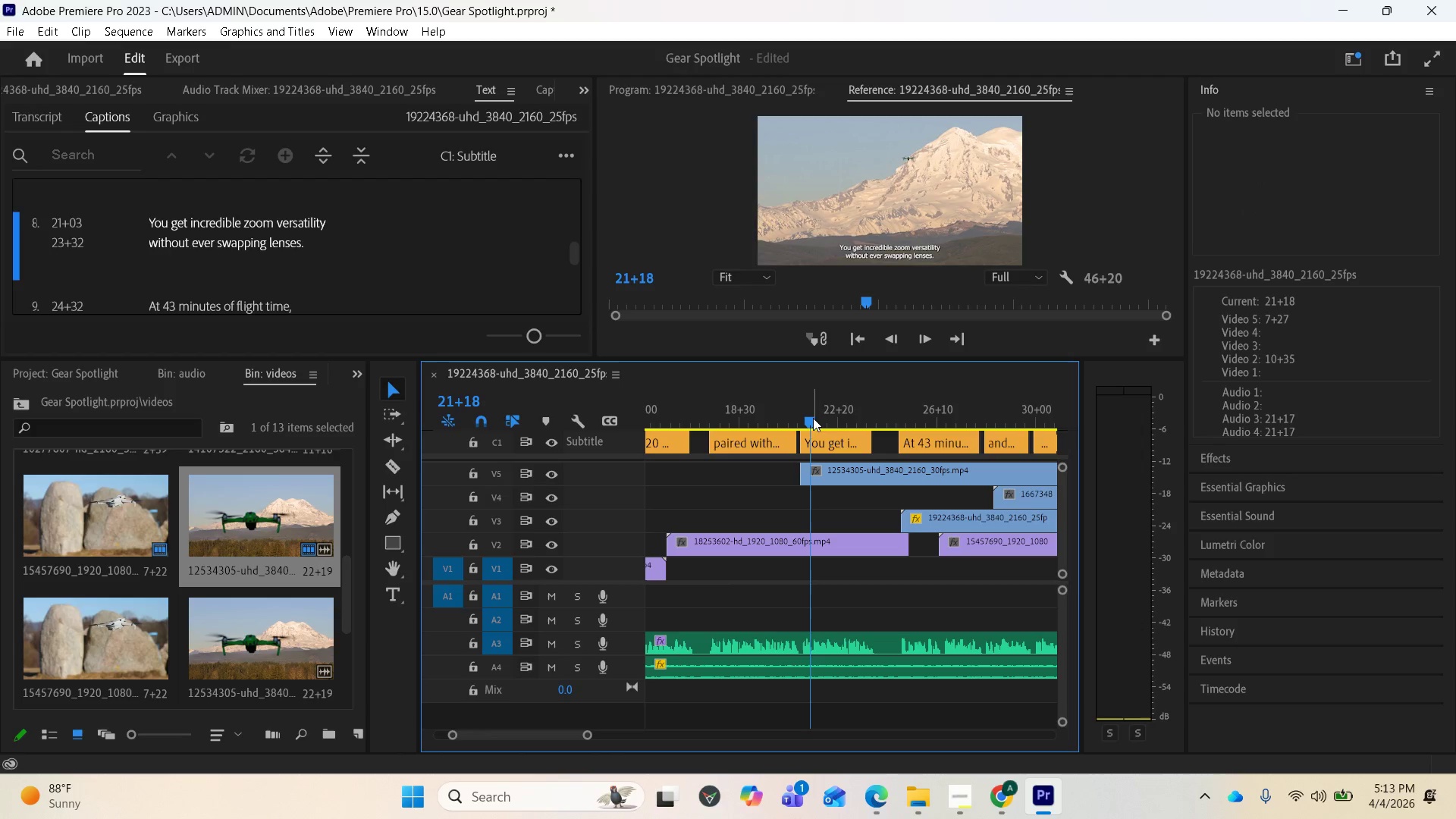 
left_click_drag(start_coordinate=[812, 418], to_coordinate=[654, 482])
 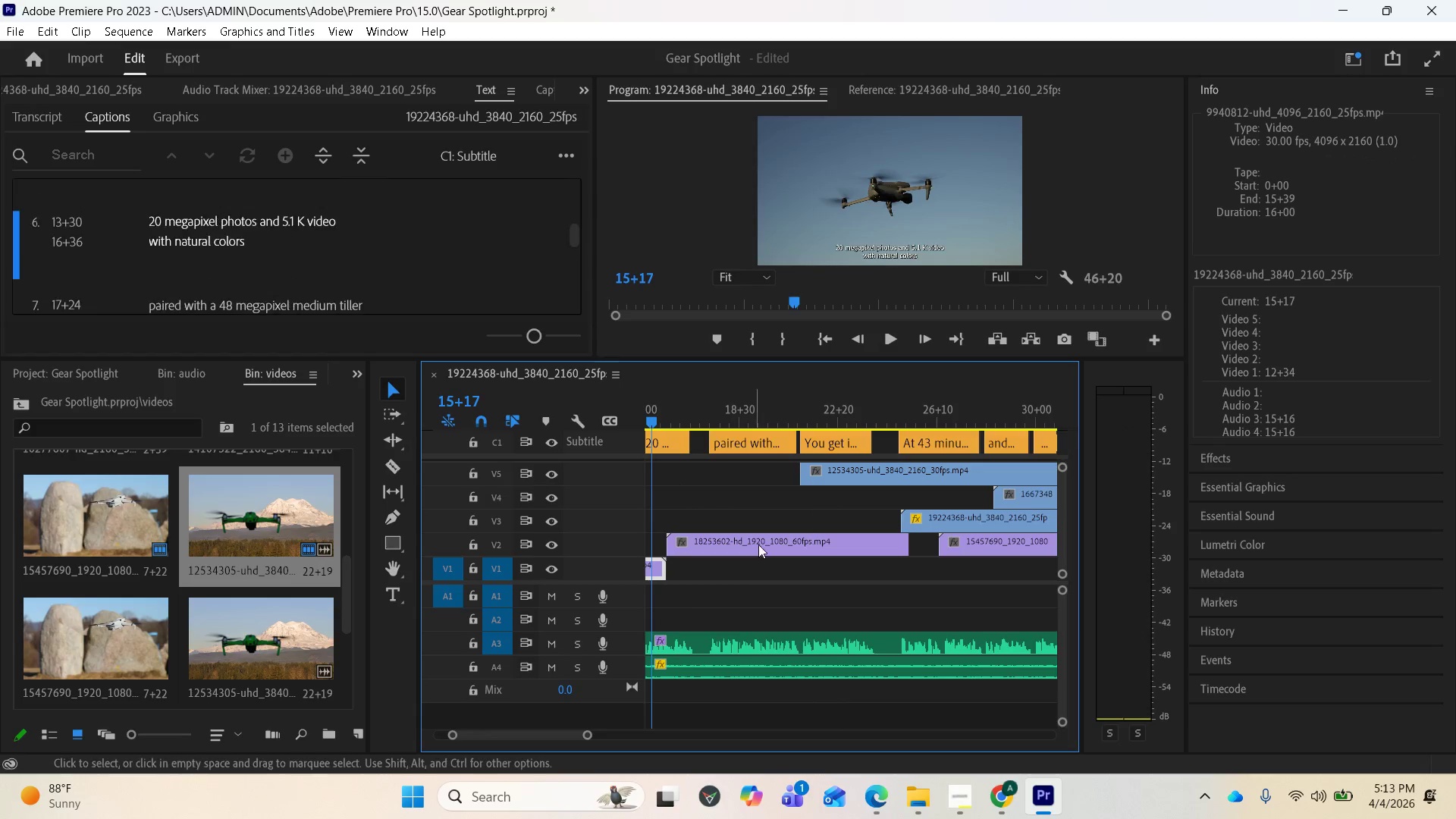 
key(Space)
 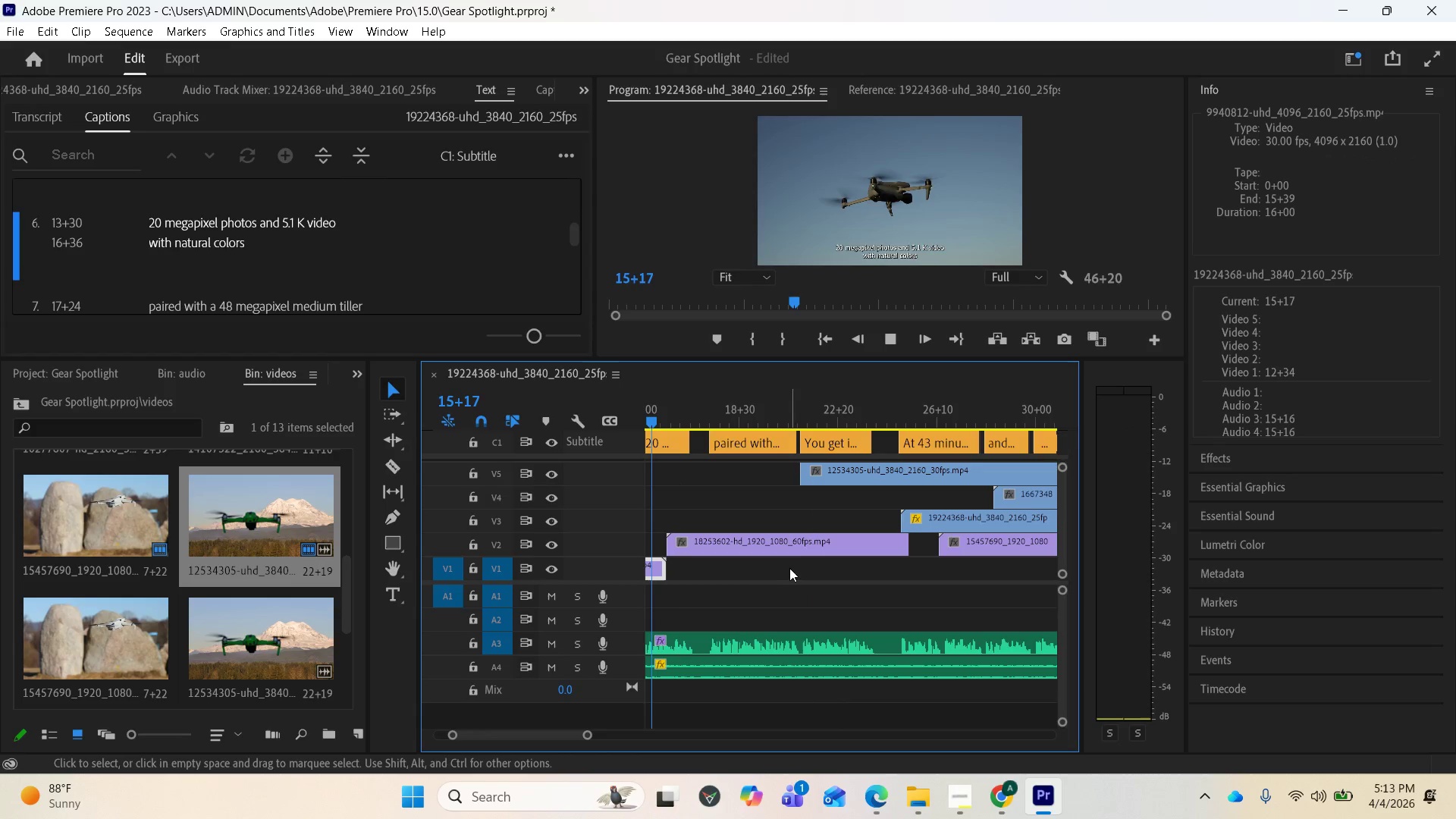 
mouse_move([788, 554])
 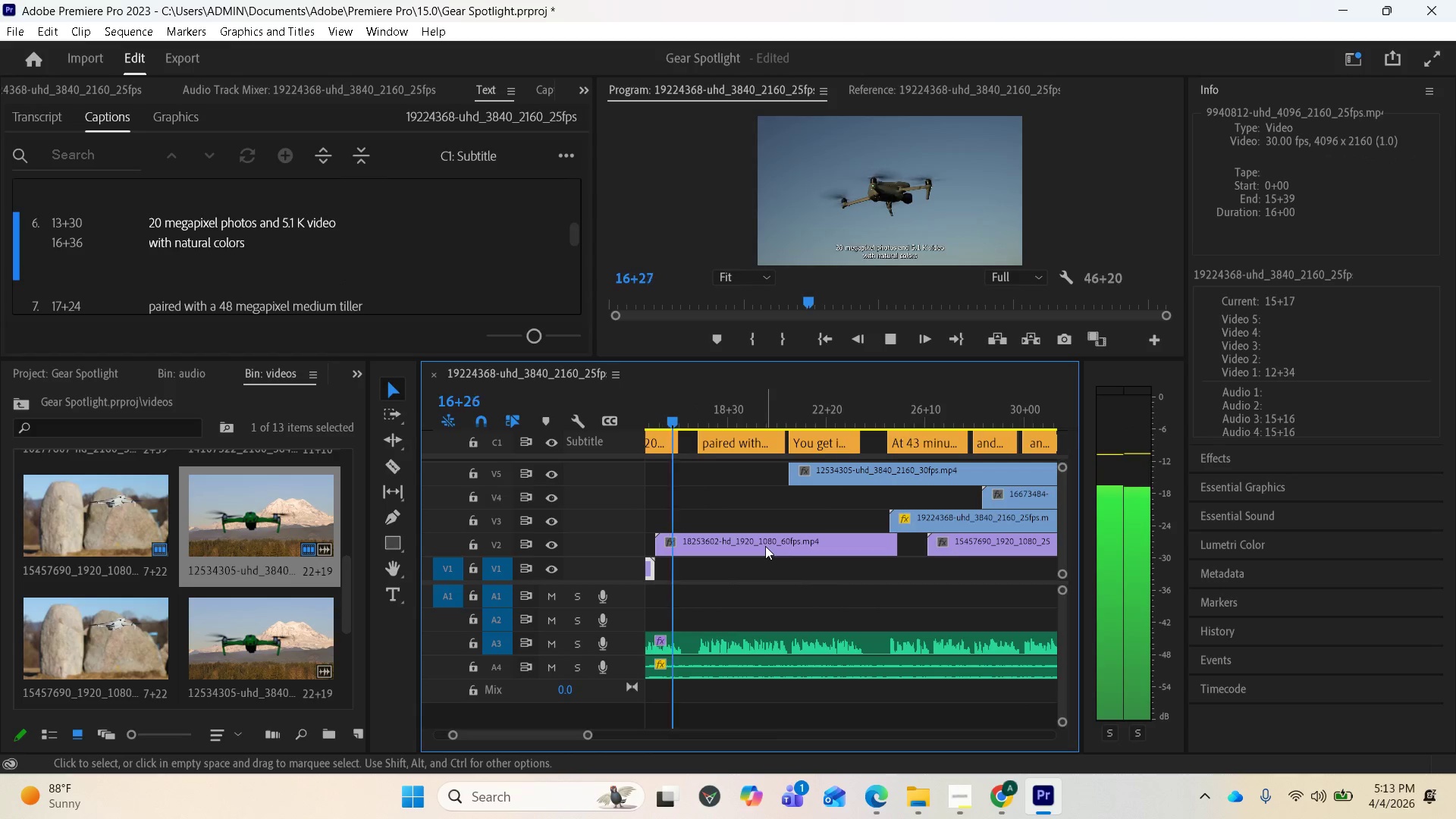 
key(Space)
 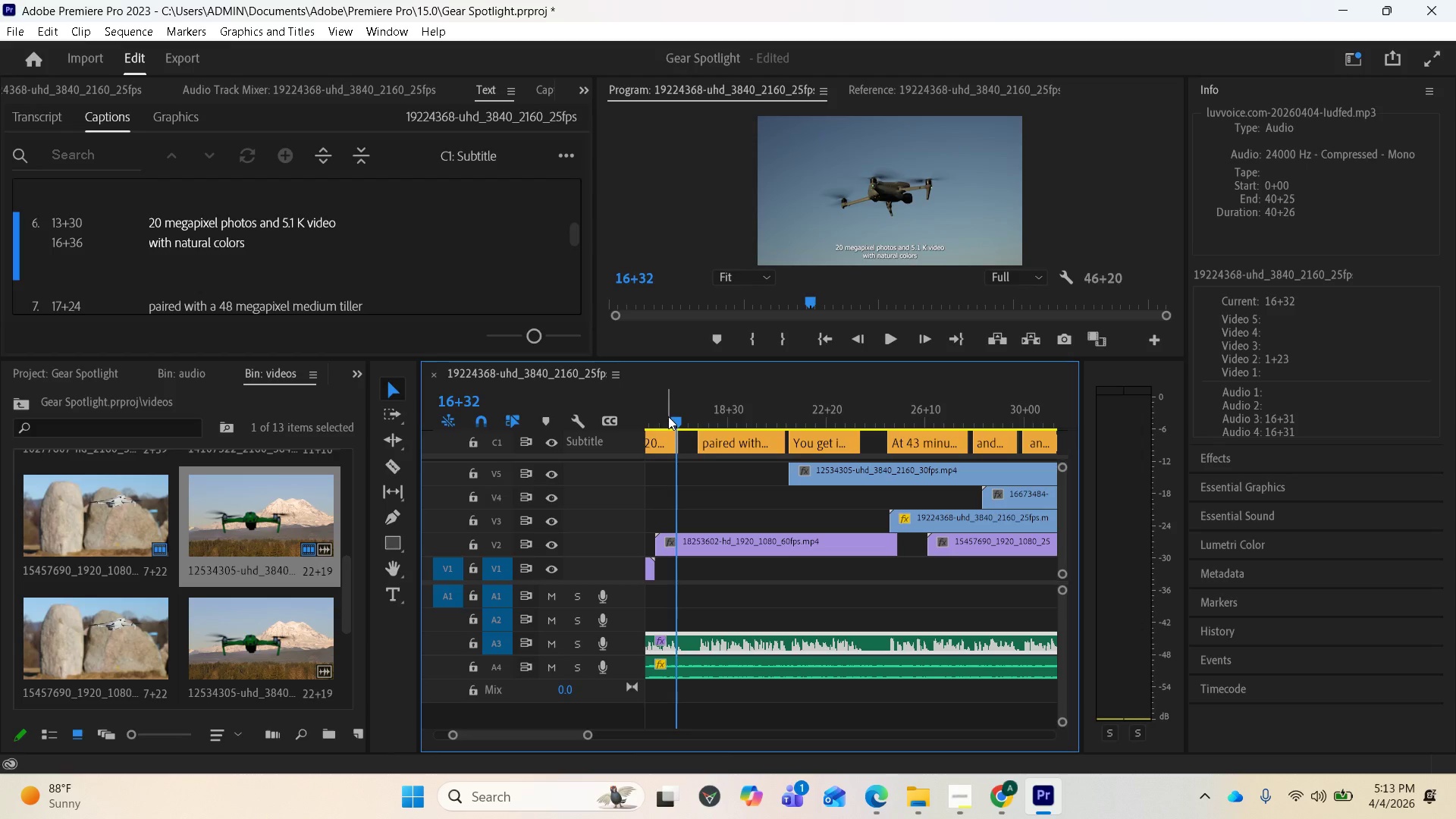 
left_click_drag(start_coordinate=[670, 416], to_coordinate=[588, 437])
 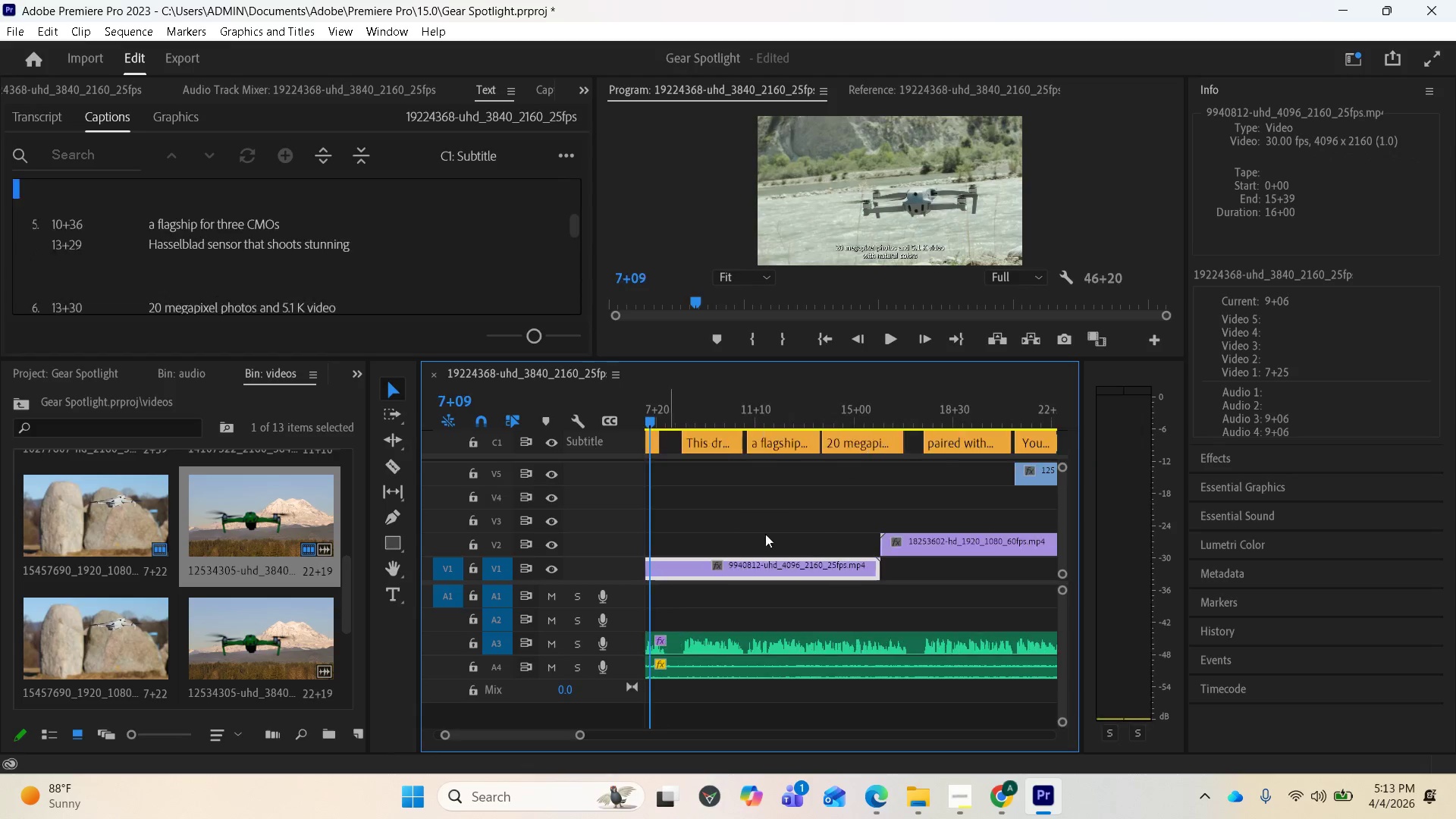 
key(Space)
 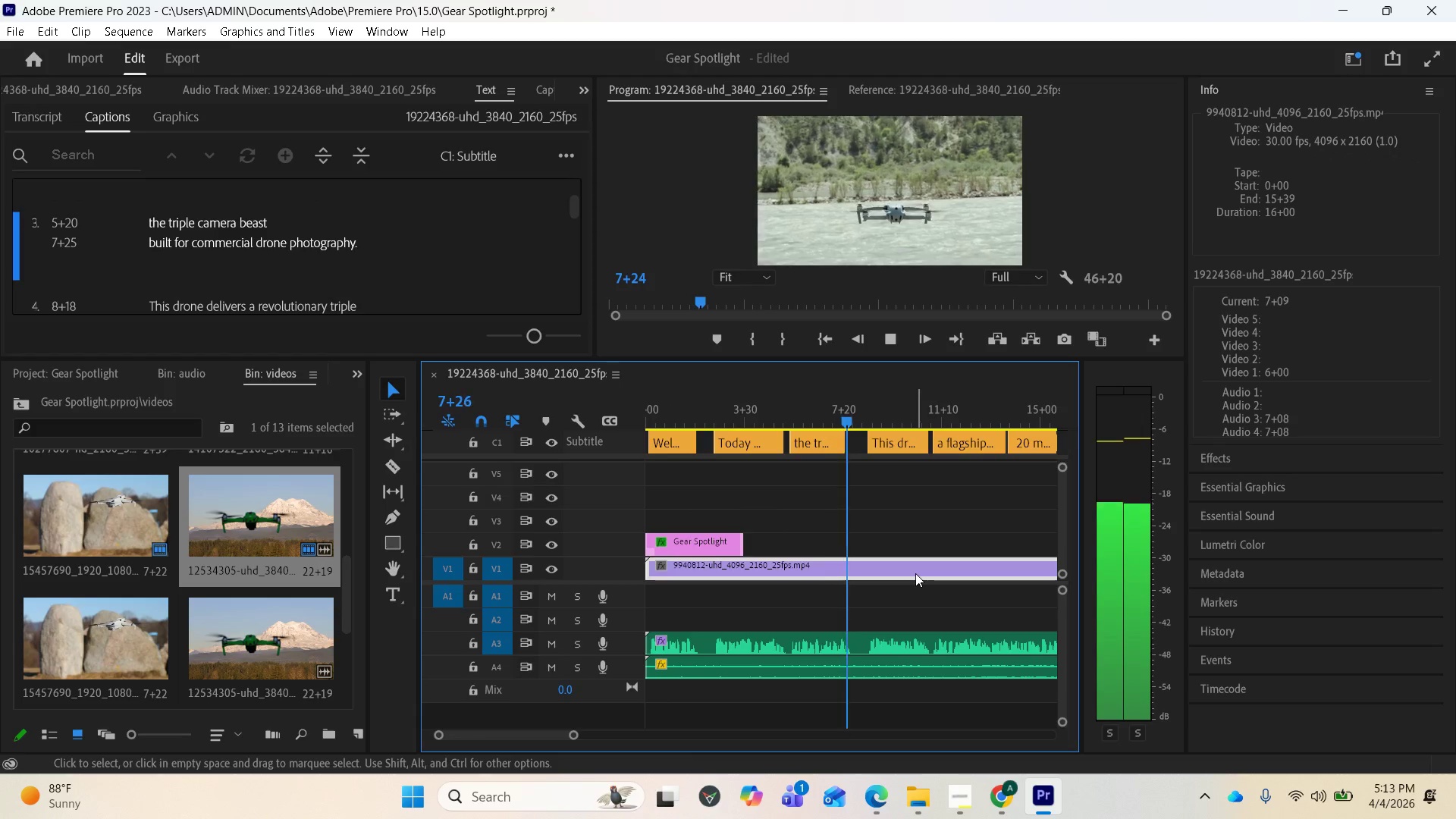 
mouse_move([934, 558])
 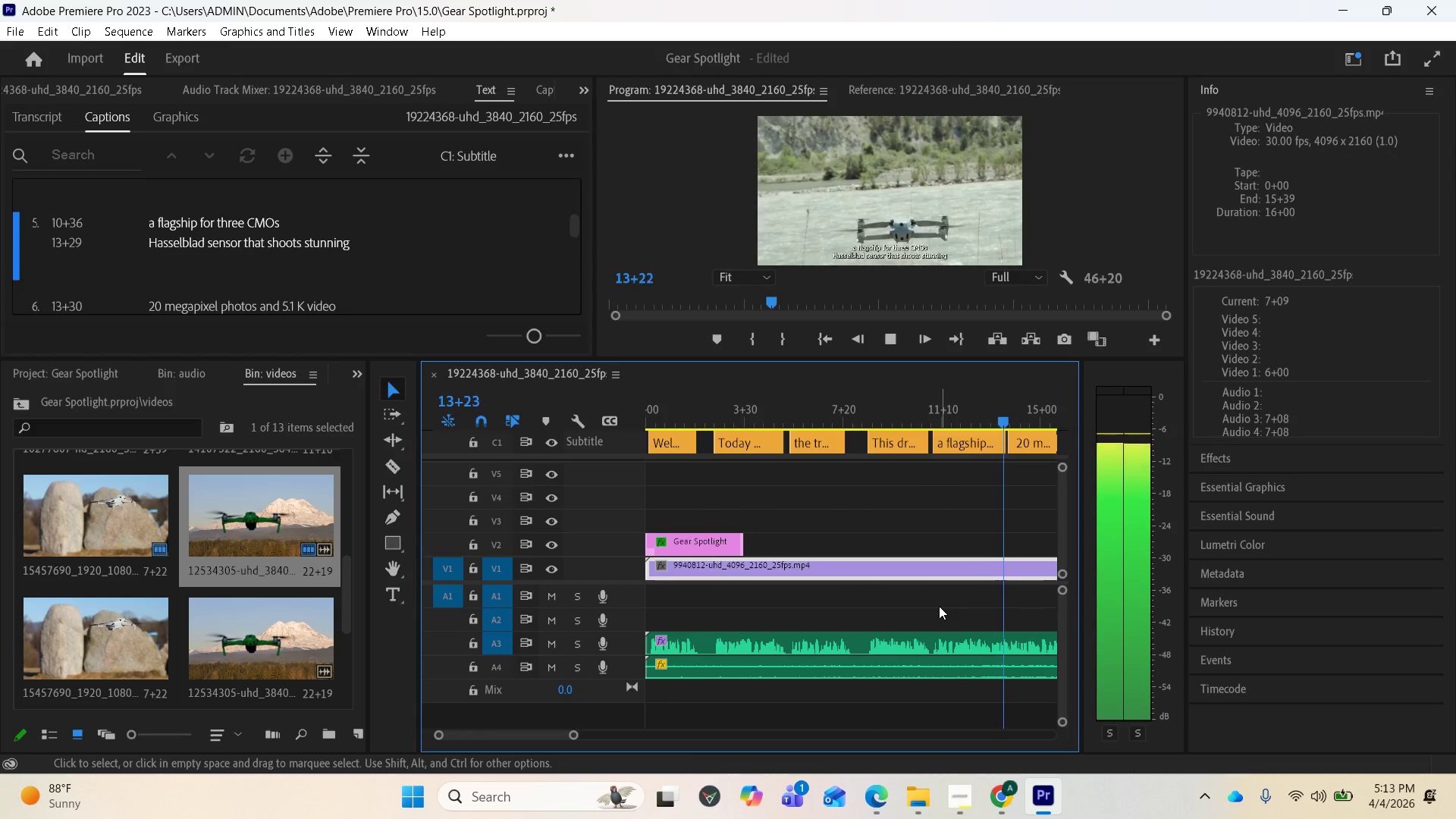 
wait(5.66)
 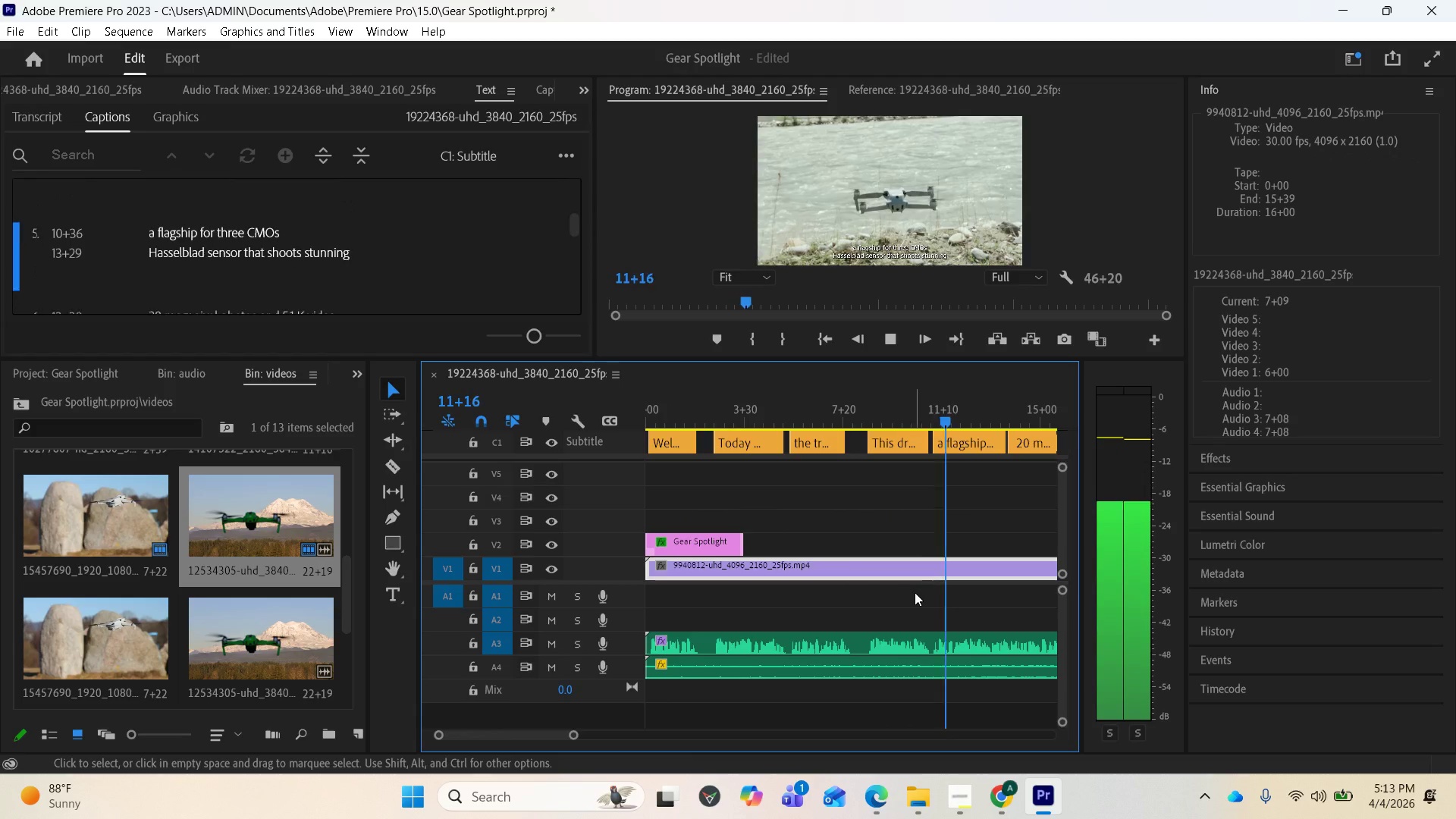 
scroll: coordinate [940, 620], scroll_direction: down, amount: 2.0
 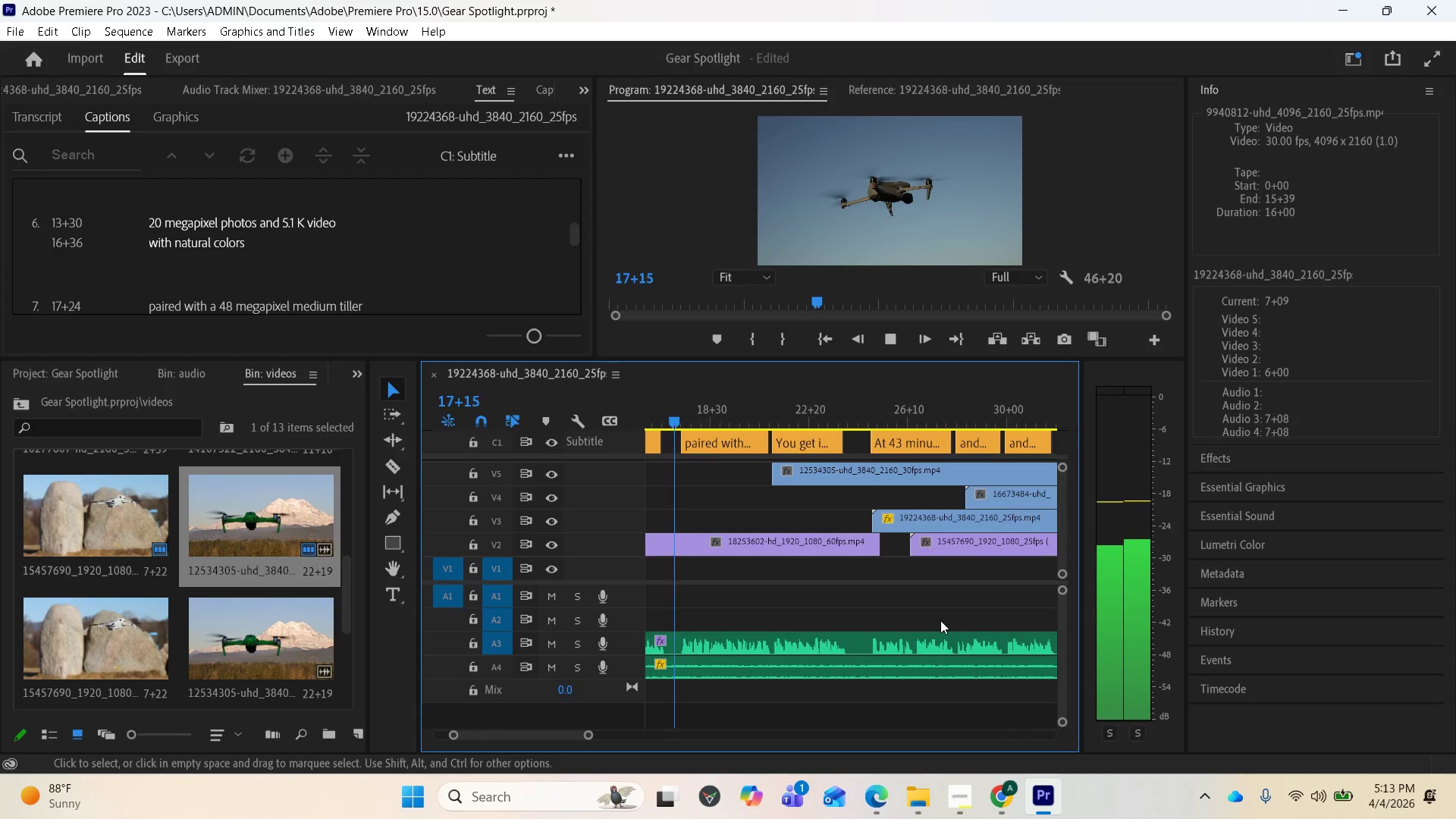 
key(Space)
 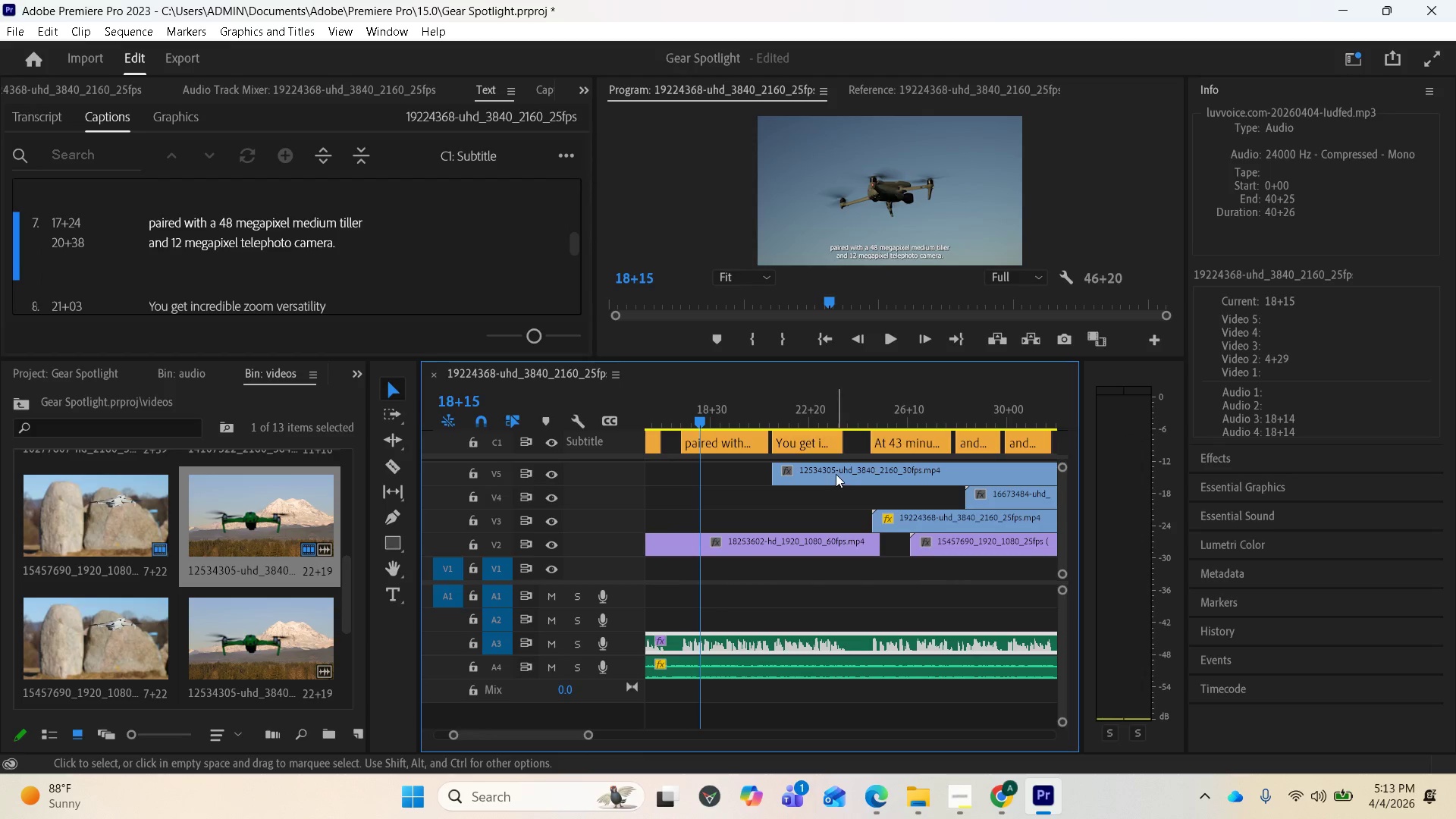 
left_click_drag(start_coordinate=[833, 472], to_coordinate=[767, 480])
 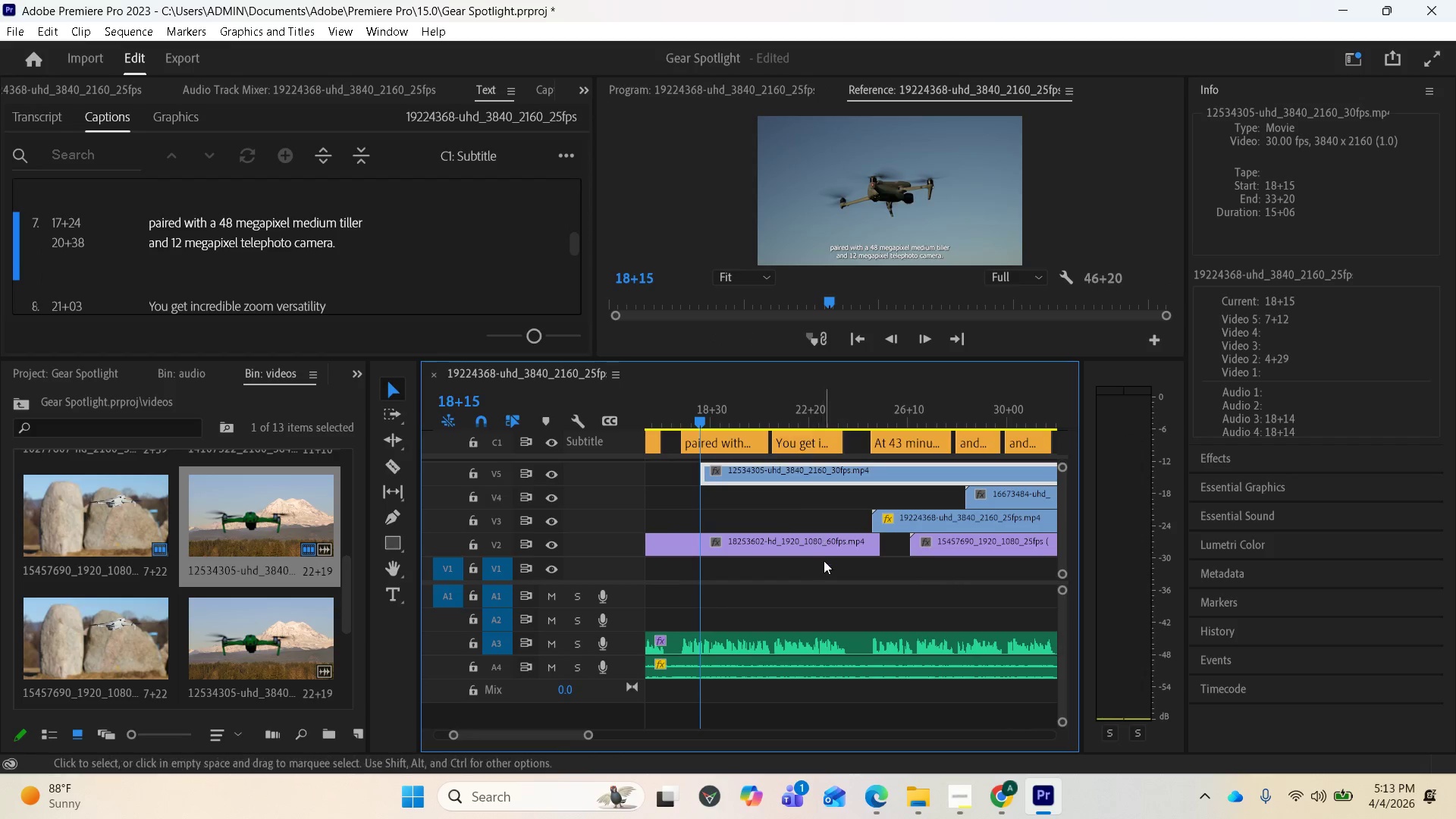 
key(Space)
 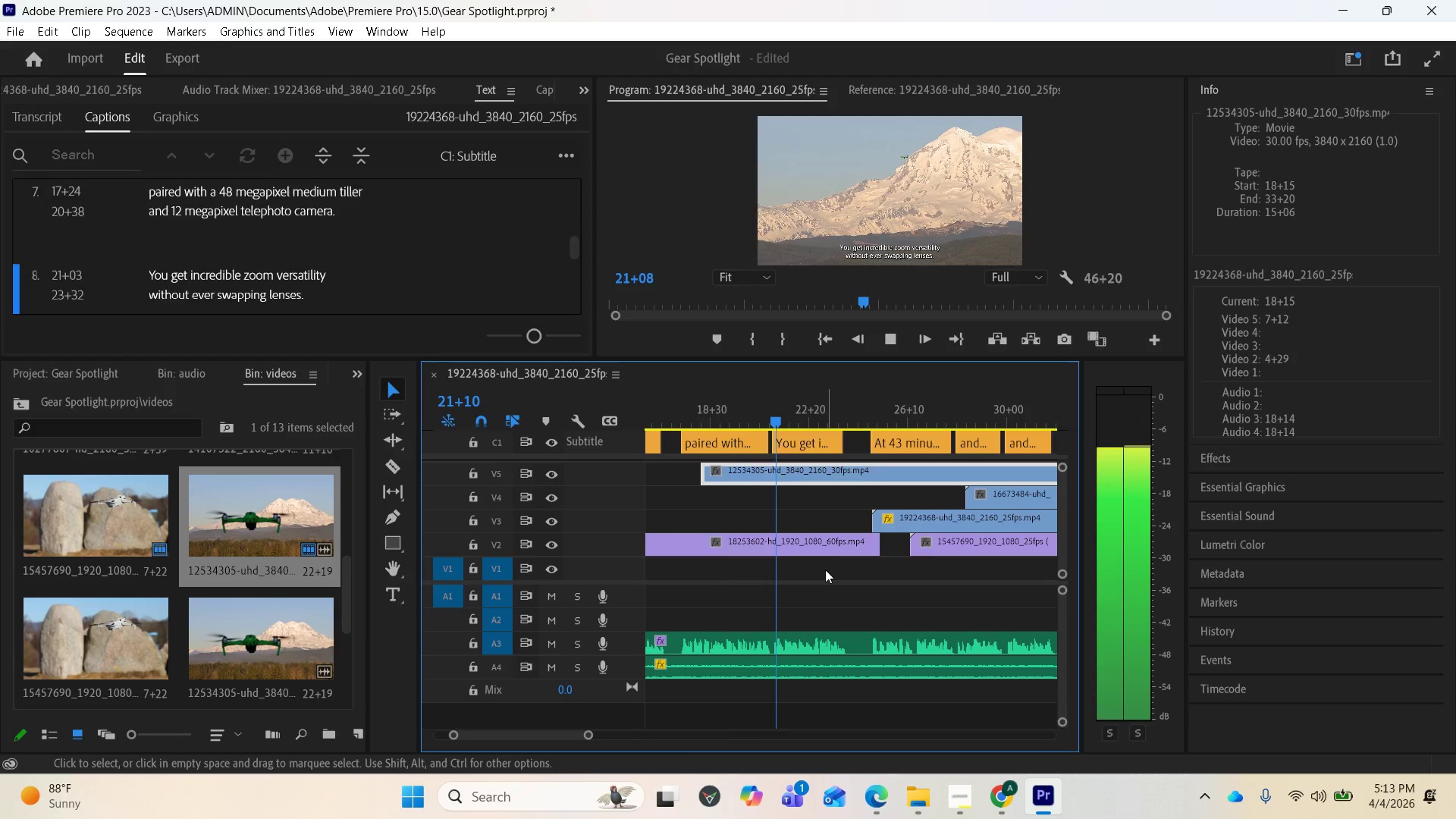 
wait(5.61)
 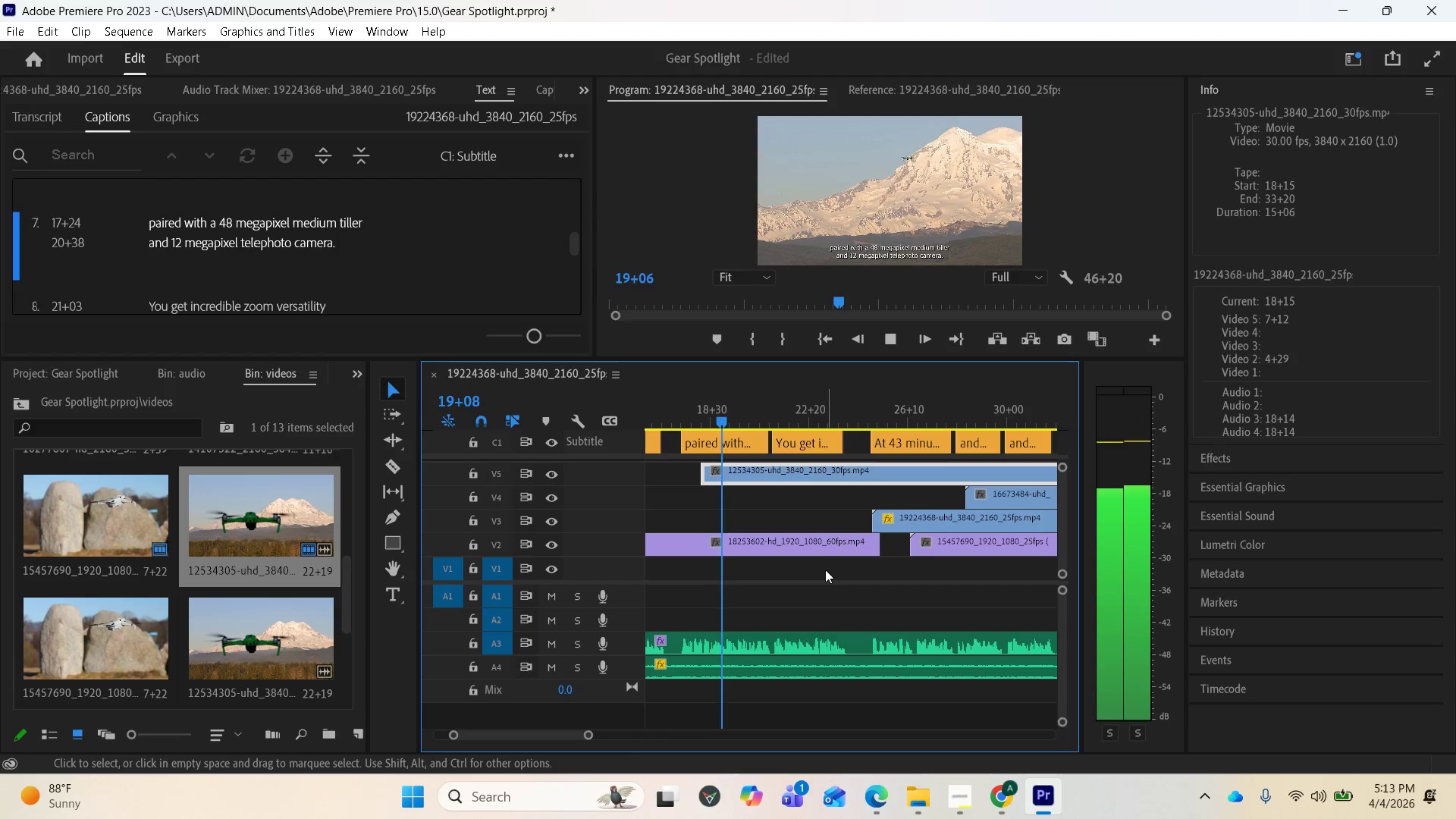 
key(Space)
 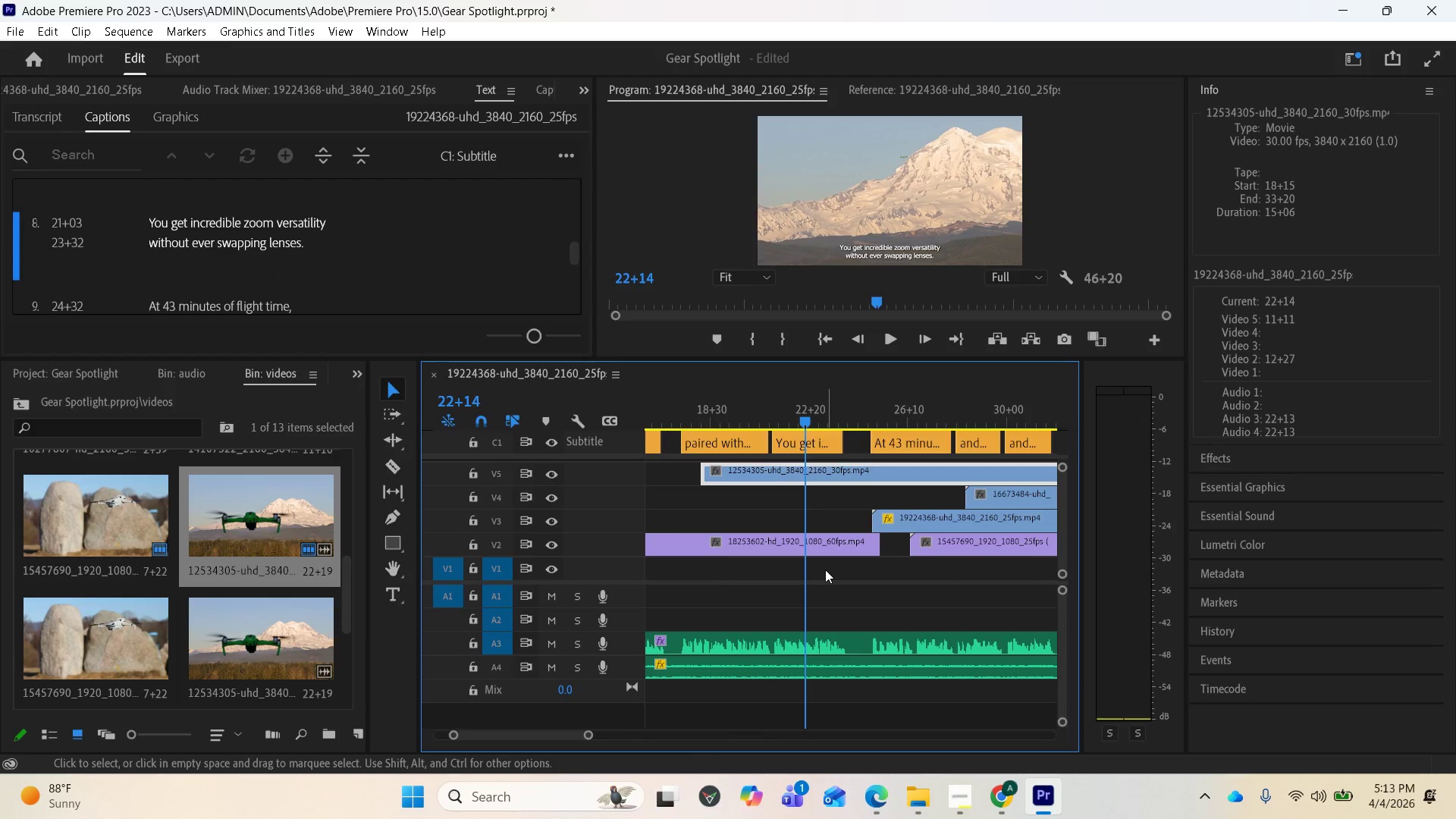 
key(Space)
 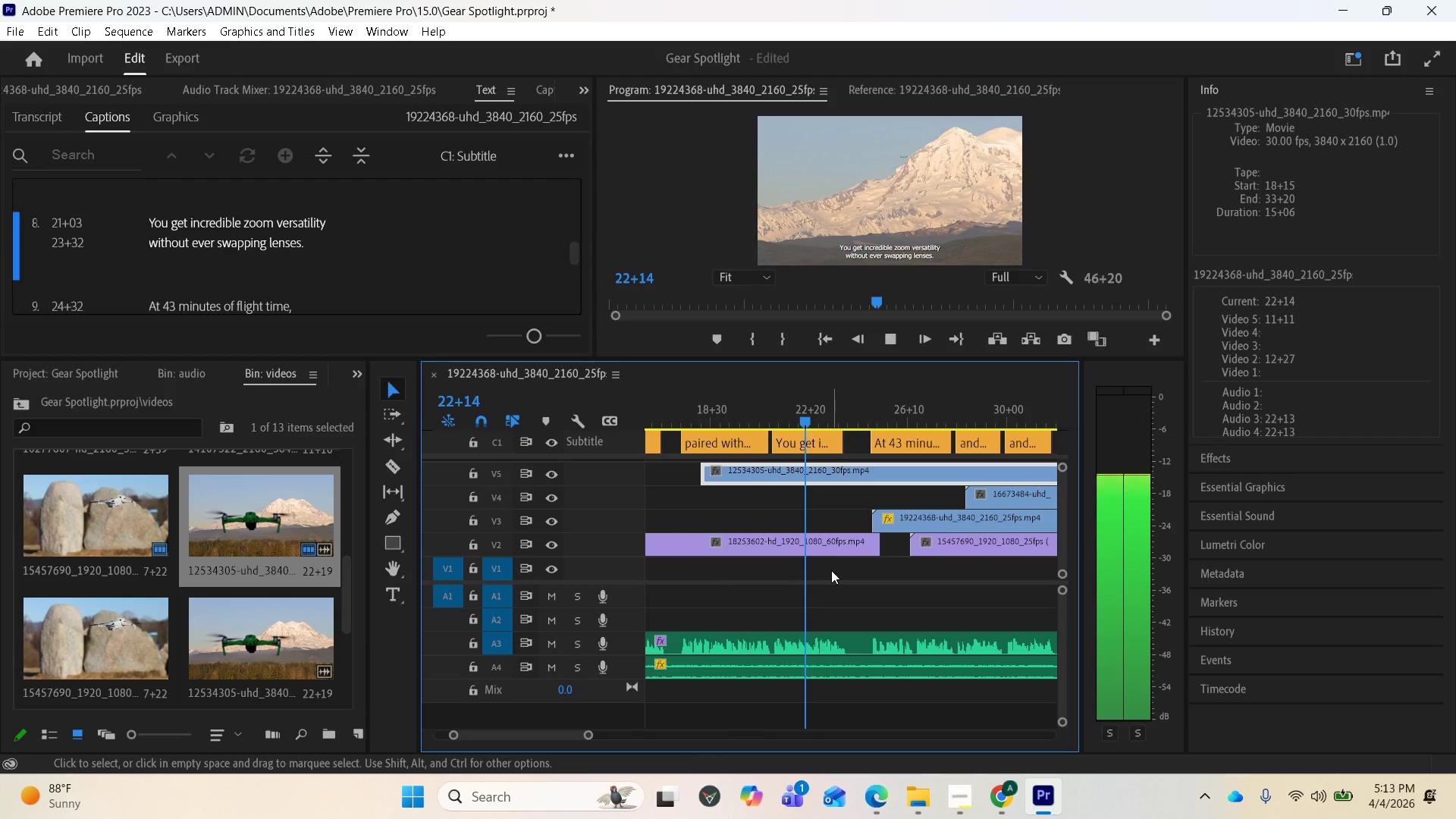 
key(Space)
 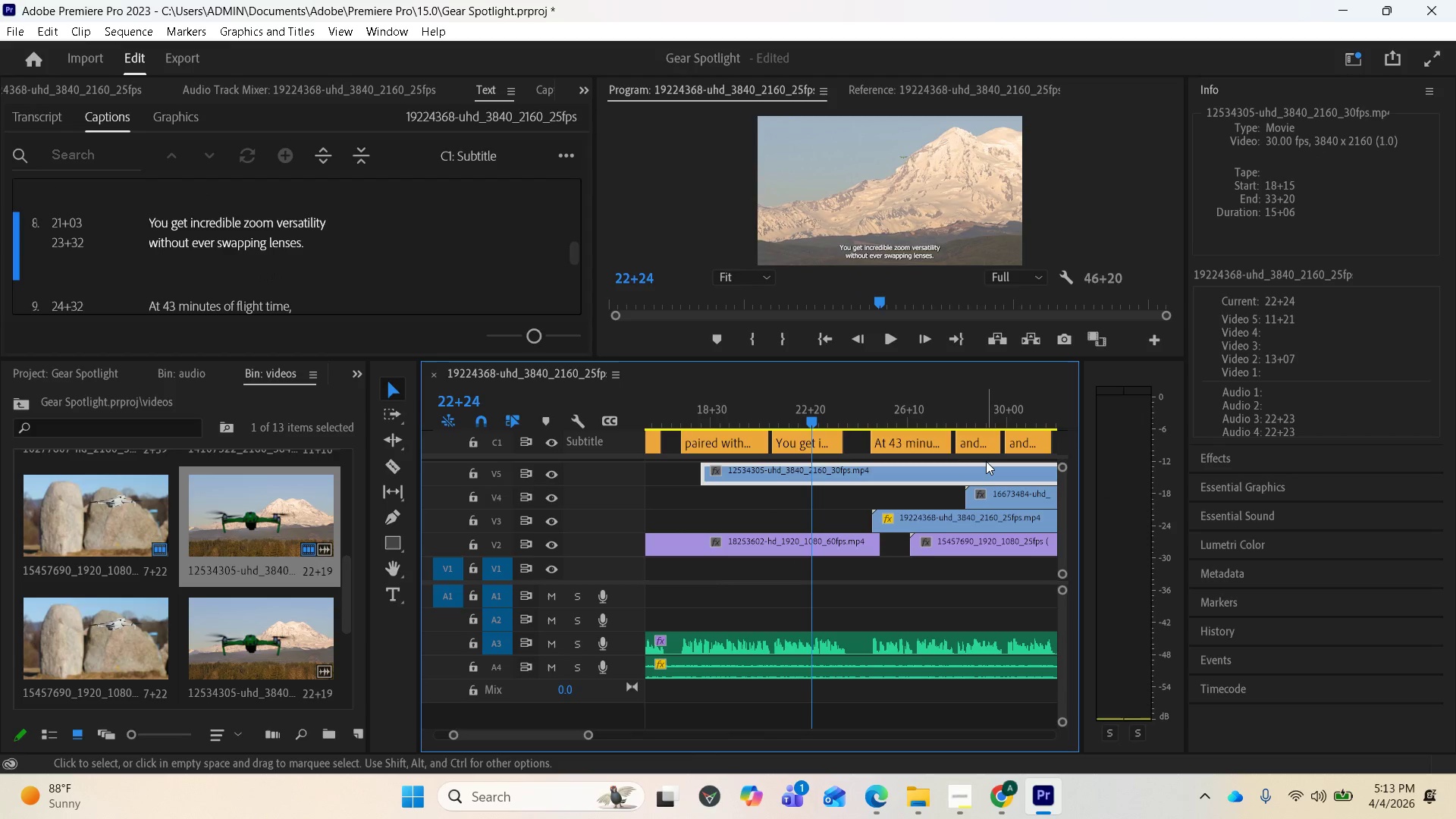 
scroll: coordinate [986, 461], scroll_direction: down, amount: 1.0
 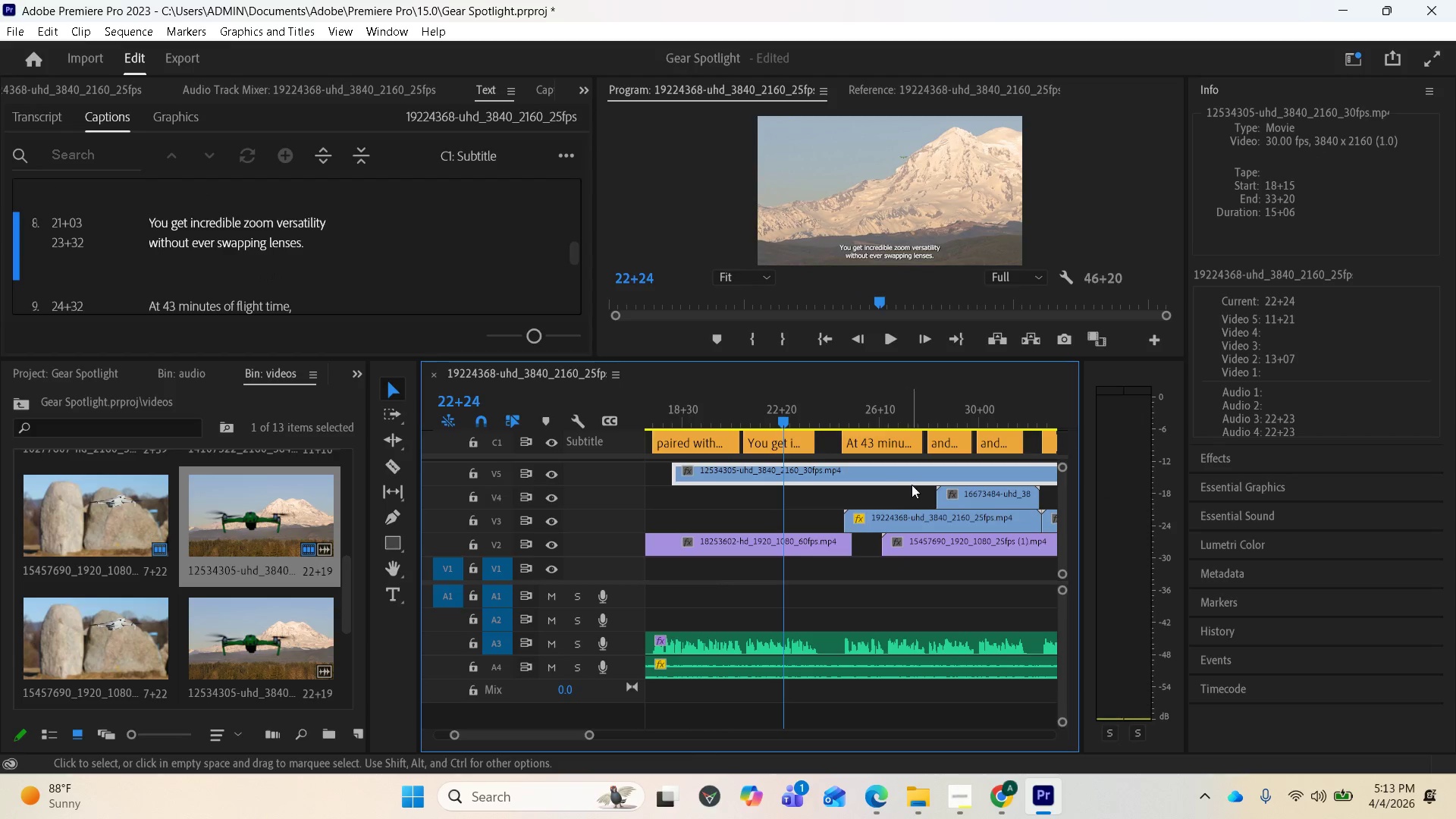 
key(Space)
 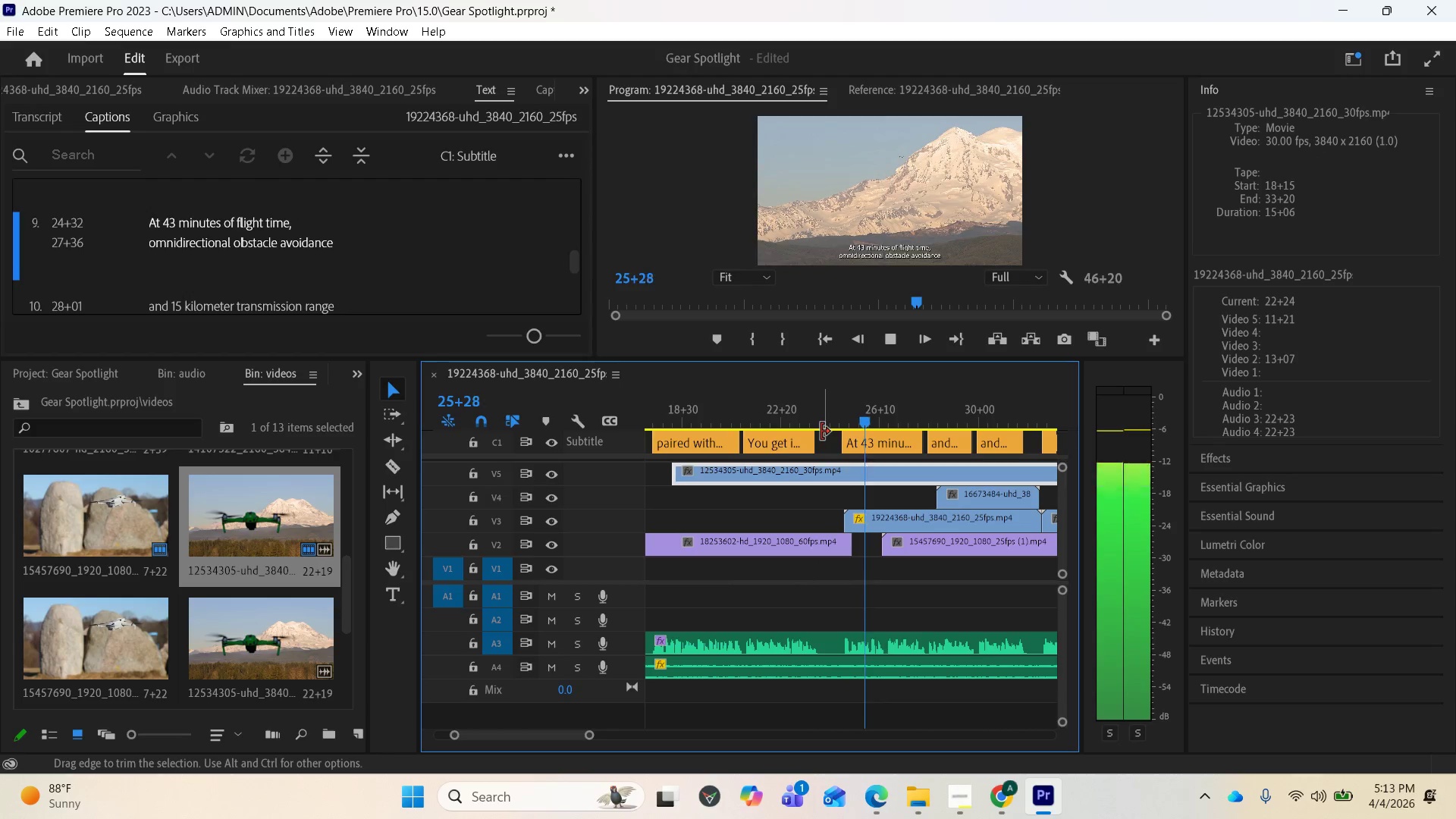 
wait(6.12)
 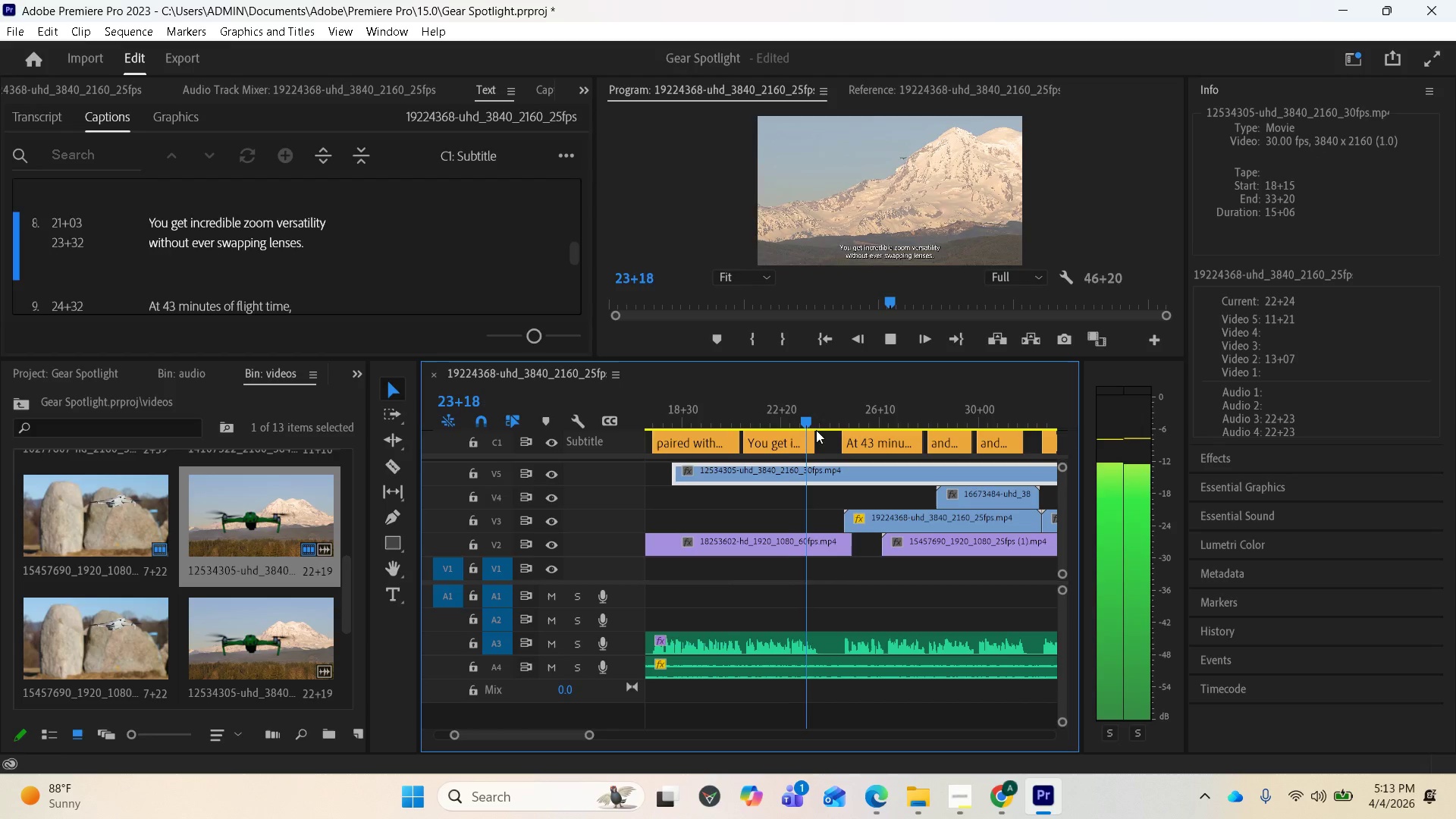 
key(Space)
 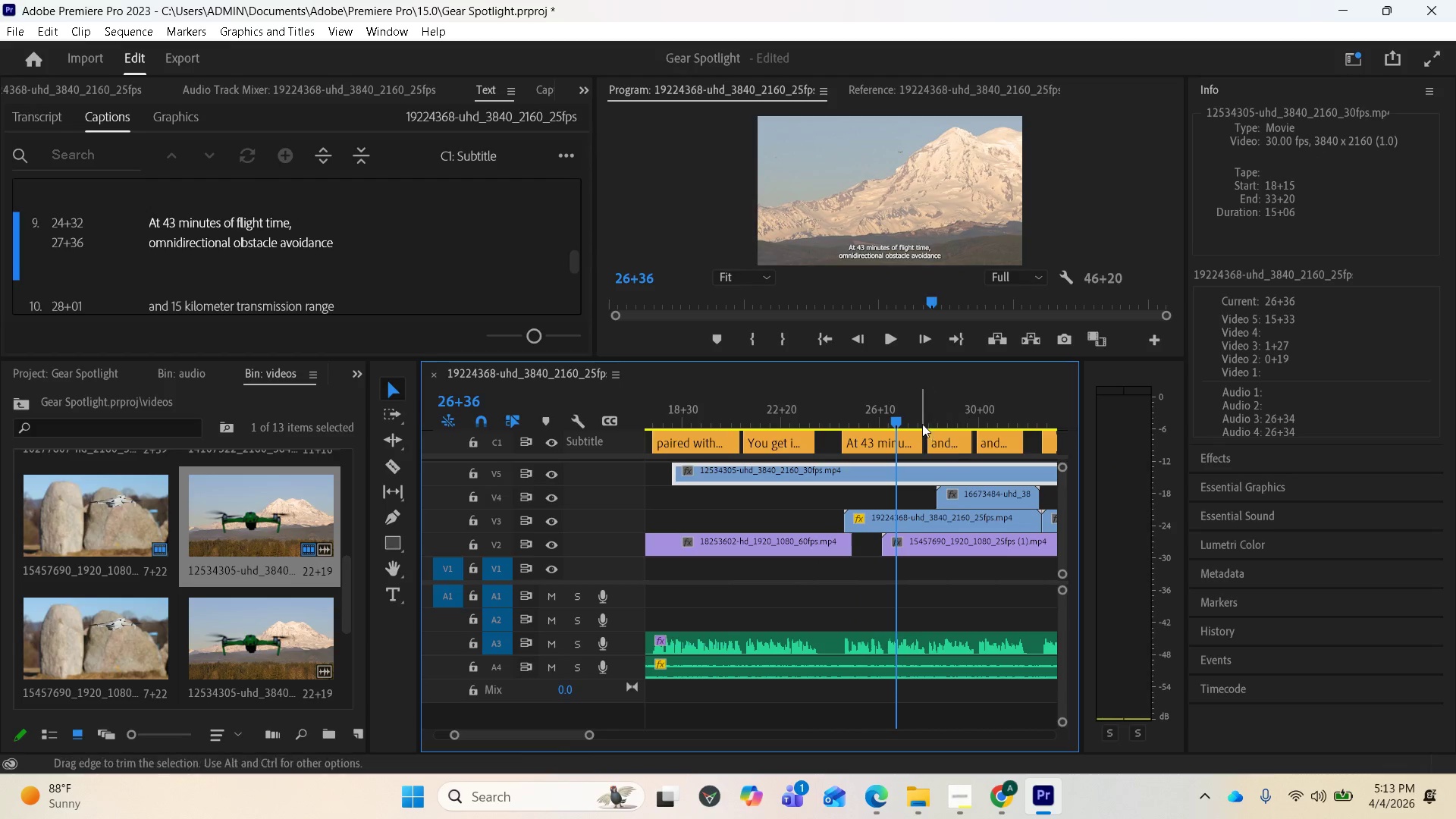 
left_click_drag(start_coordinate=[896, 418], to_coordinate=[810, 425])
 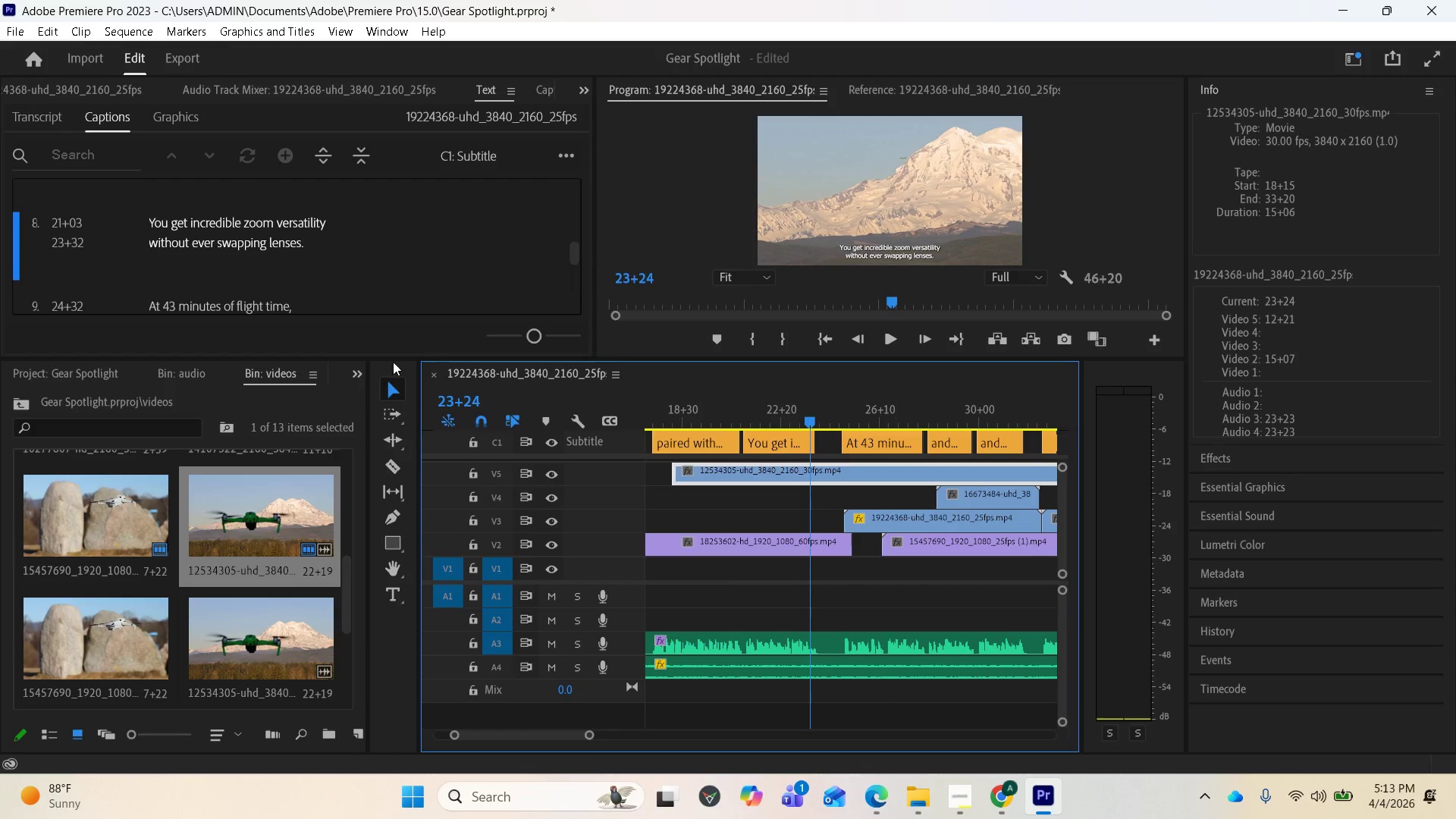 
left_click_drag(start_coordinate=[397, 463], to_coordinate=[417, 466])
 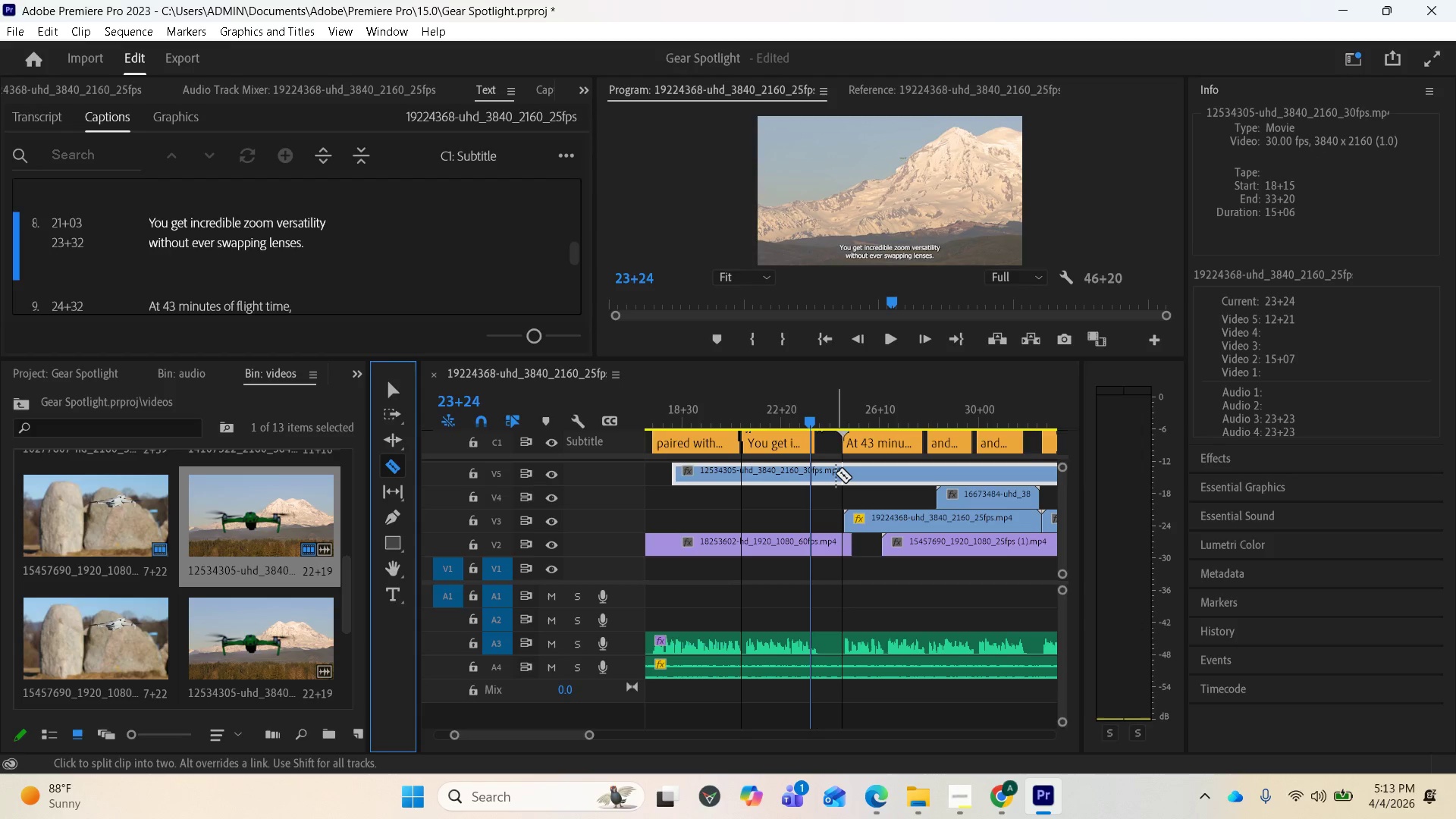 
left_click([836, 473])
 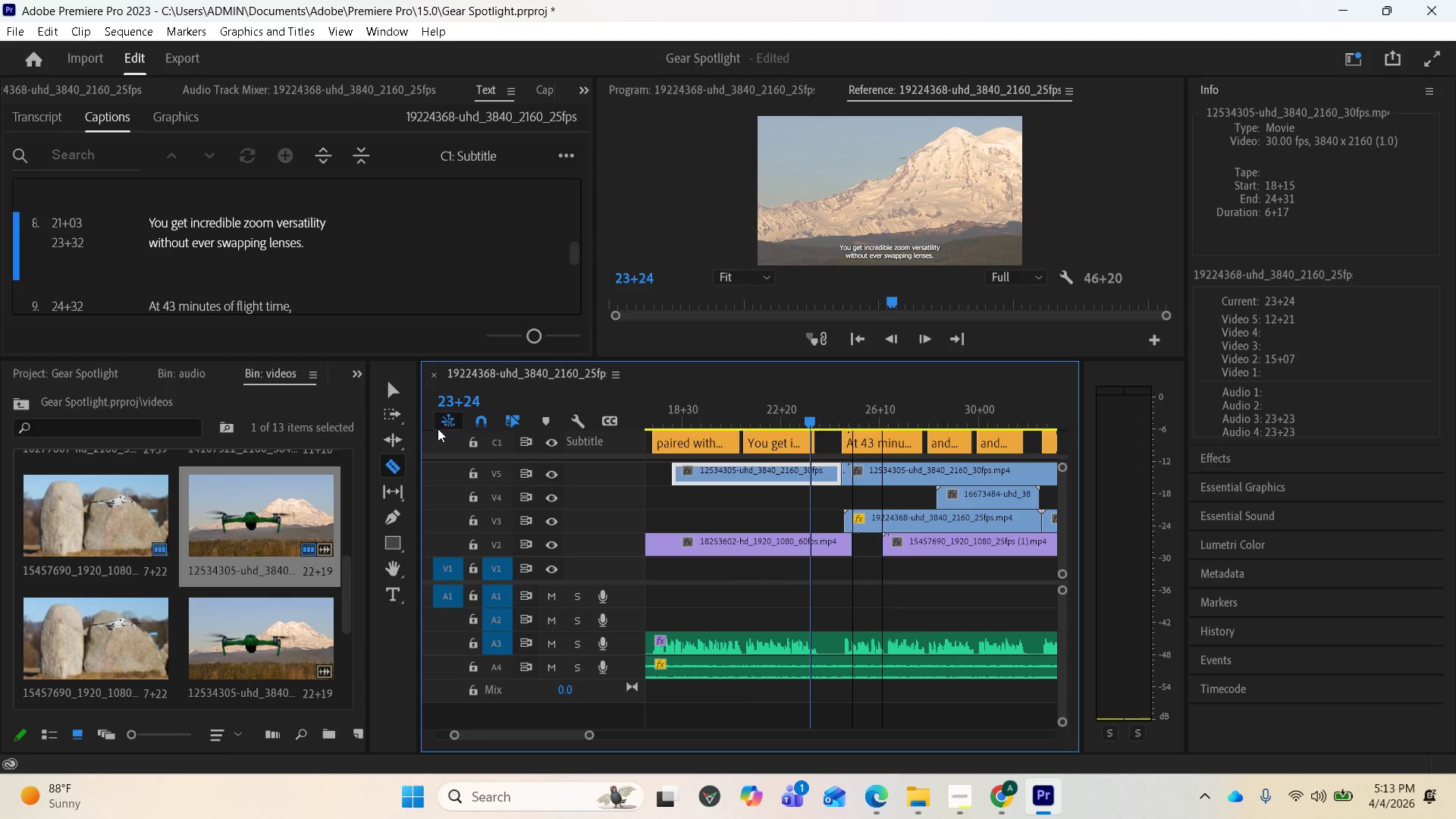 
left_click([395, 392])
 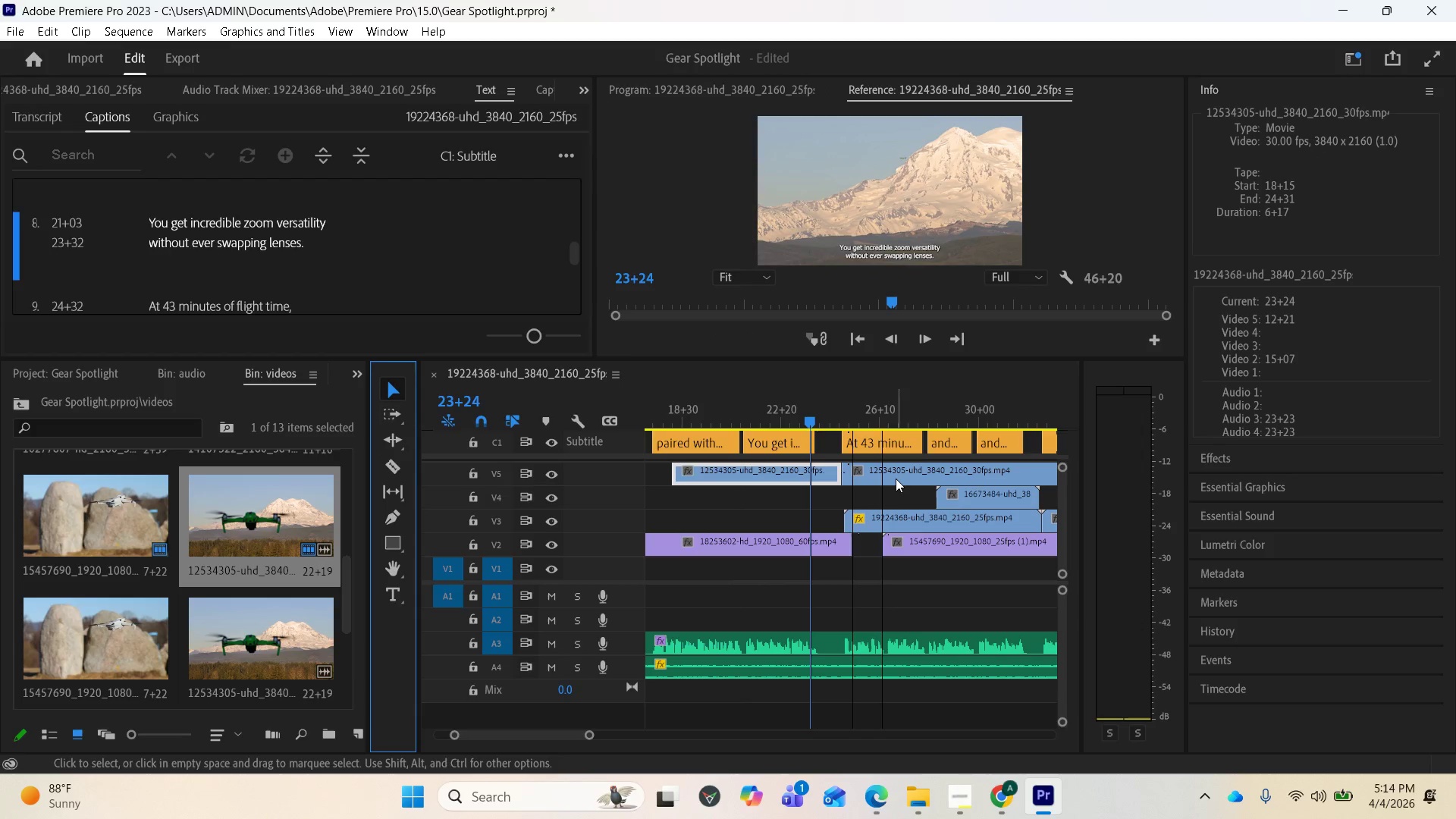 
left_click([899, 477])
 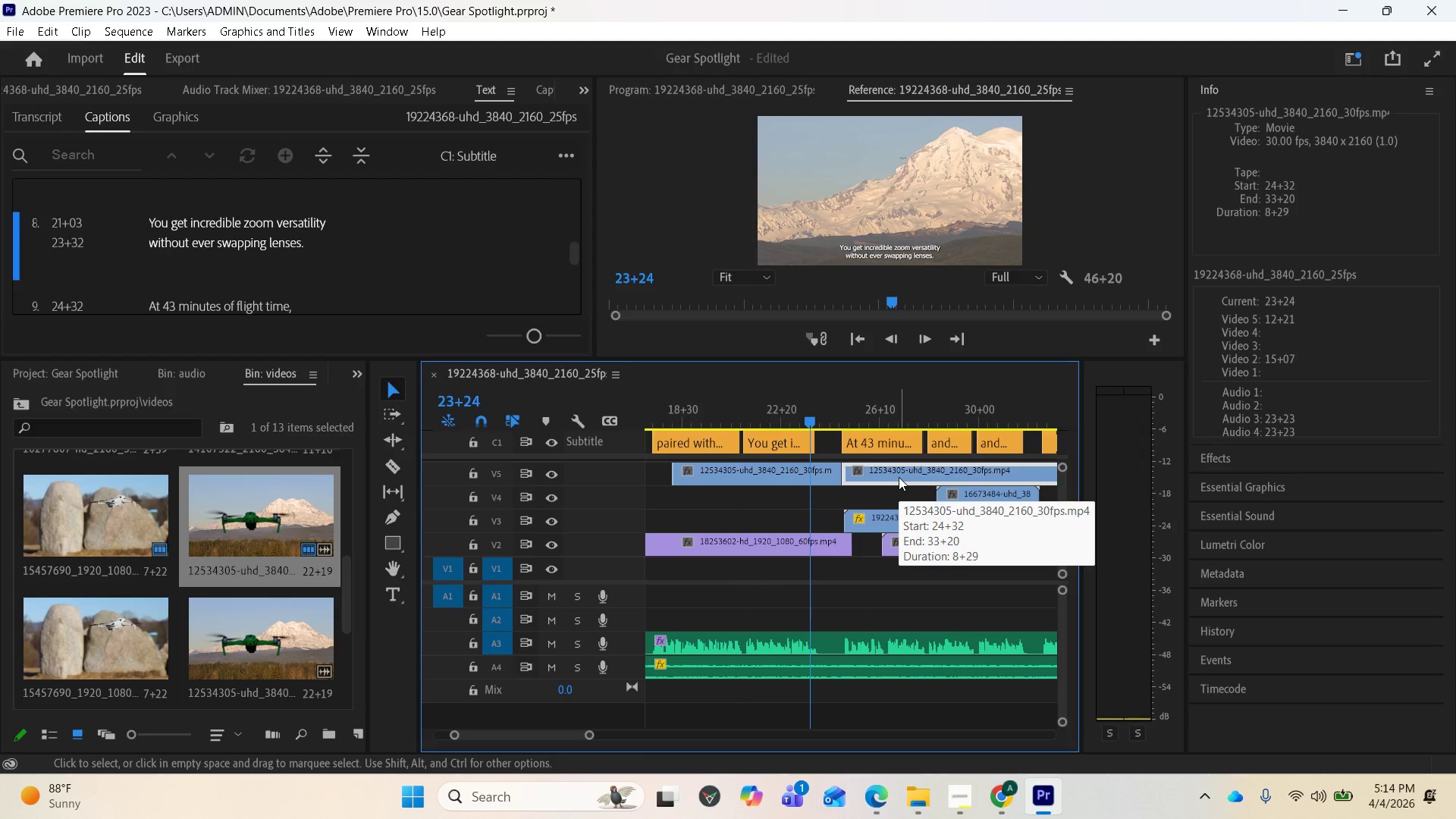 
key(Delete)
 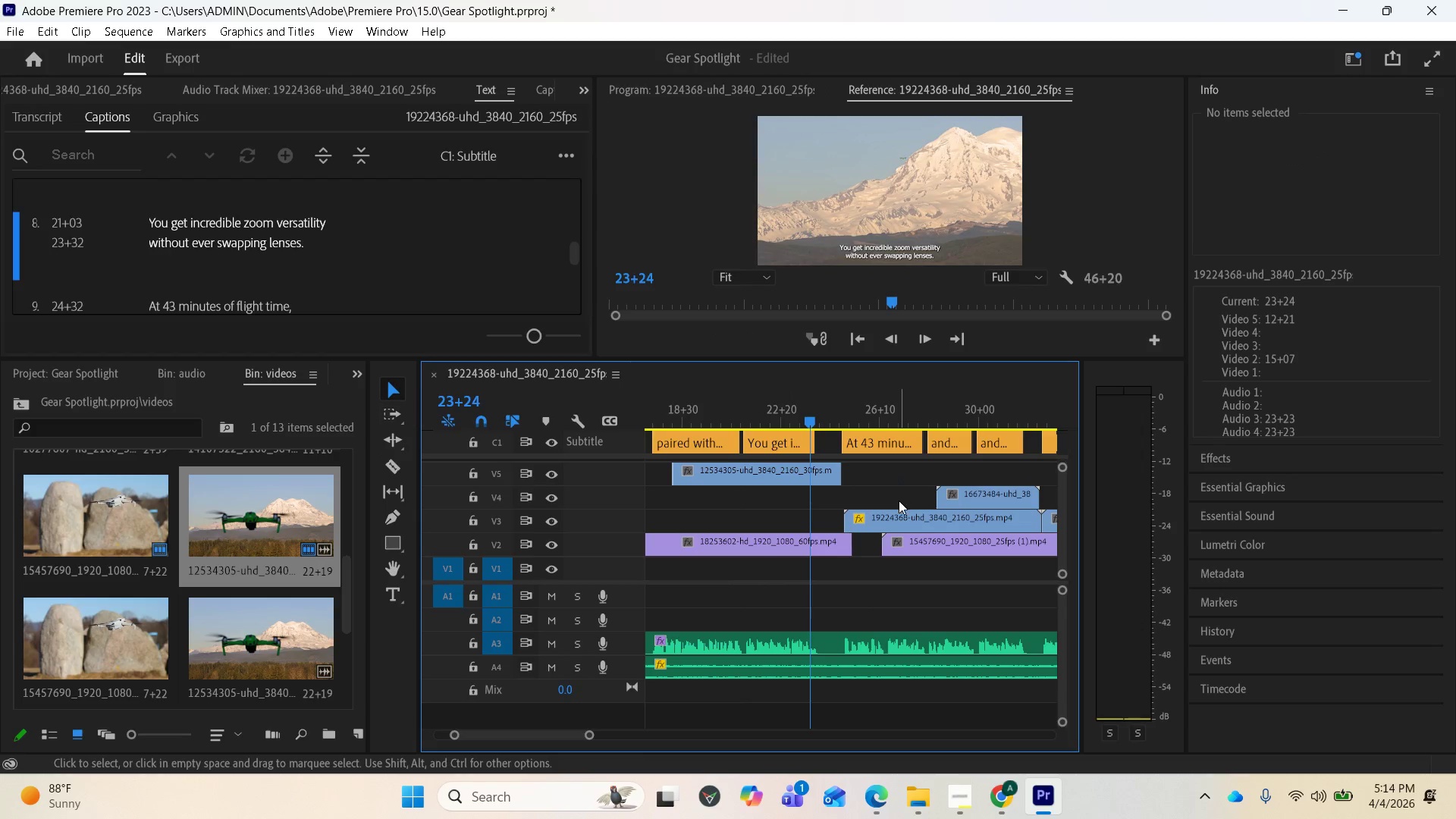 
key(Space)
 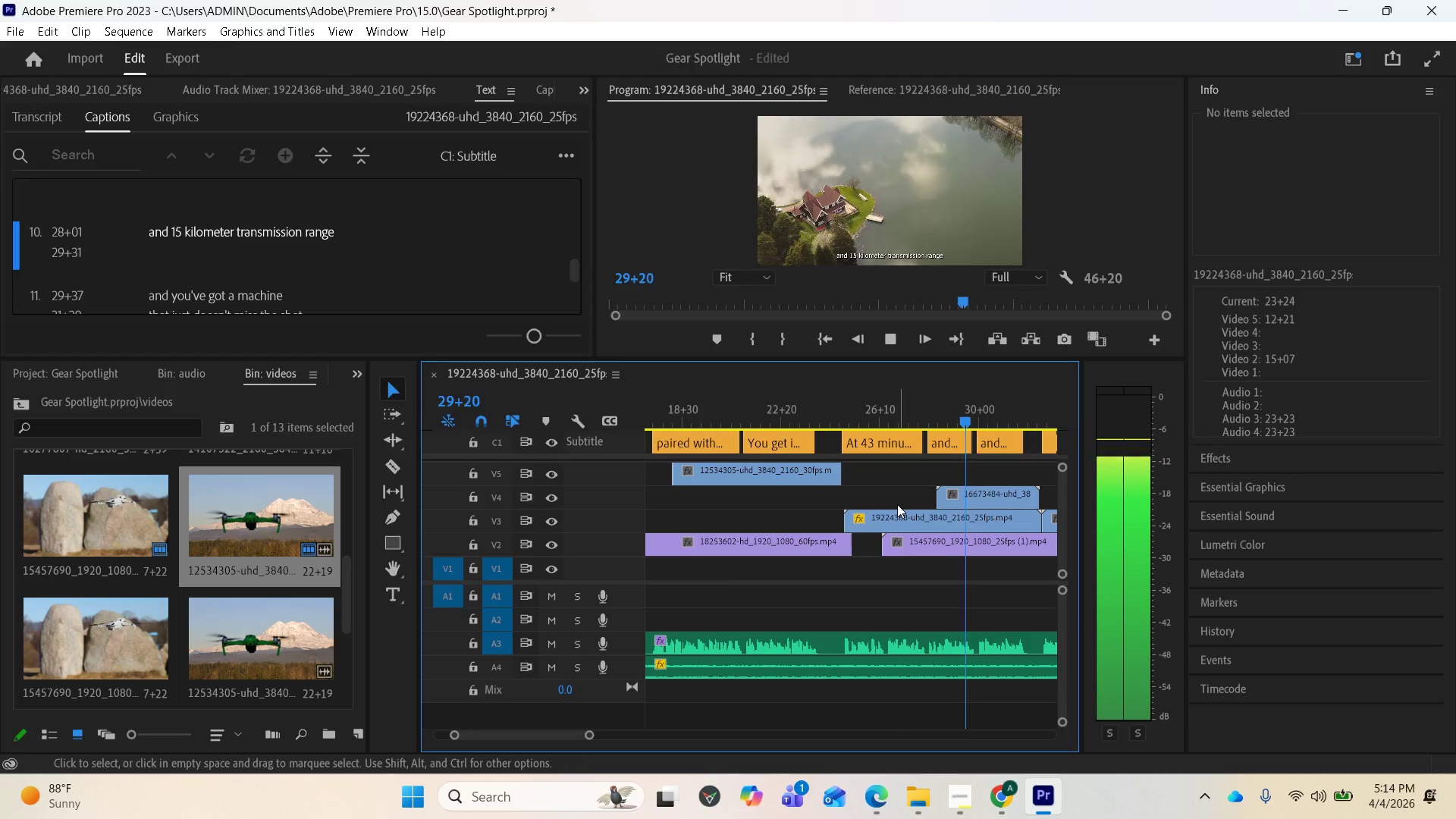 
wait(13.5)
 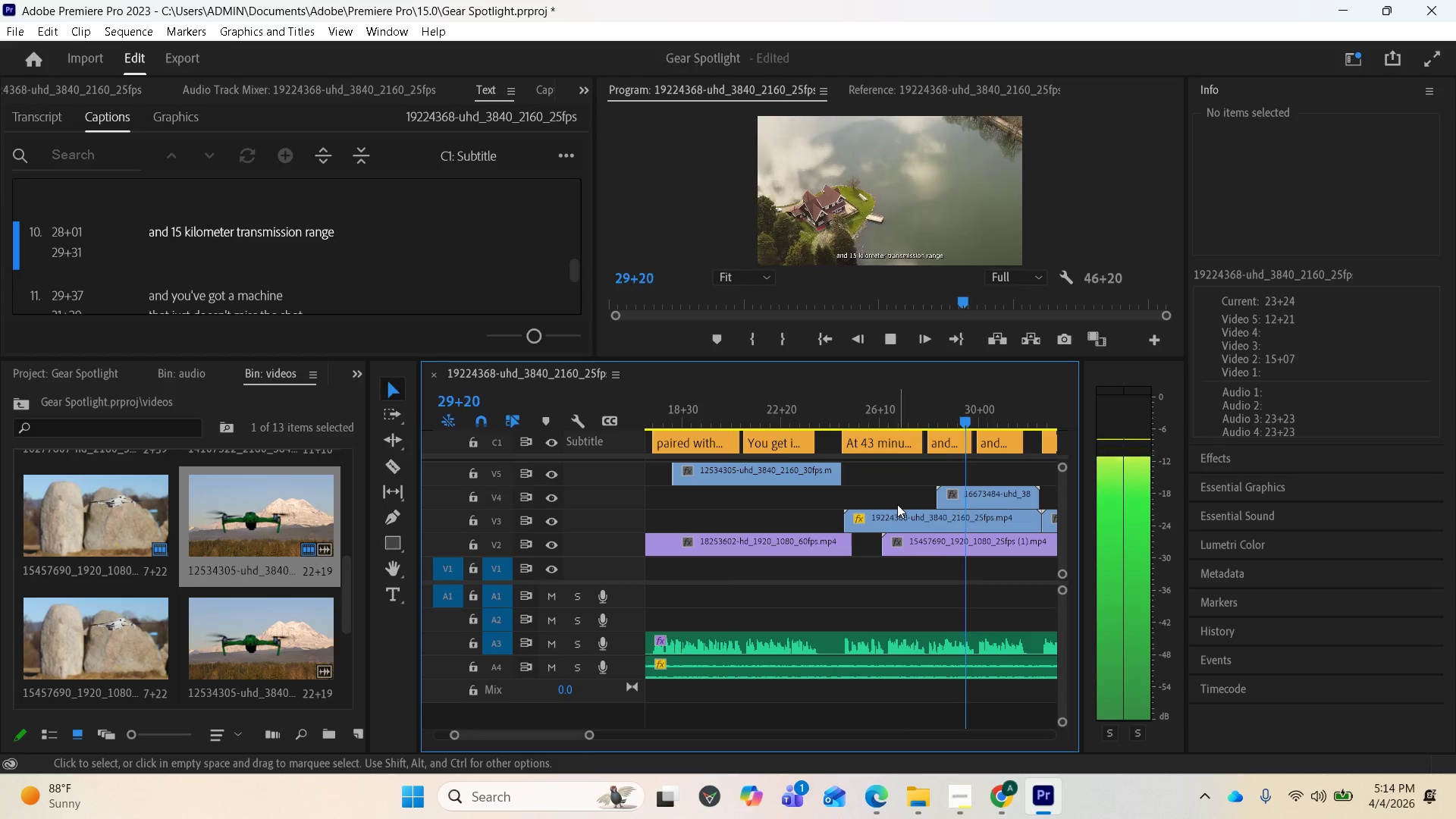 
key(Space)
 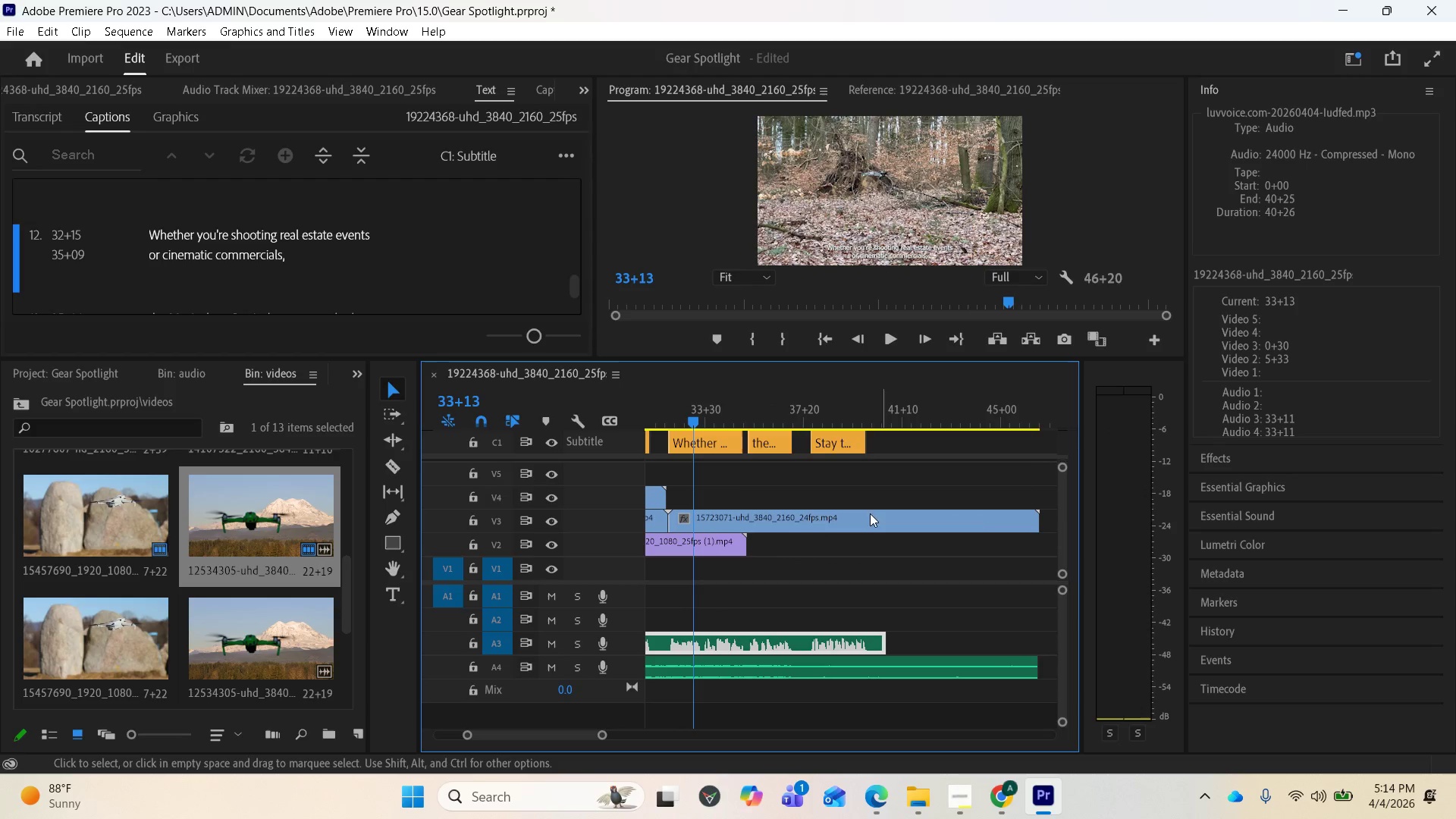 
key(Space)
 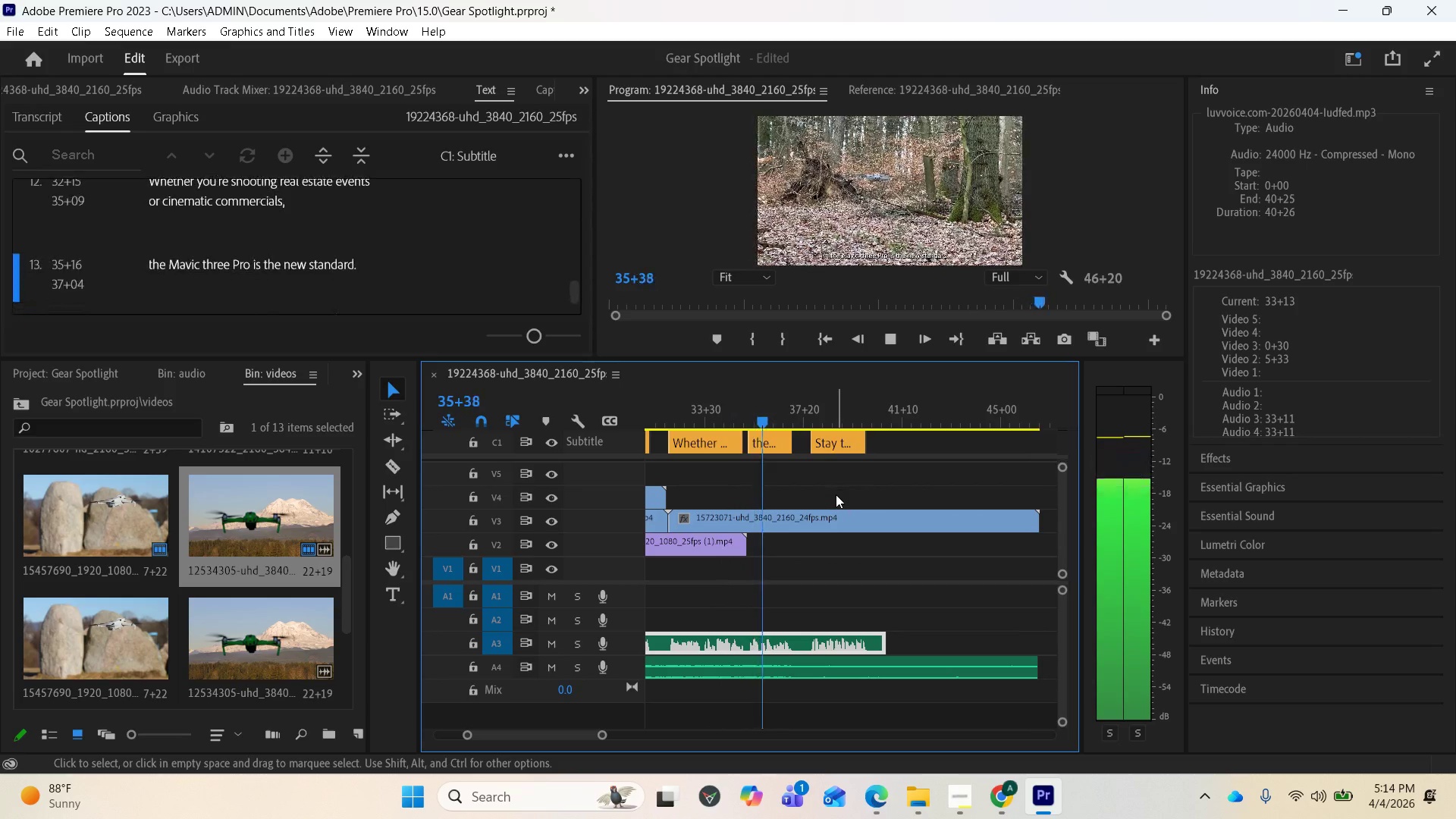 
wait(8.7)
 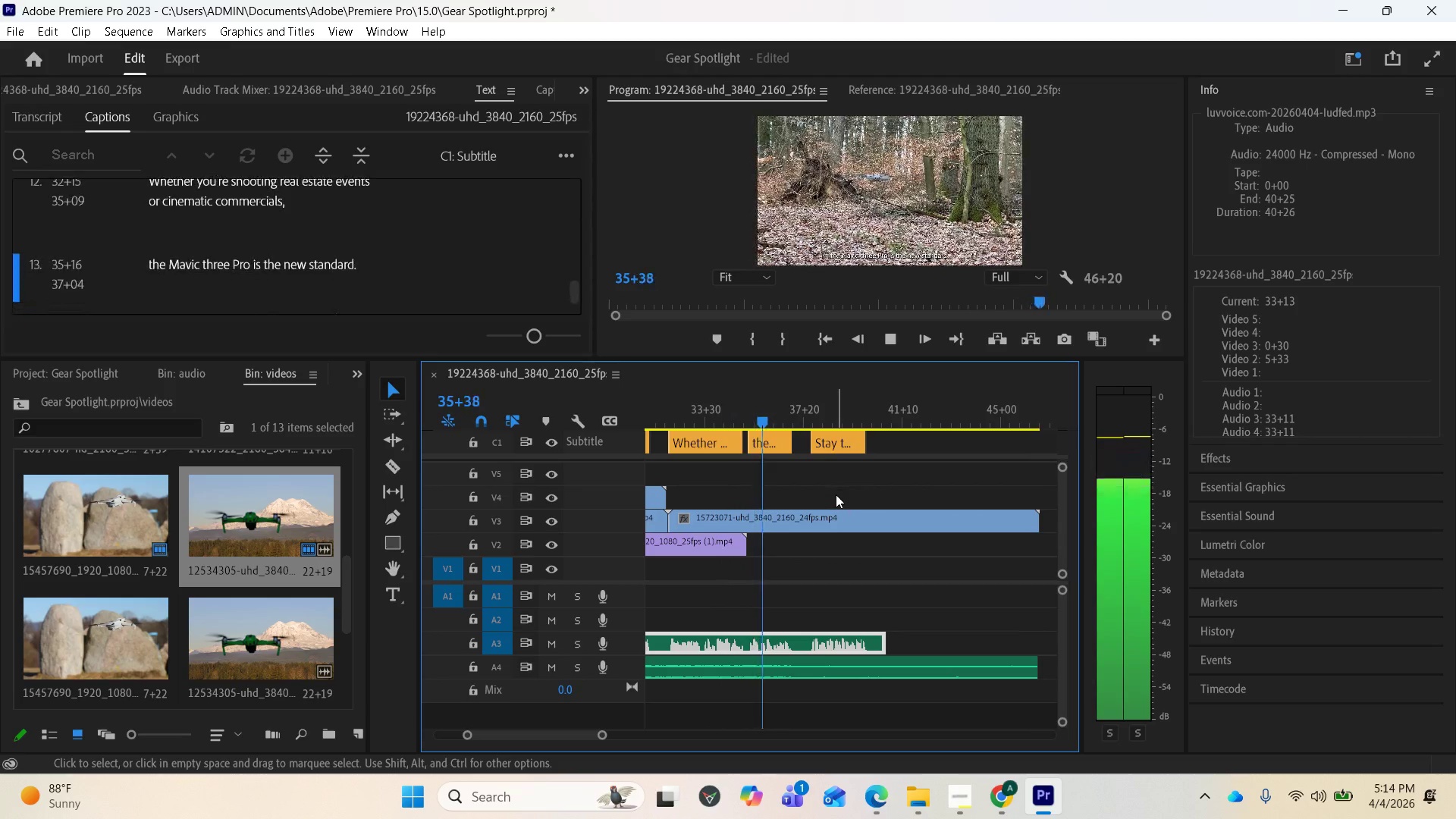 
key(Space)
 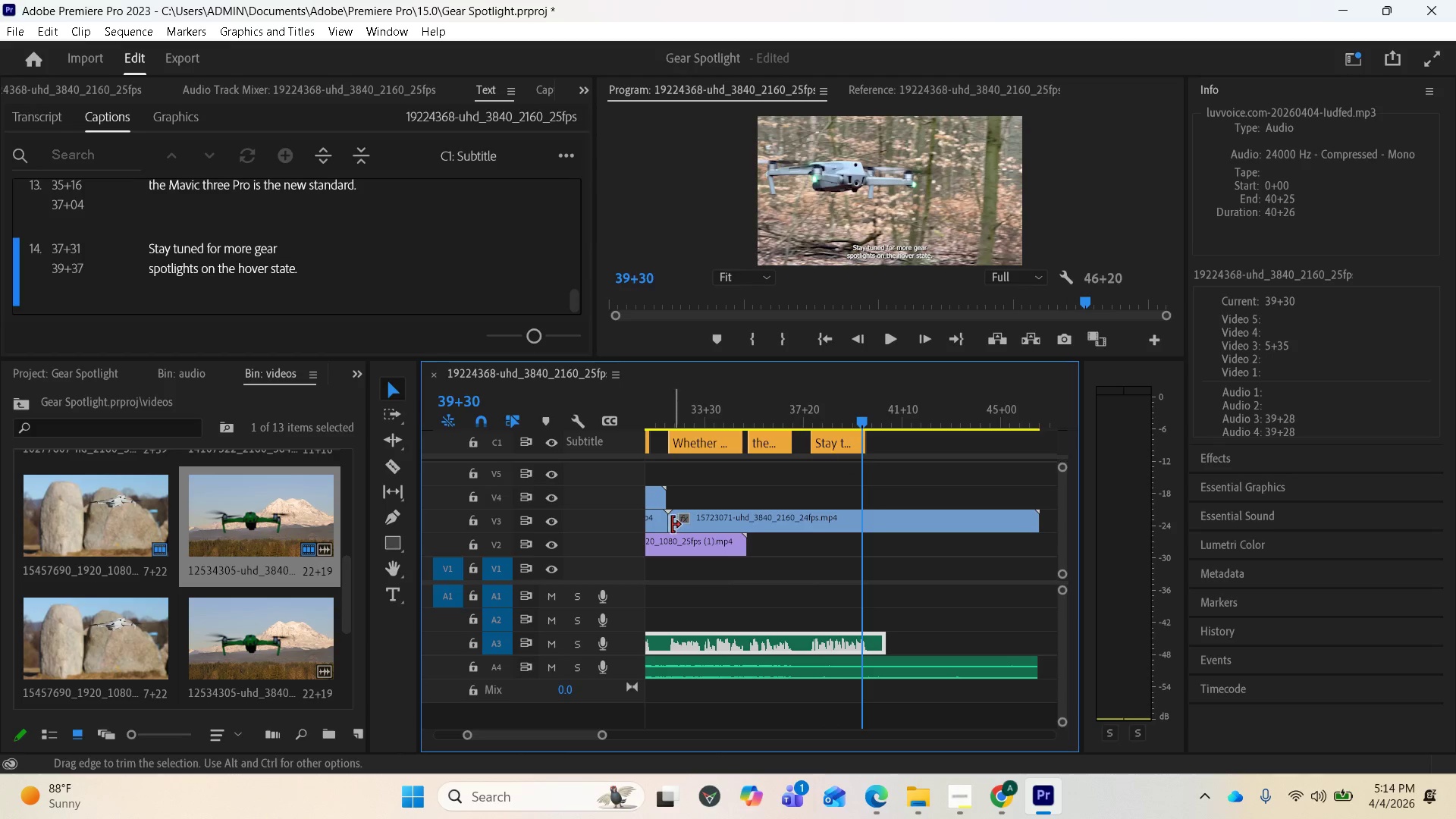 
left_click_drag(start_coordinate=[667, 522], to_coordinate=[796, 526])
 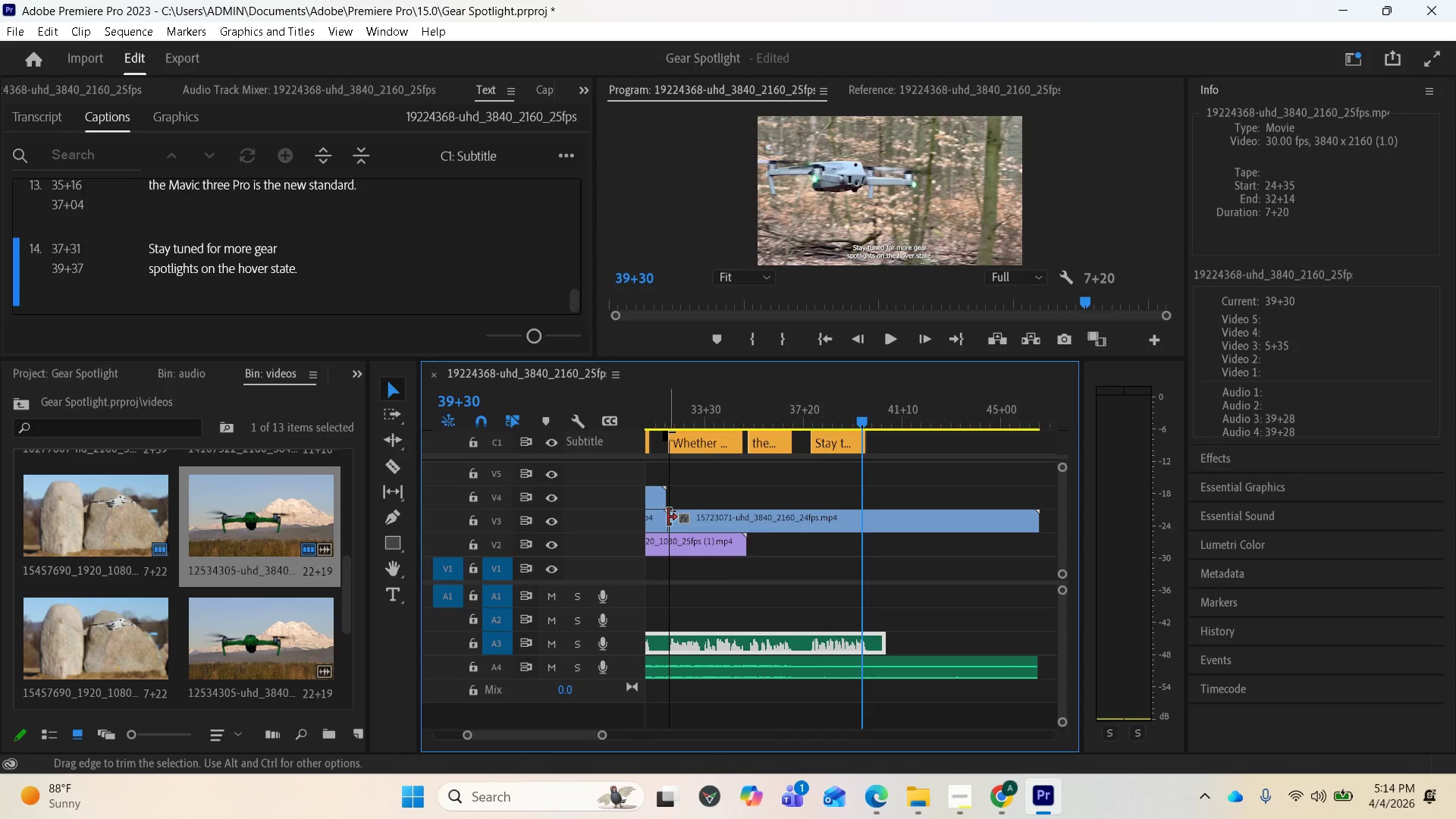 
left_click_drag(start_coordinate=[673, 520], to_coordinate=[796, 525])
 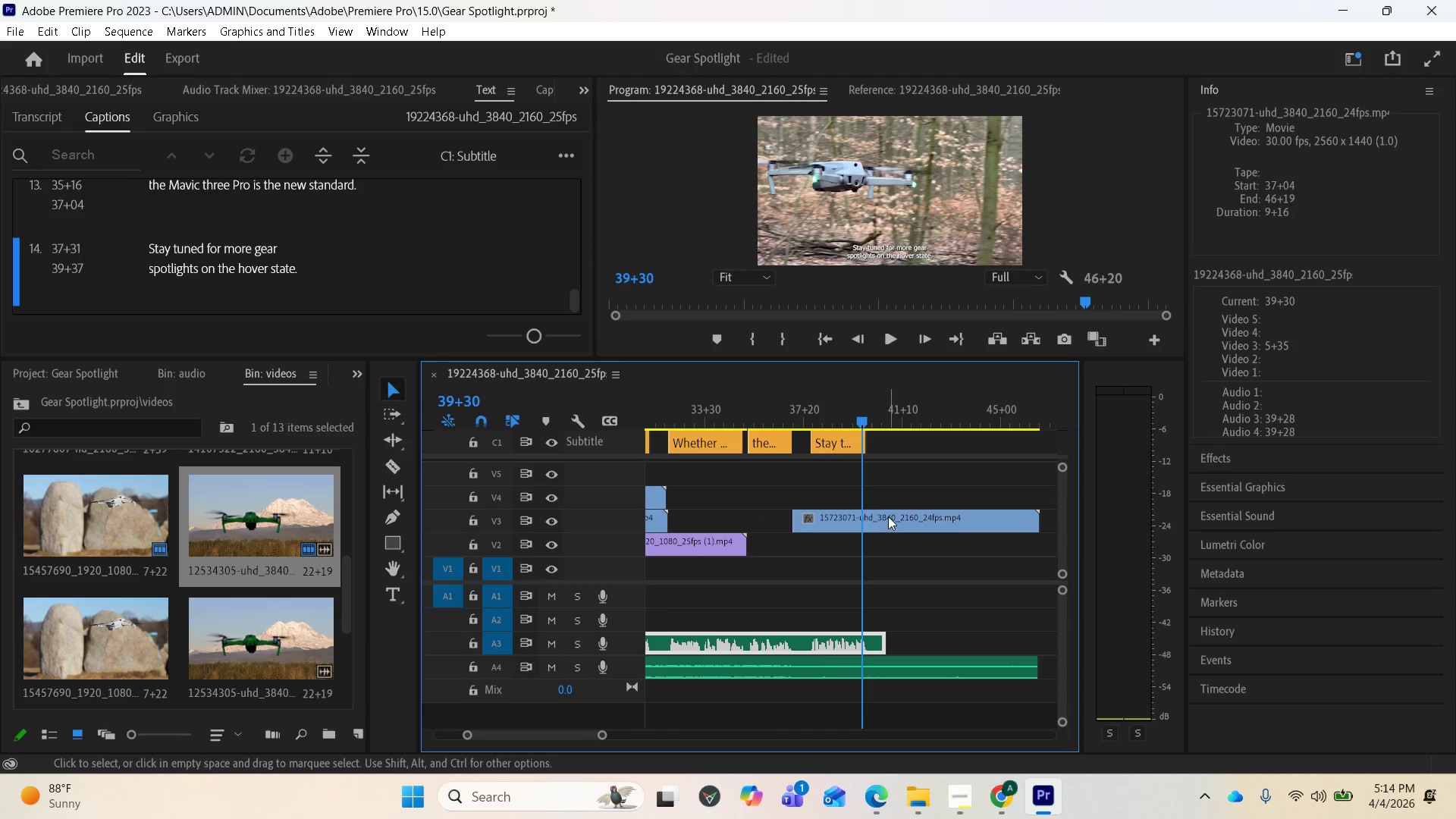 
left_click_drag(start_coordinate=[888, 516], to_coordinate=[765, 522])
 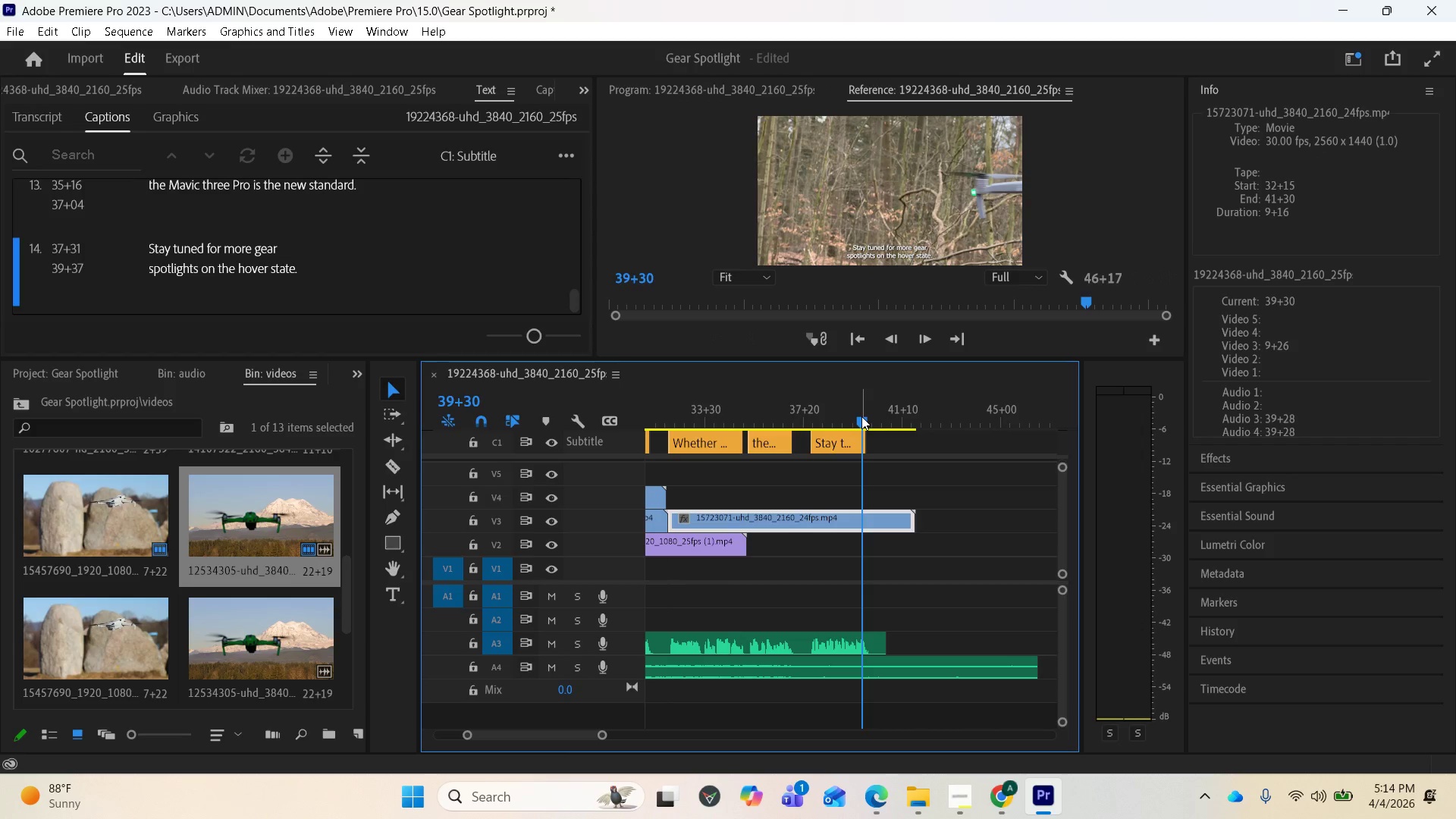 
left_click_drag(start_coordinate=[862, 419], to_coordinate=[673, 479])
 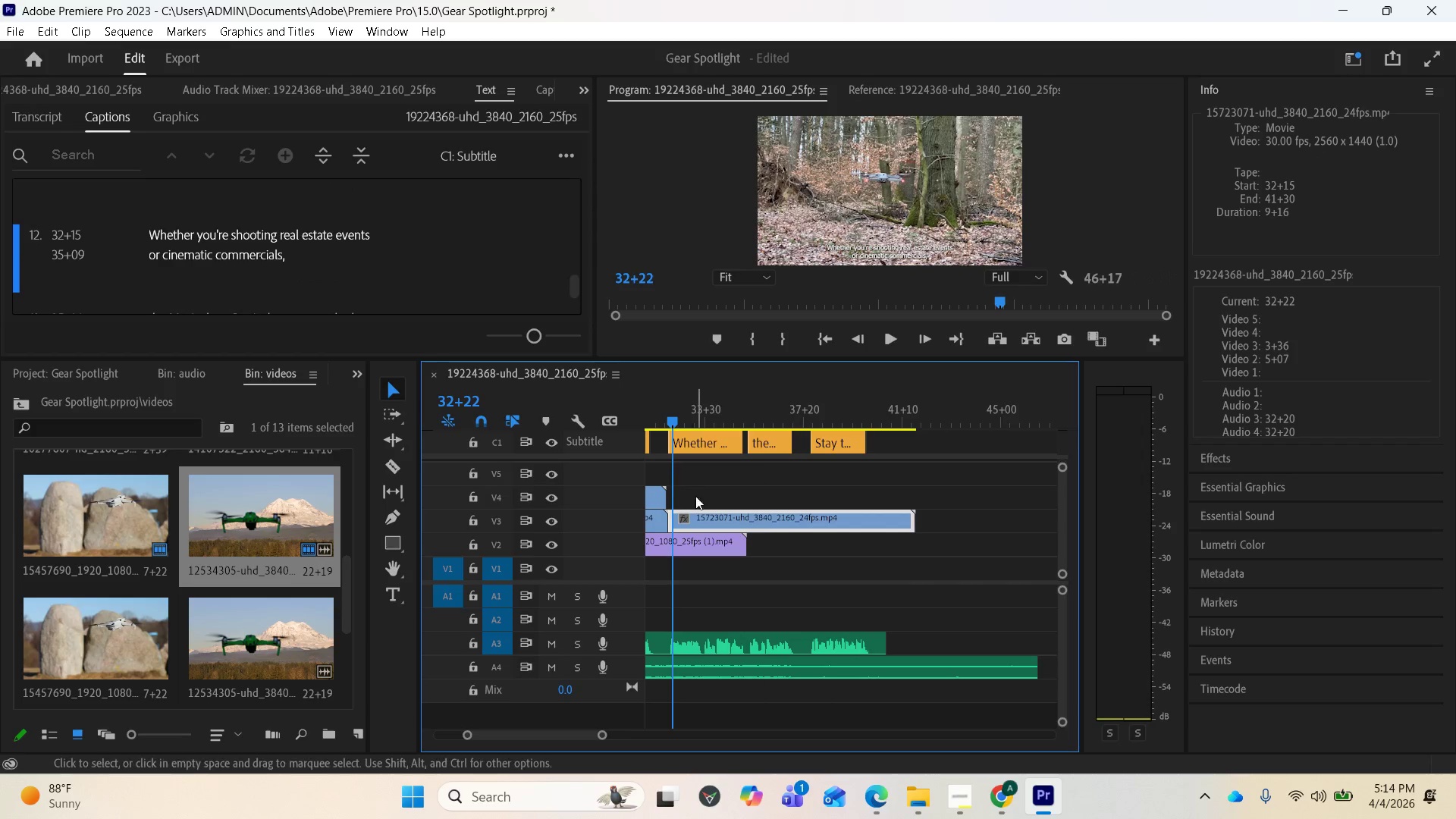 
key(Space)
 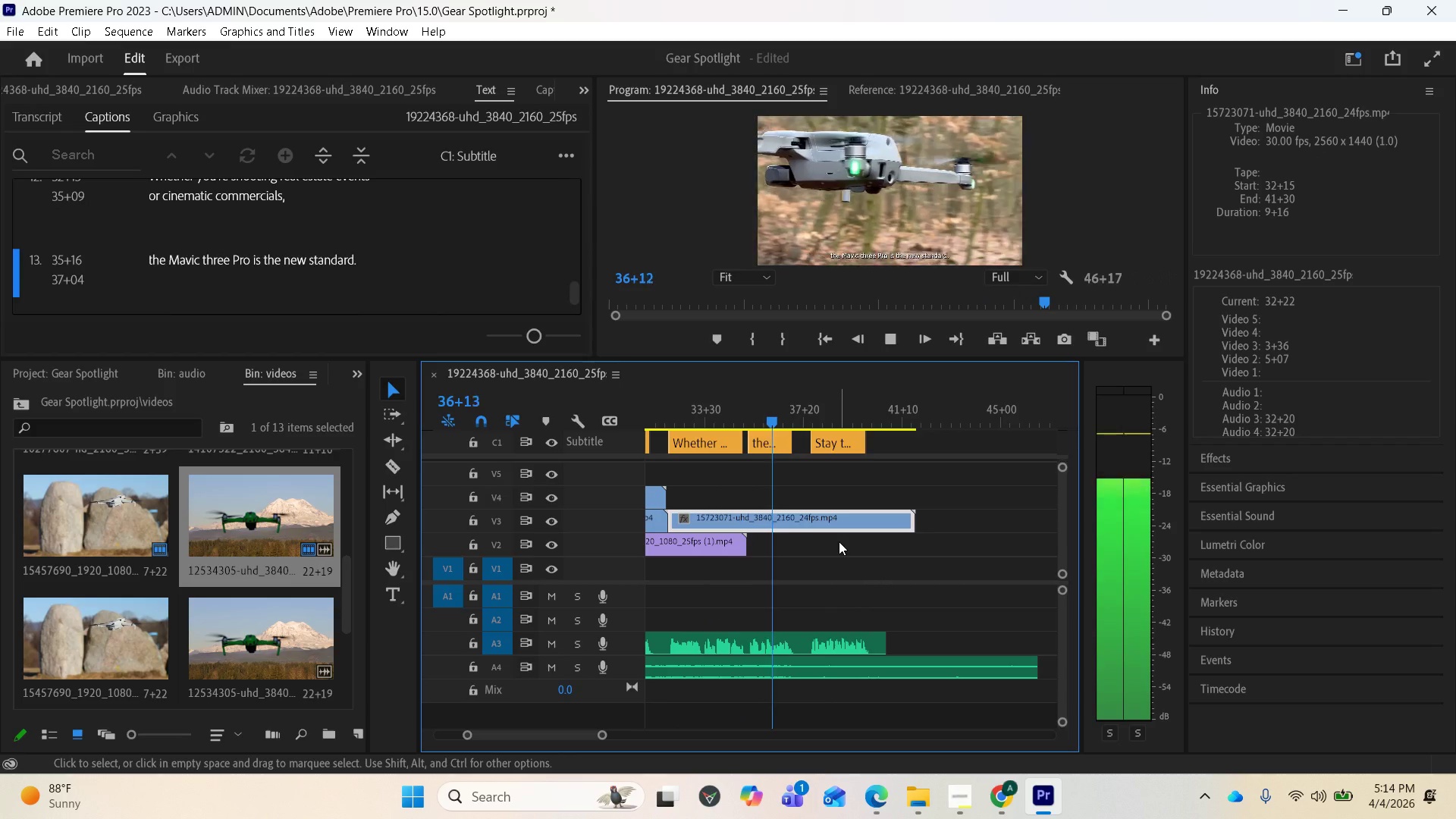 
wait(10.19)
 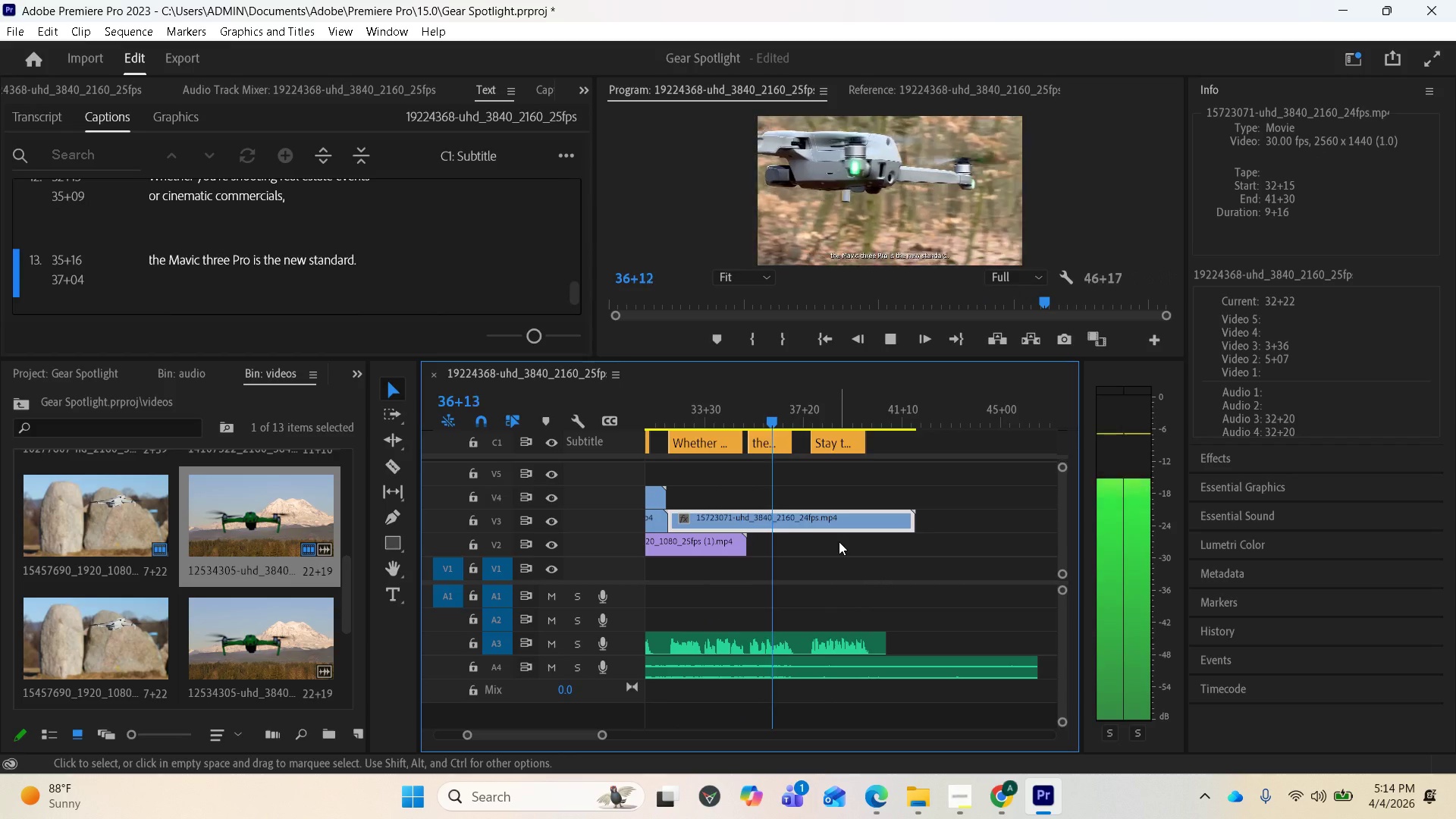 
key(Space)
 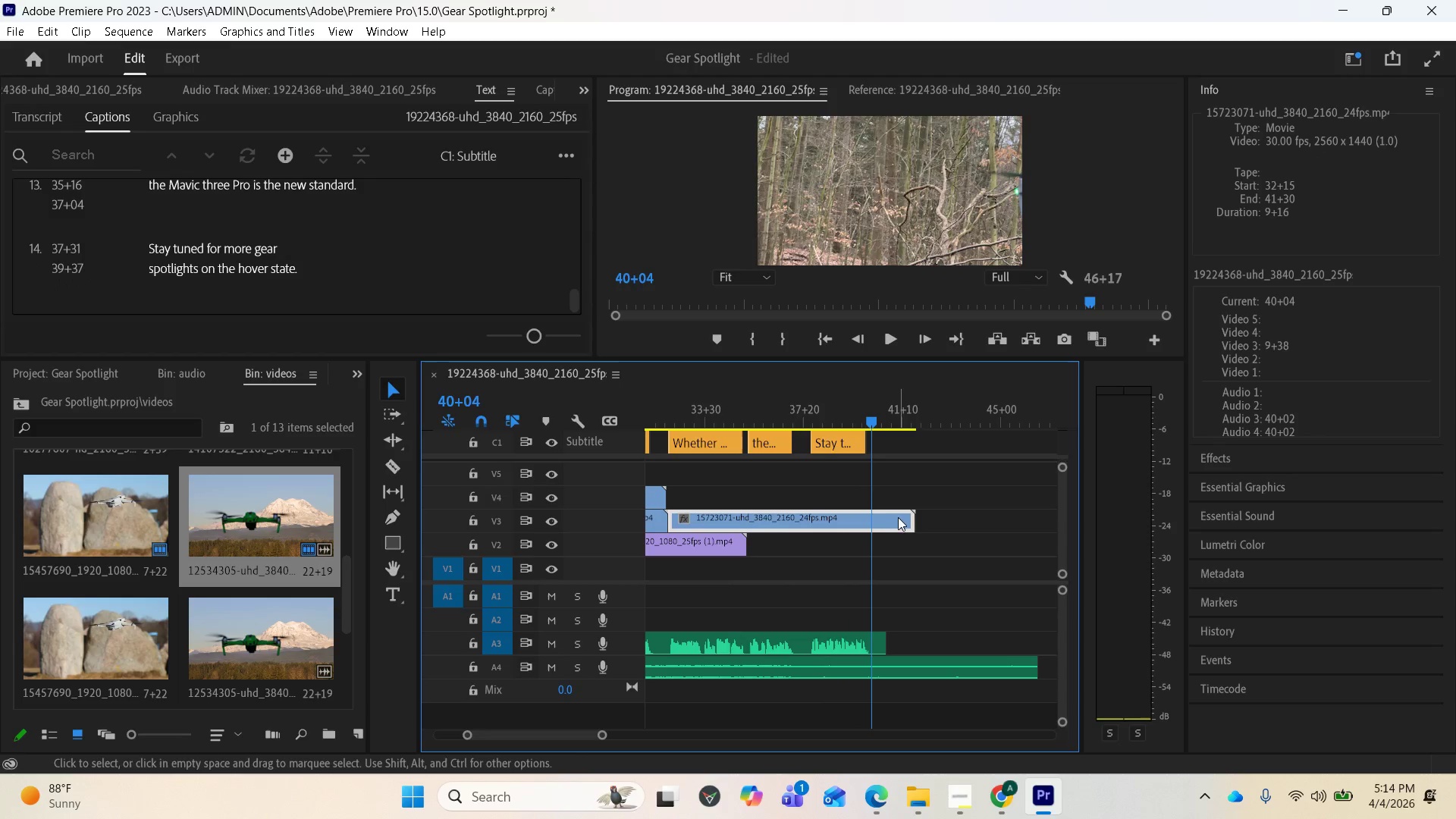 
key(Space)
 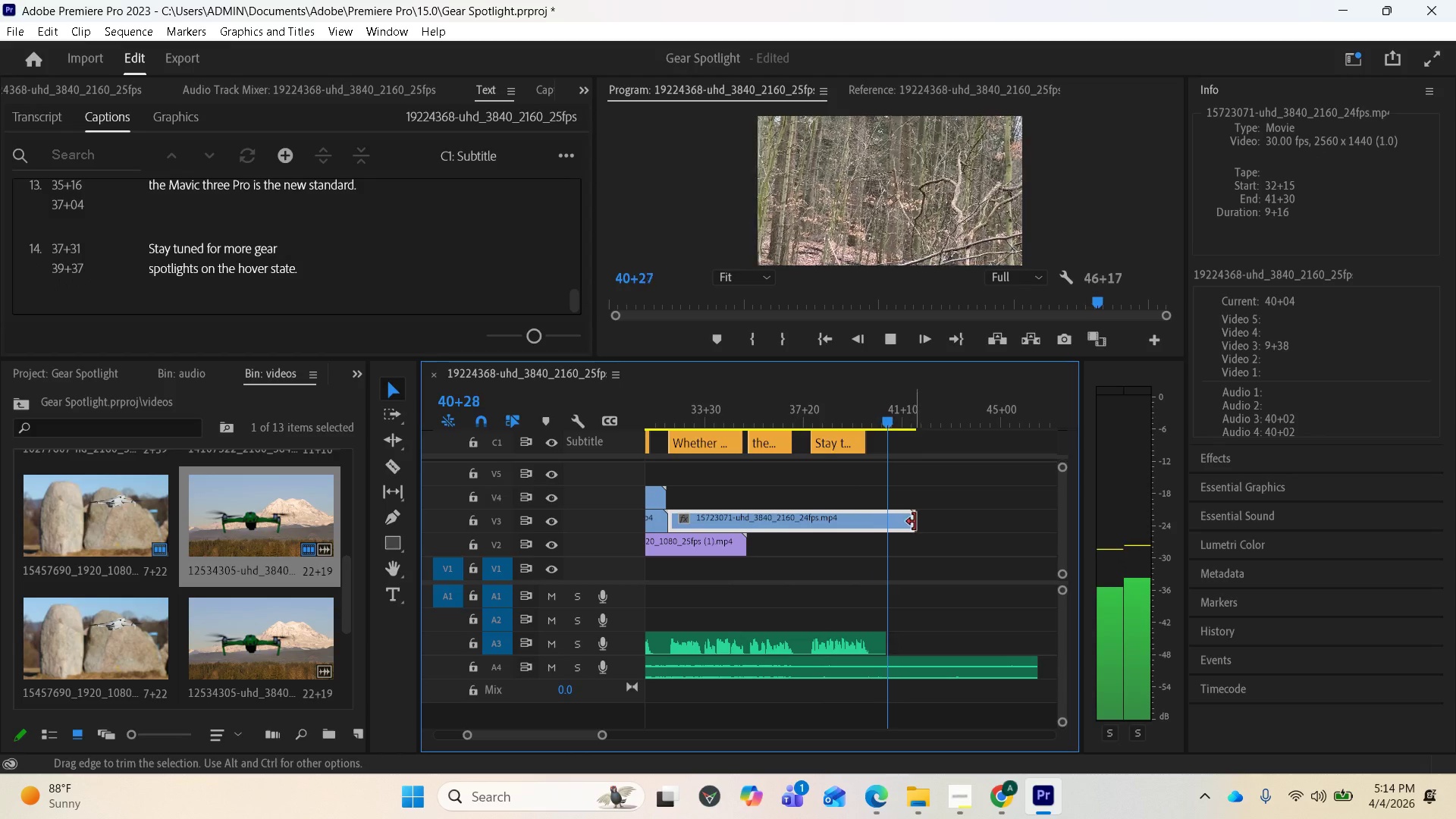 
key(Space)
 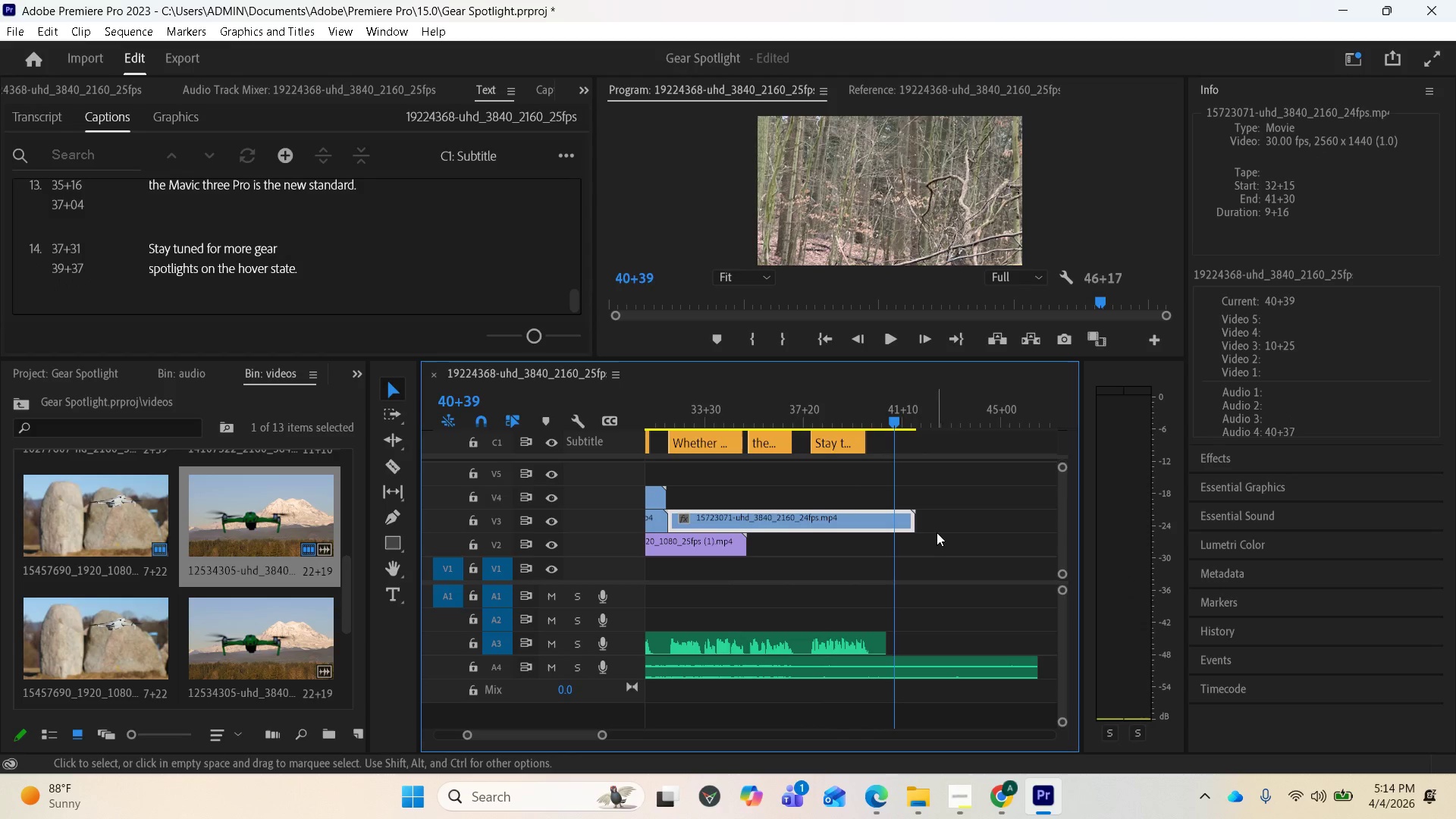 
key(Space)
 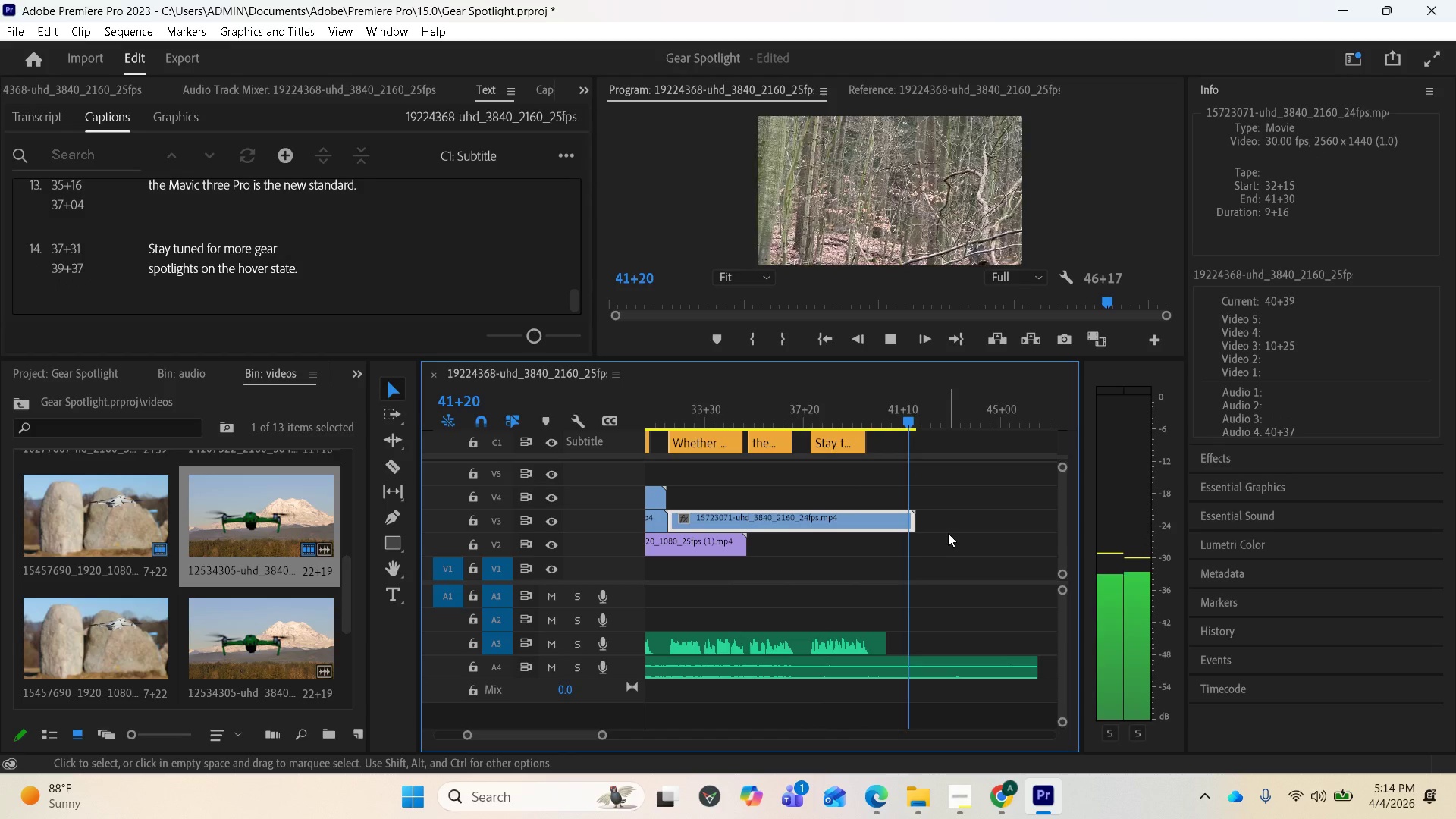 
key(Space)
 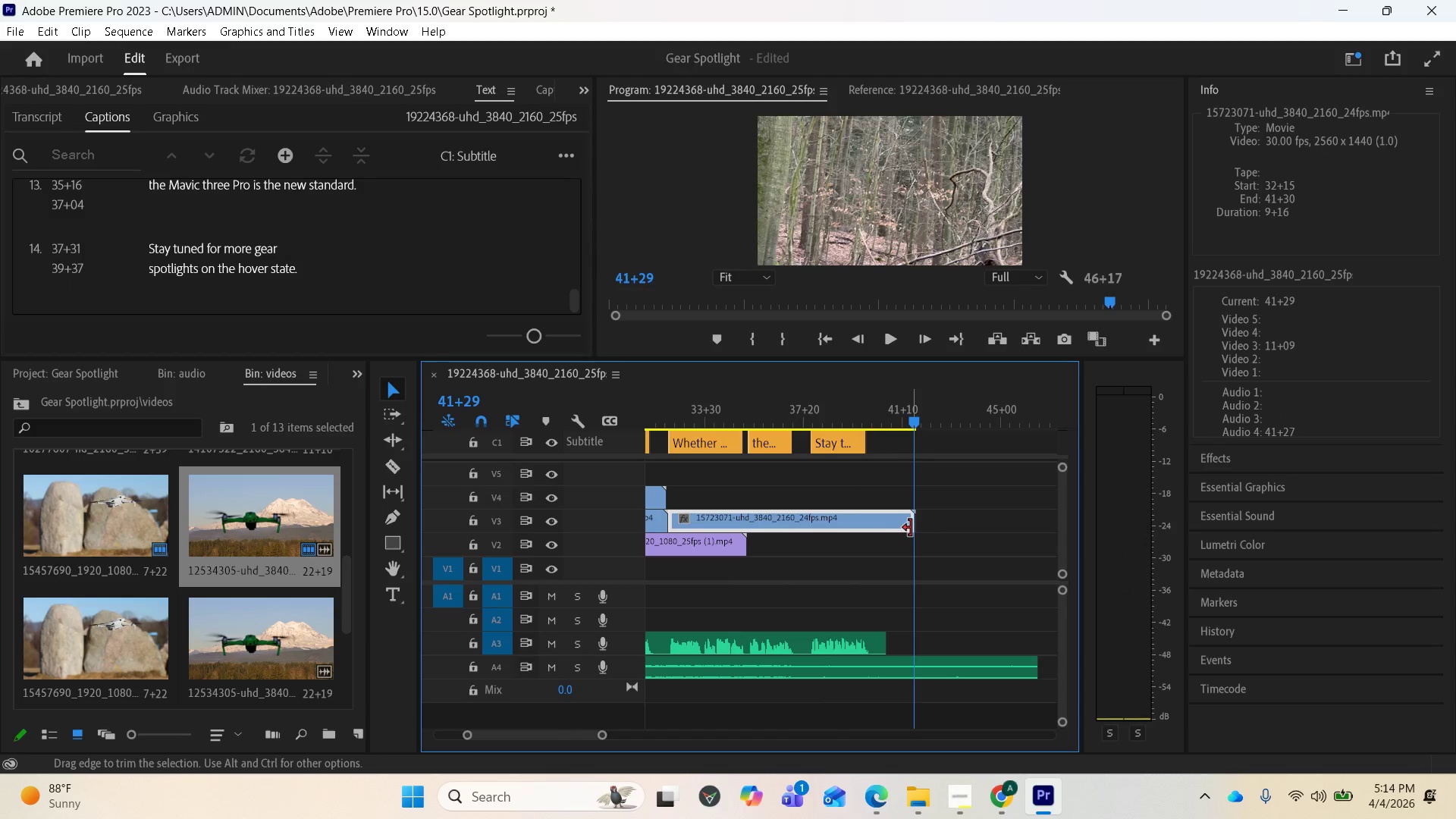 
left_click([897, 522])
 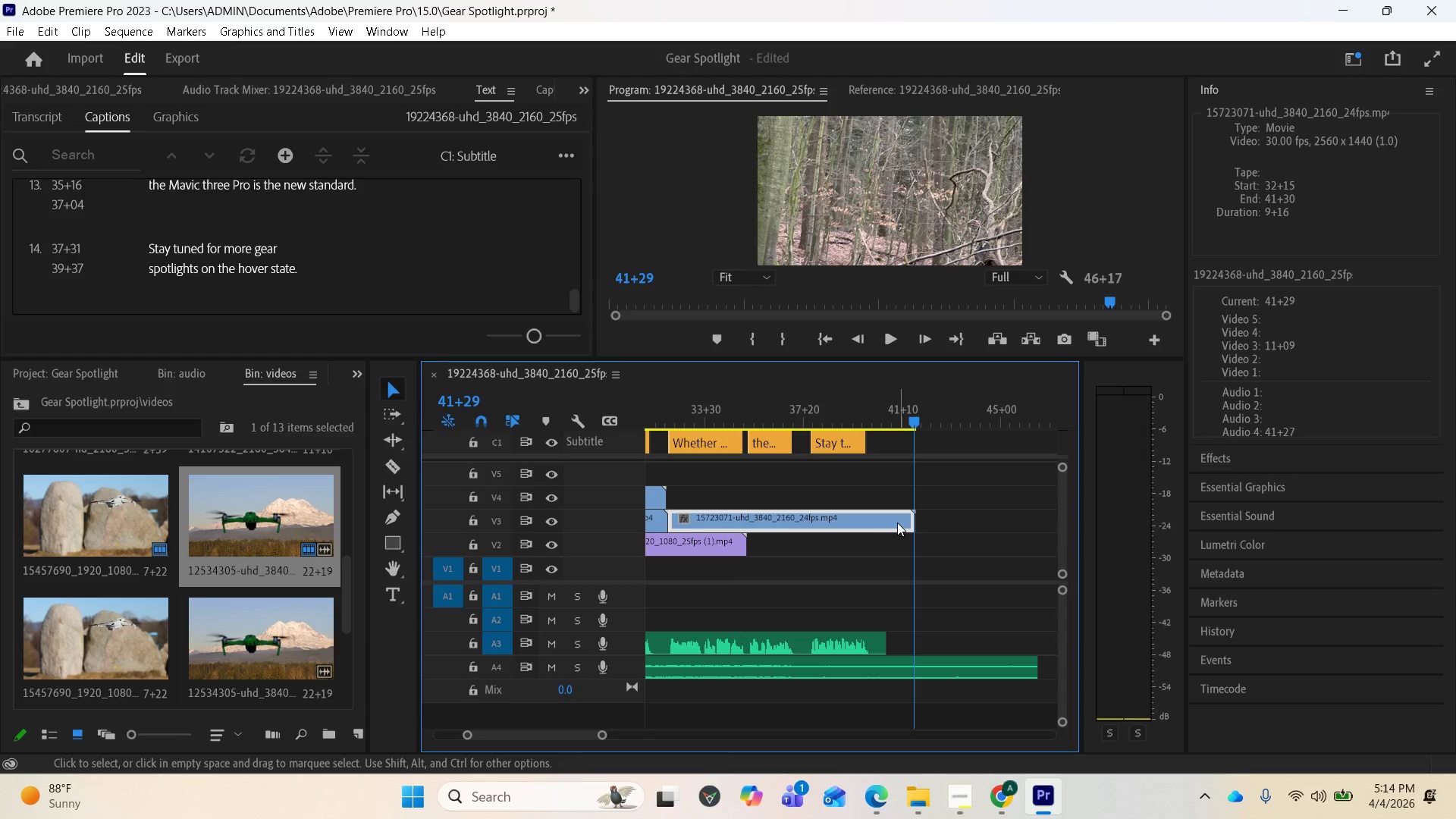 
right_click([897, 522])
 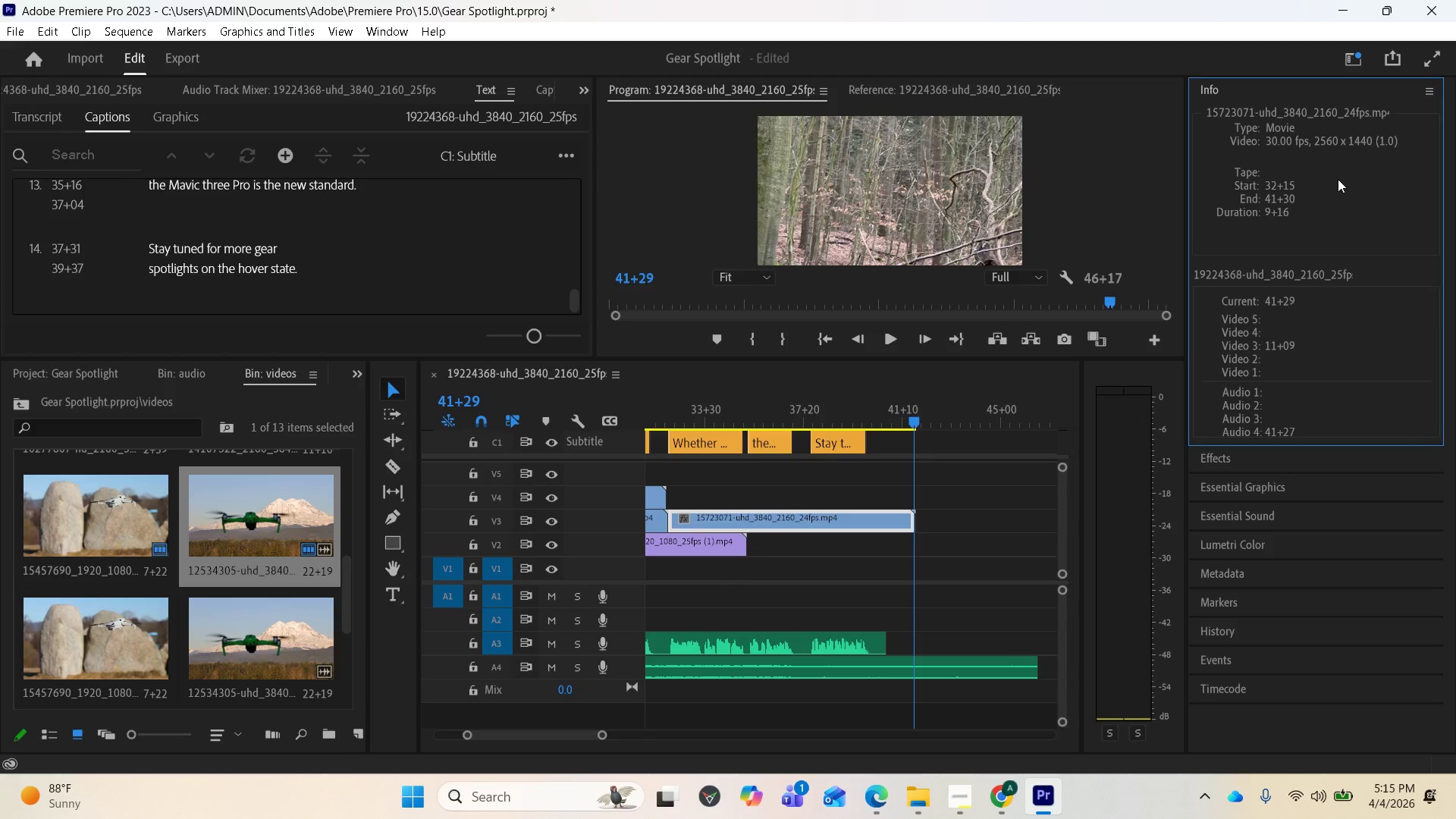 
scroll: coordinate [1253, 356], scroll_direction: up, amount: 2.0
 